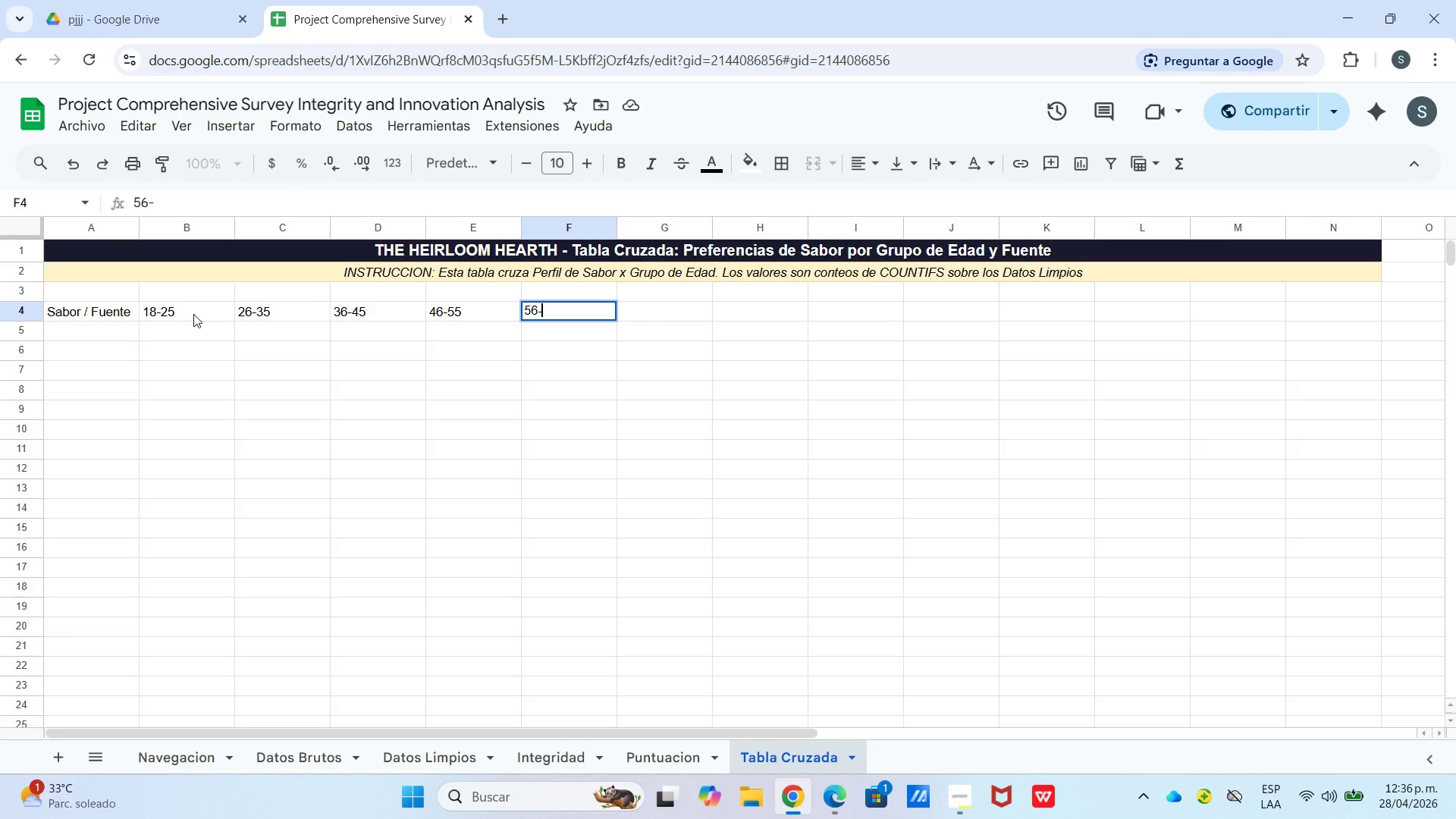 
key(Numpad6)
 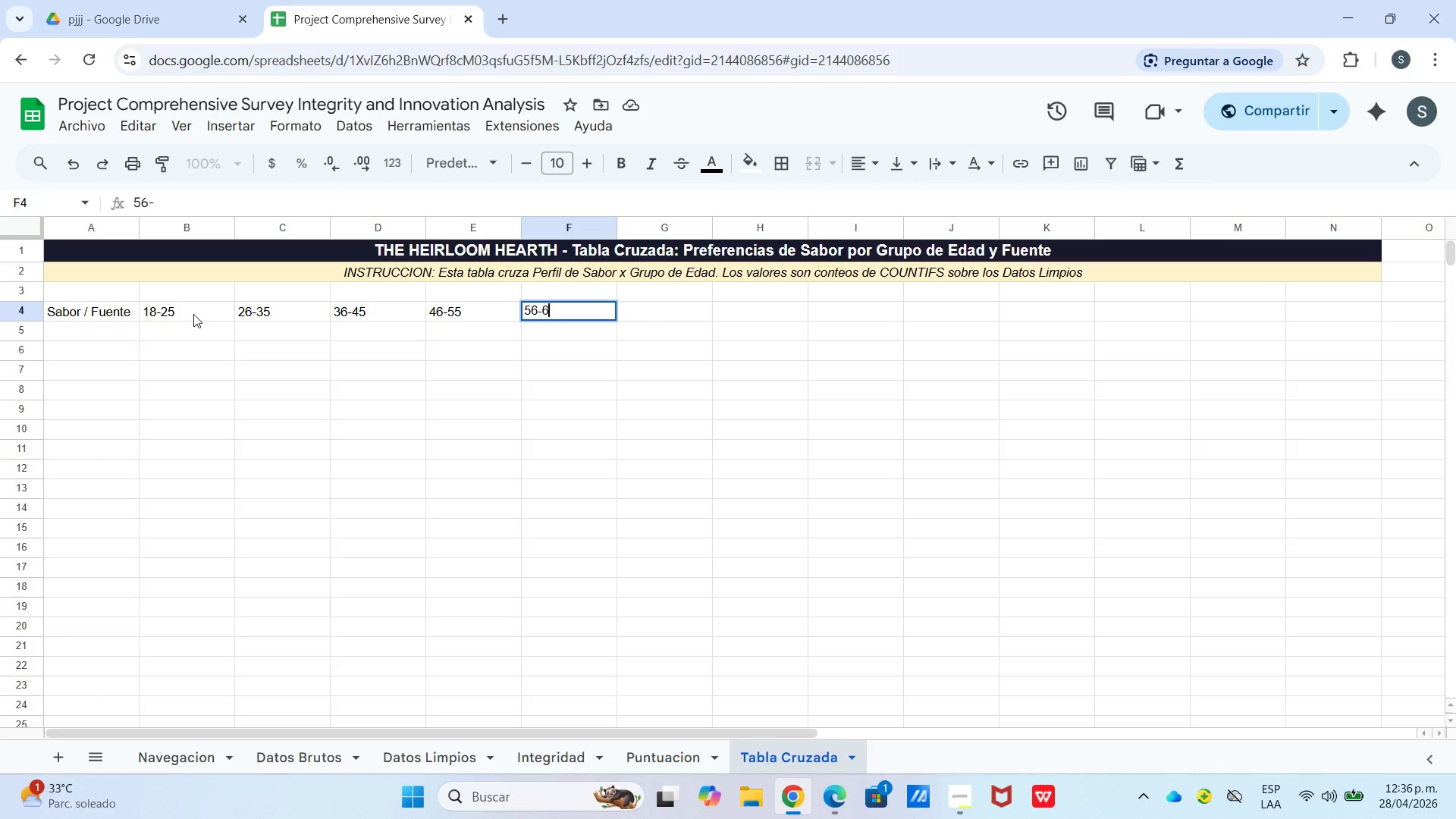 
key(Numpad5)
 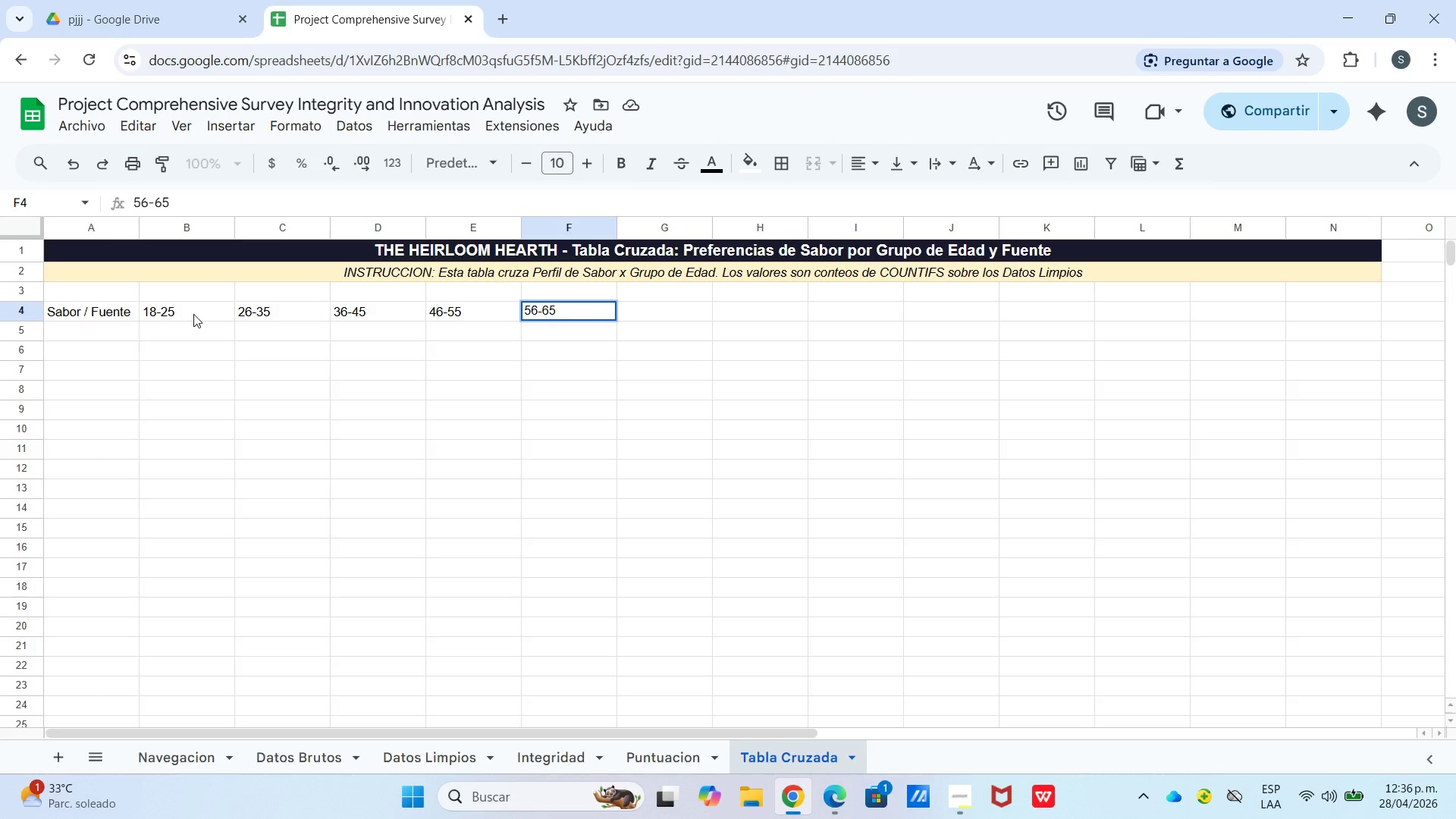 
key(ArrowRight)
 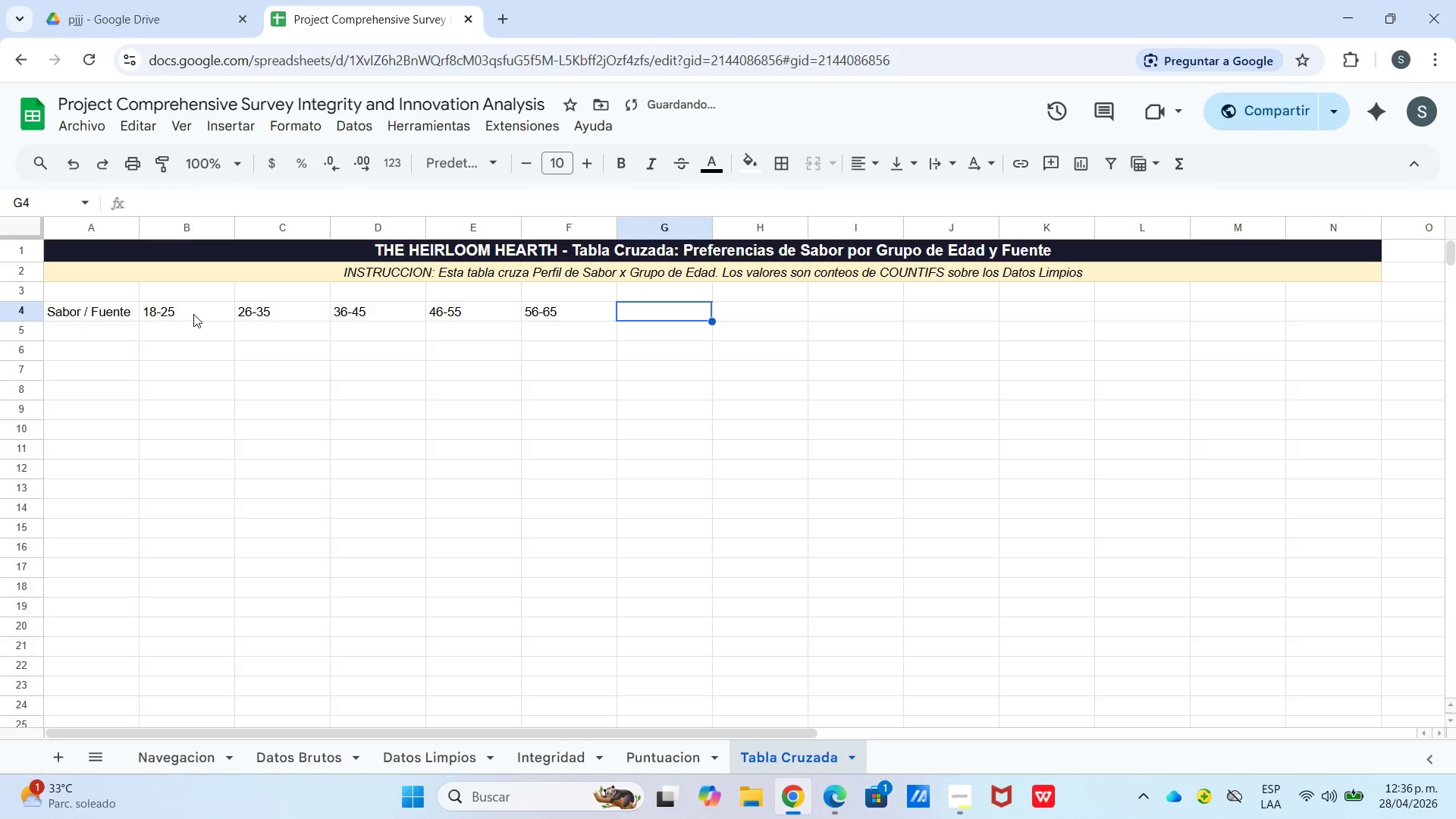 
key(Numpad6)
 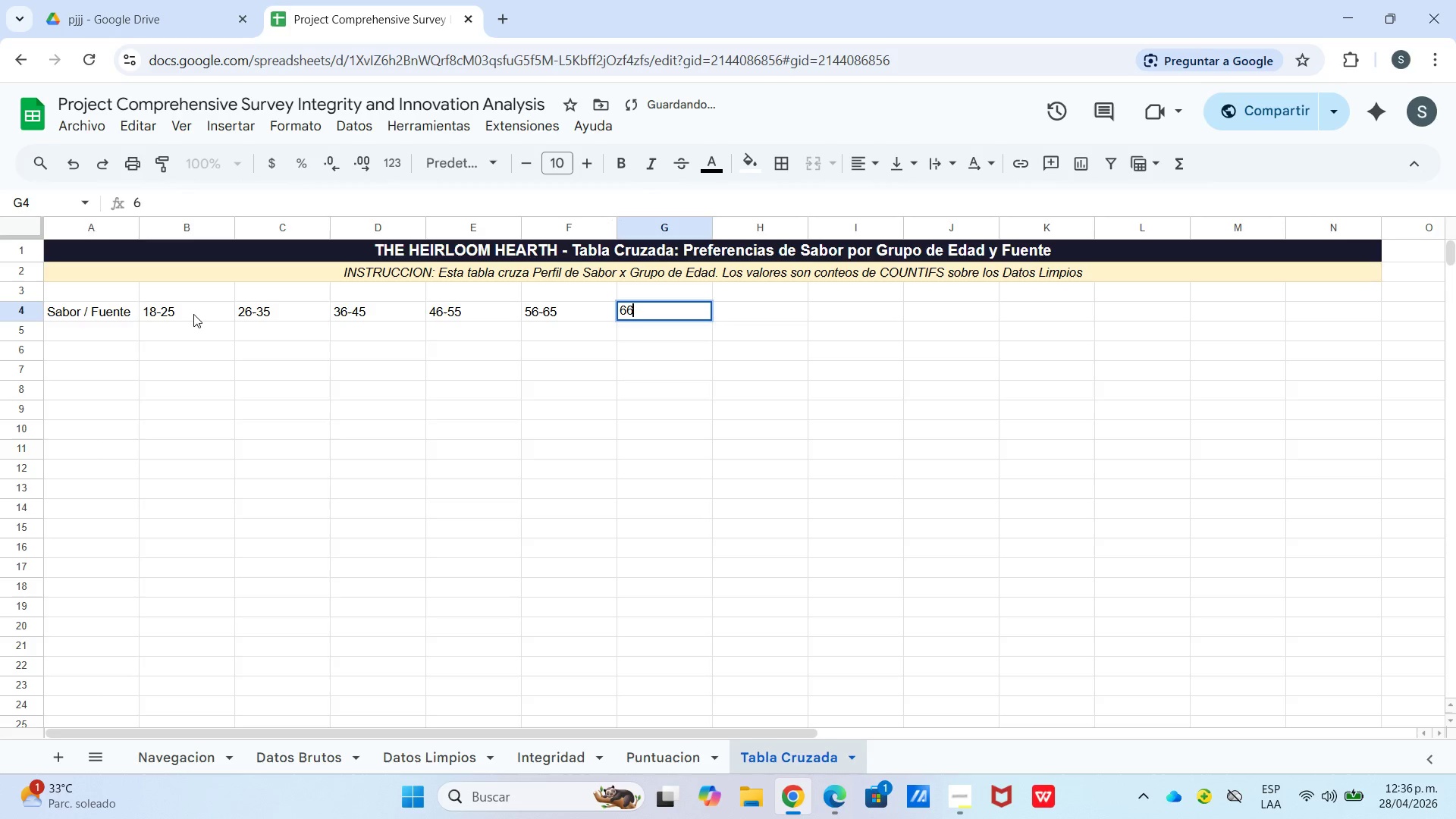 
key(Numpad6)
 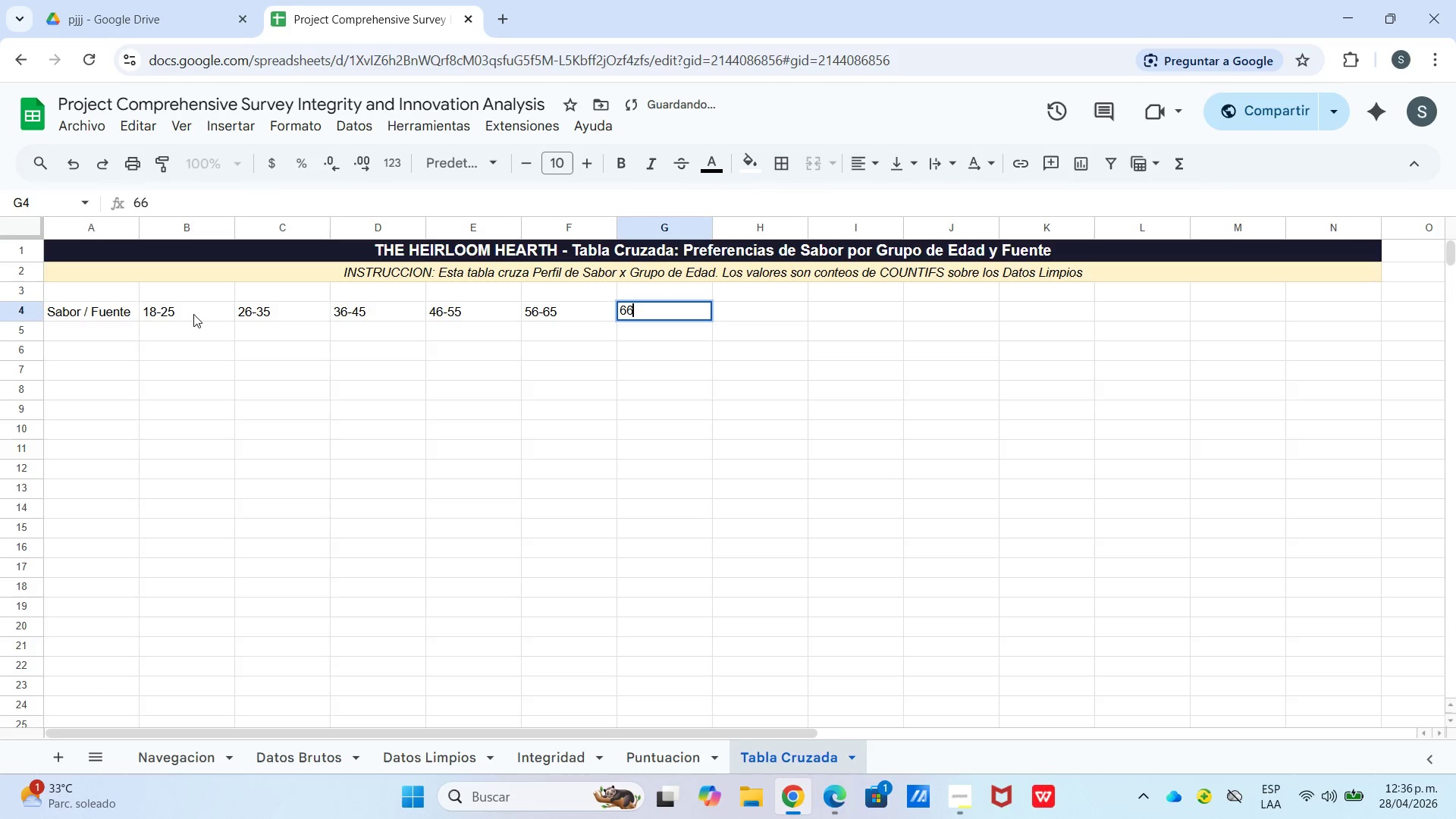 
key(NumpadAdd)
 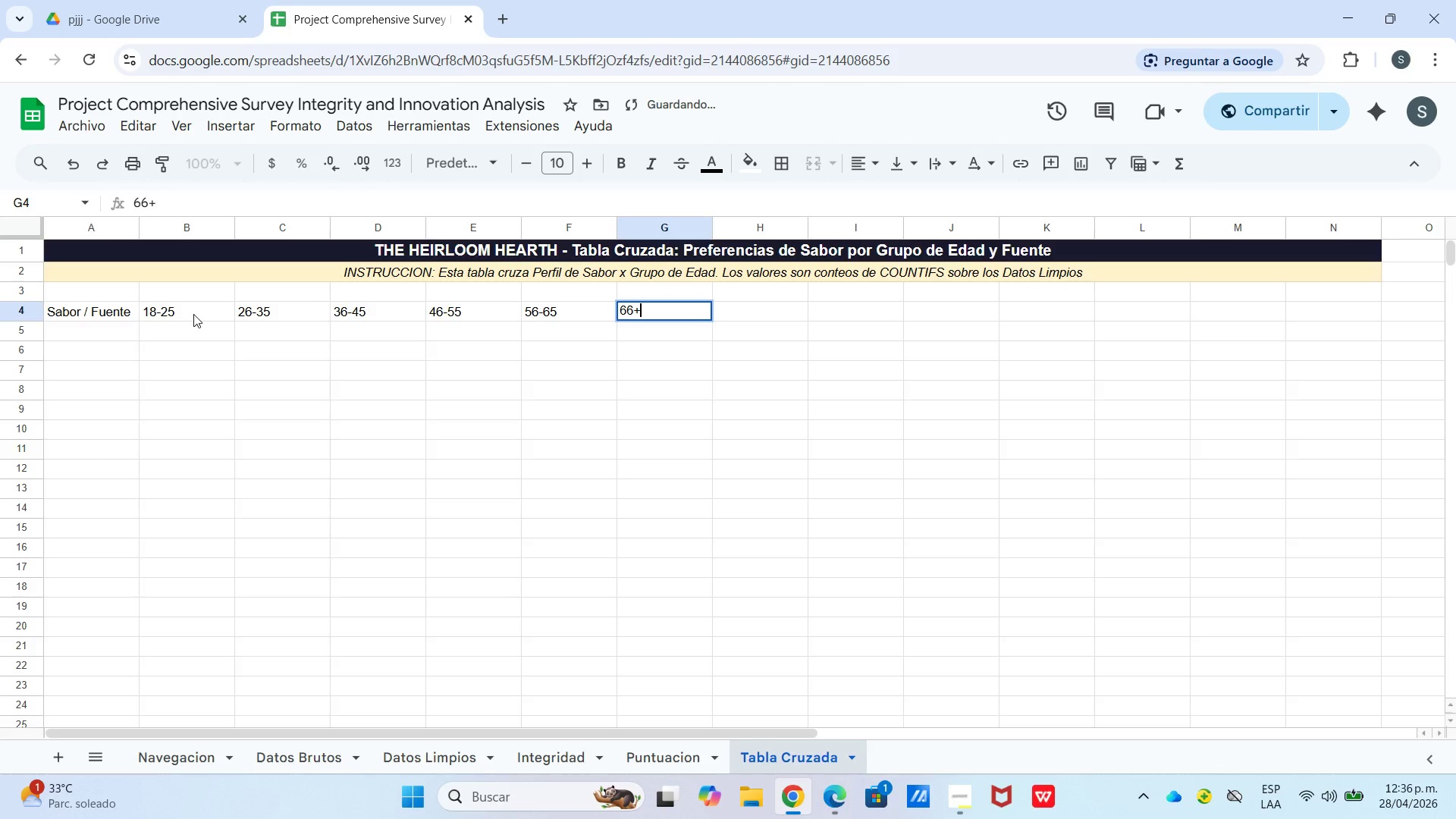 
key(ArrowRight)
 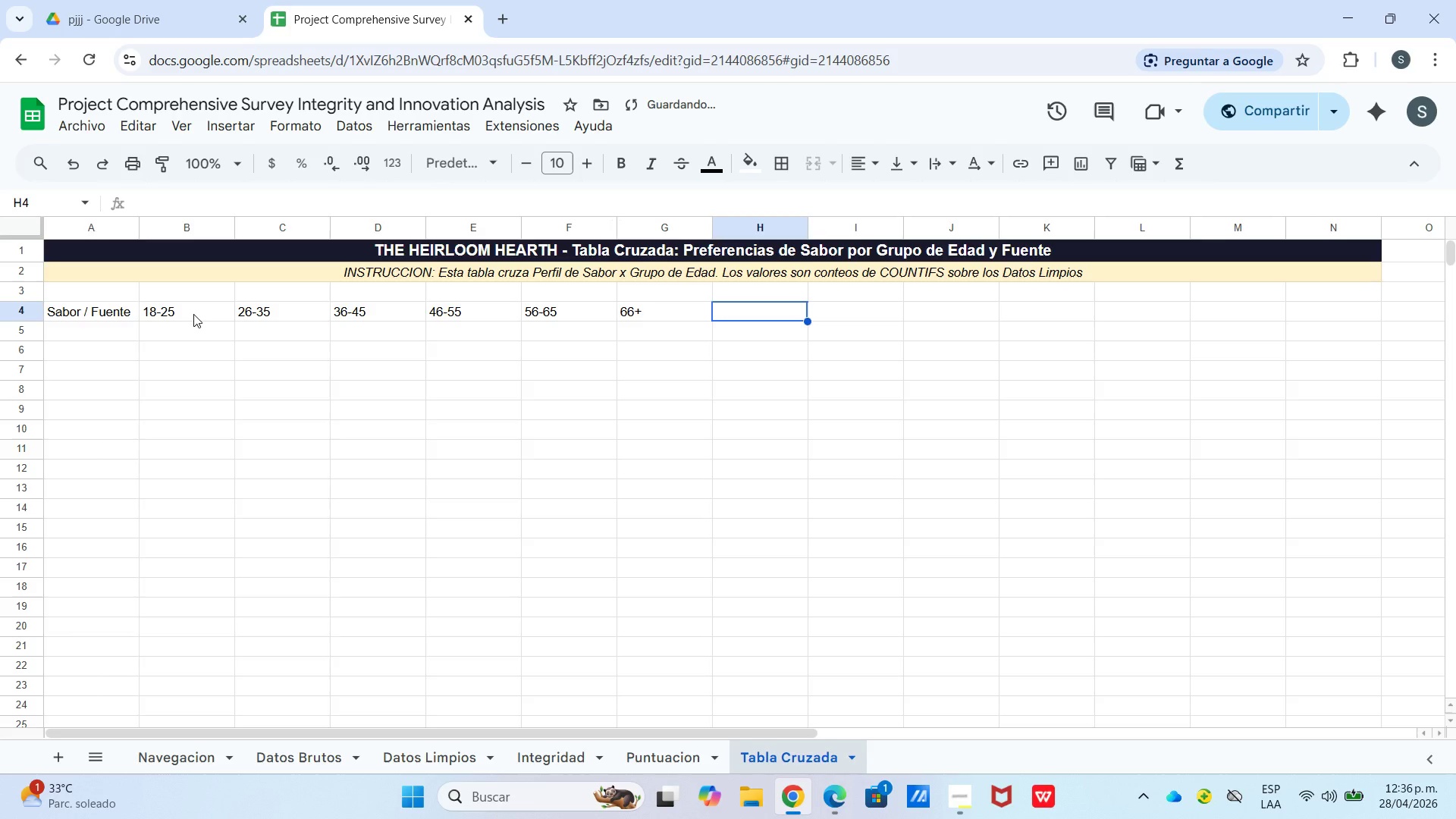 
type(TOTAL})
key(Backspace)
key(Backspace)
key(Backspace)
type(AL)
 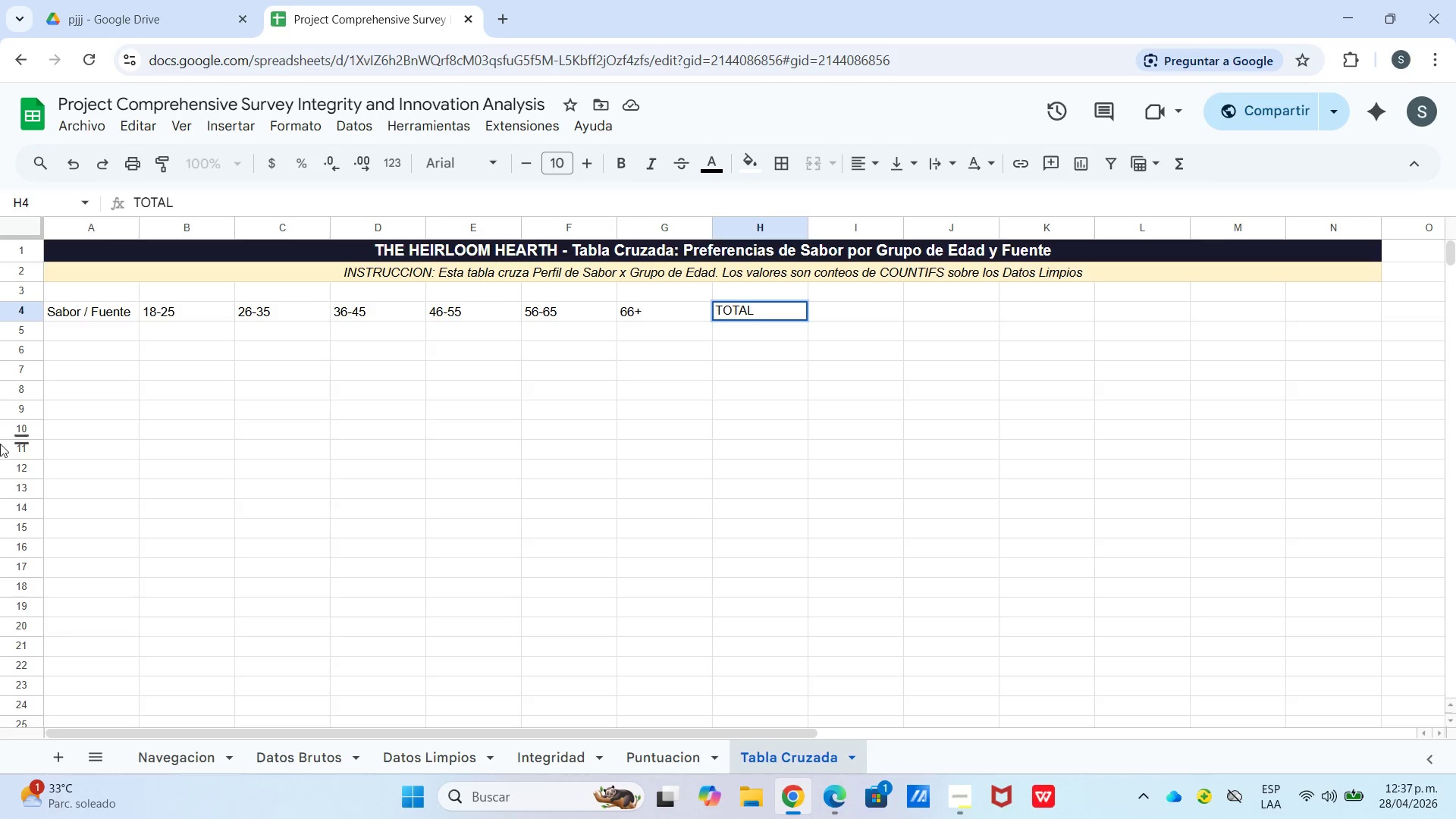 
double_click([74, 325])
 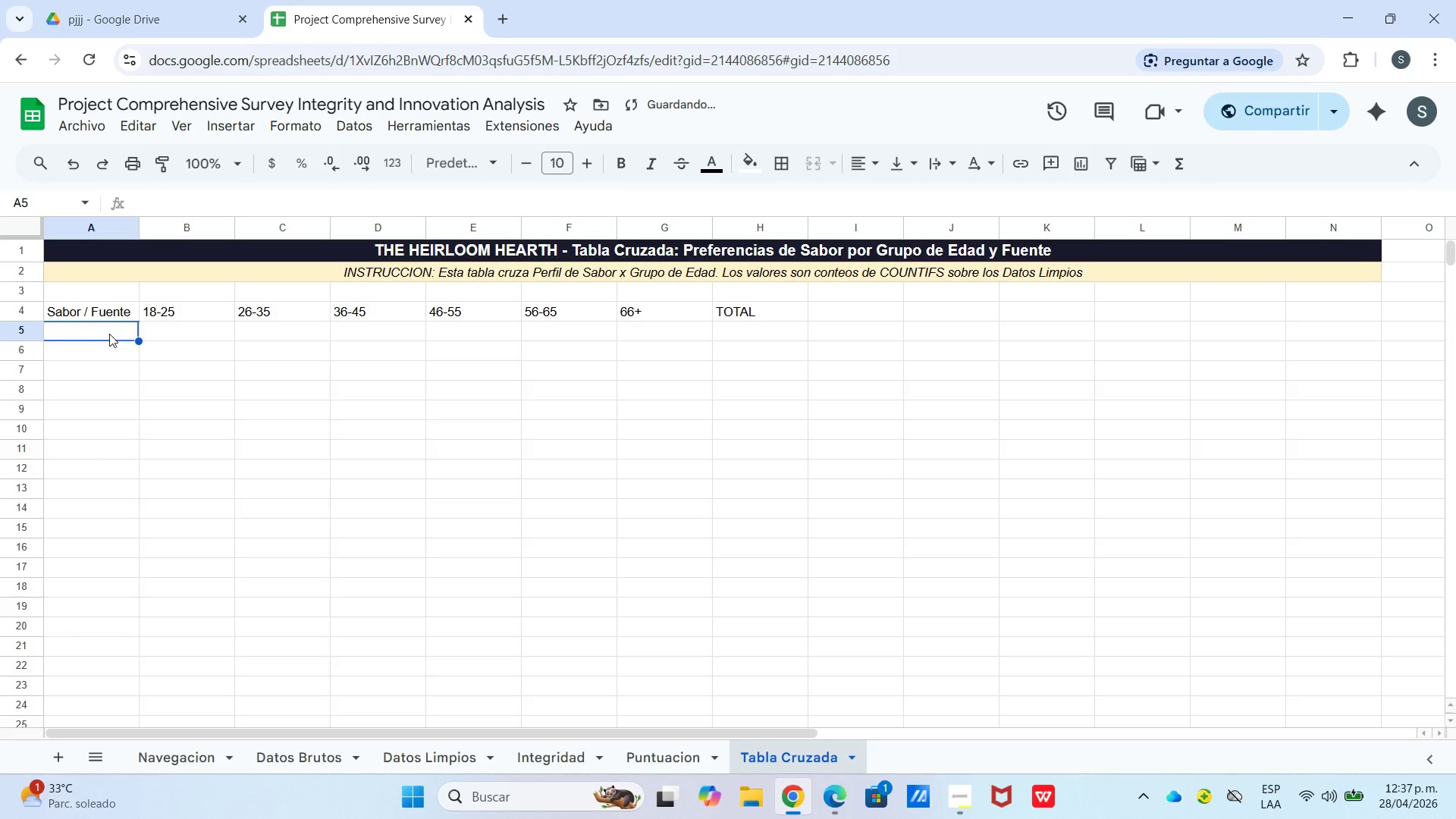 
type(Umami)
 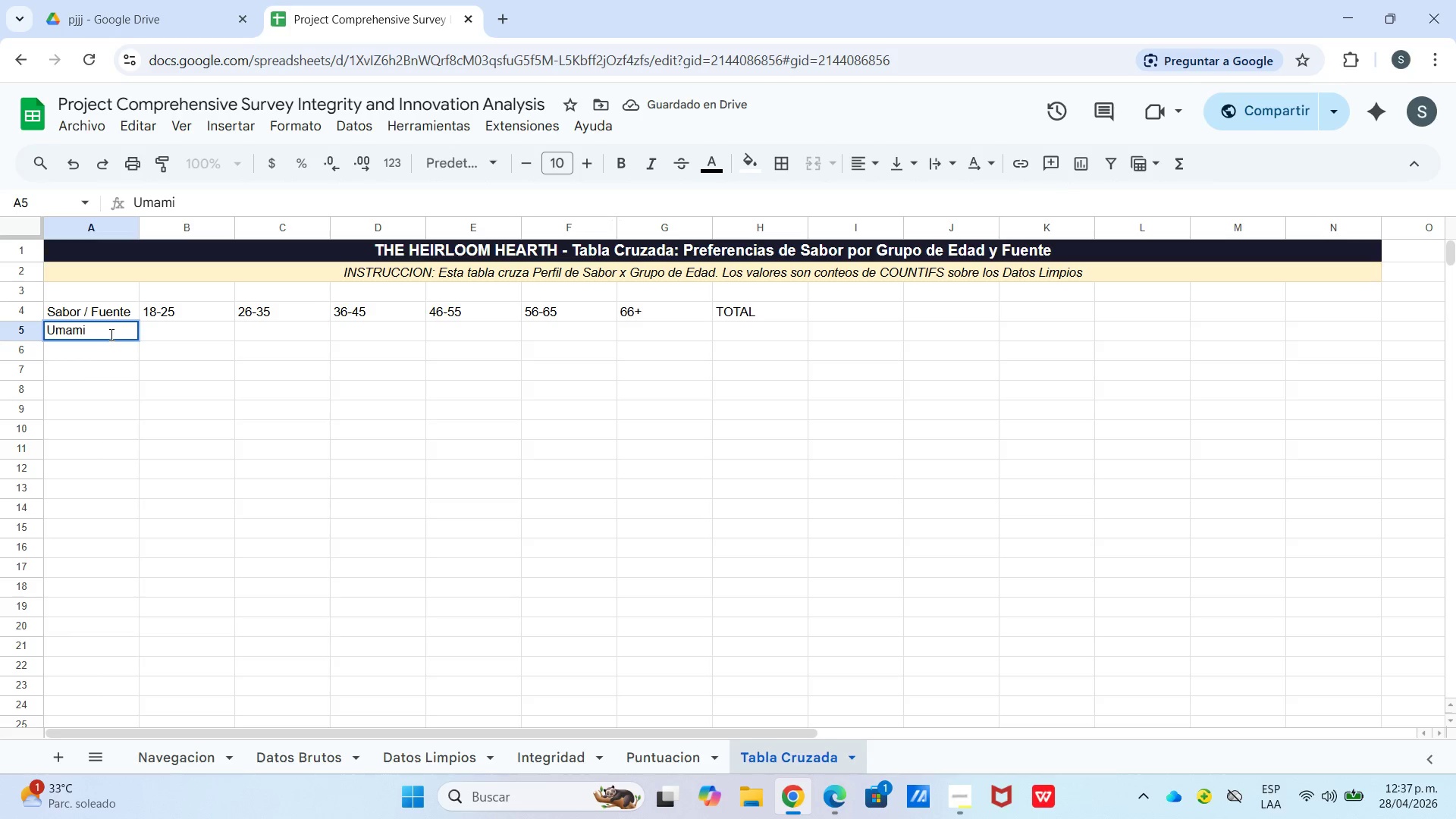 
key(Enter)
 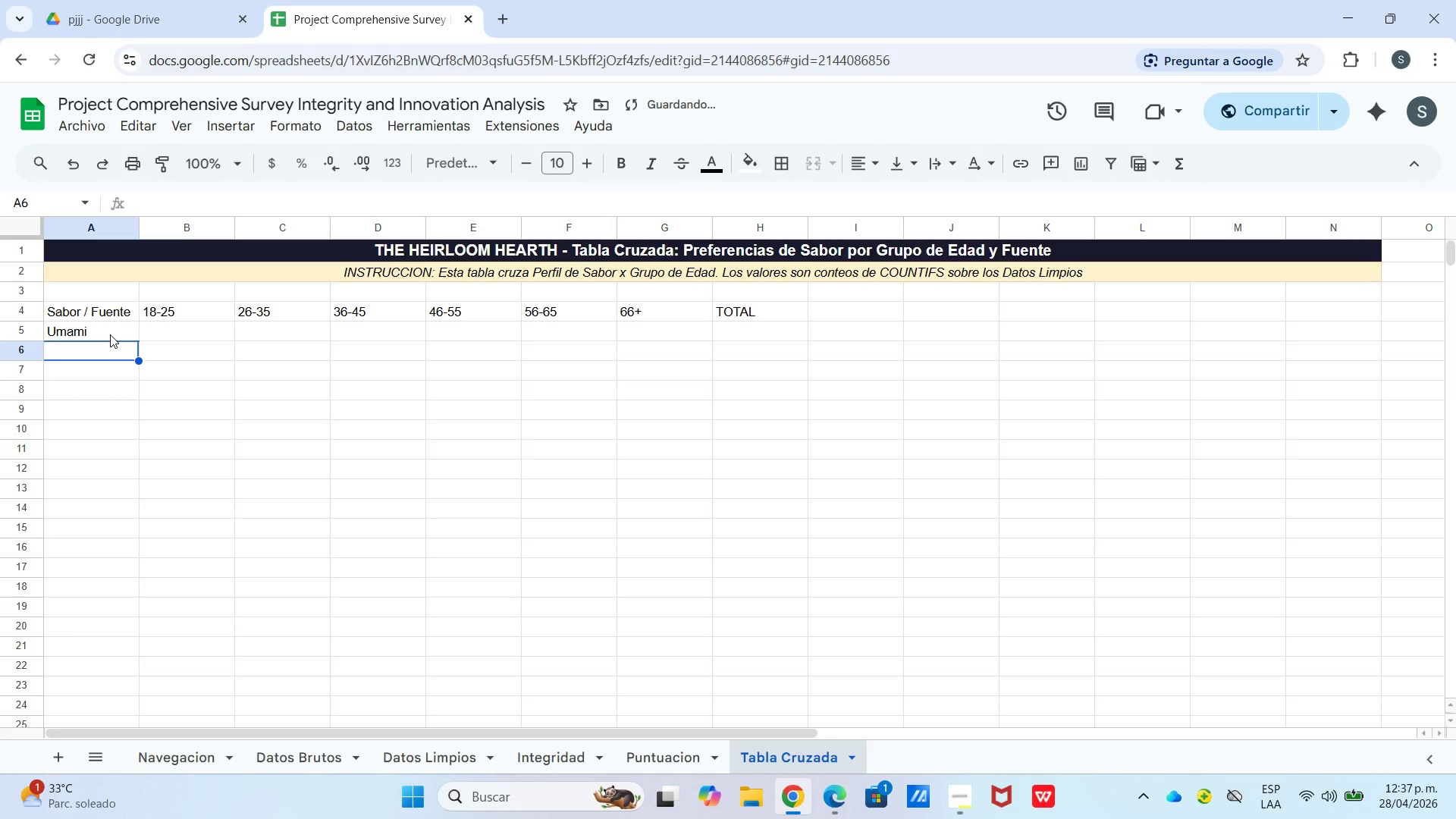 
type(Acido)
 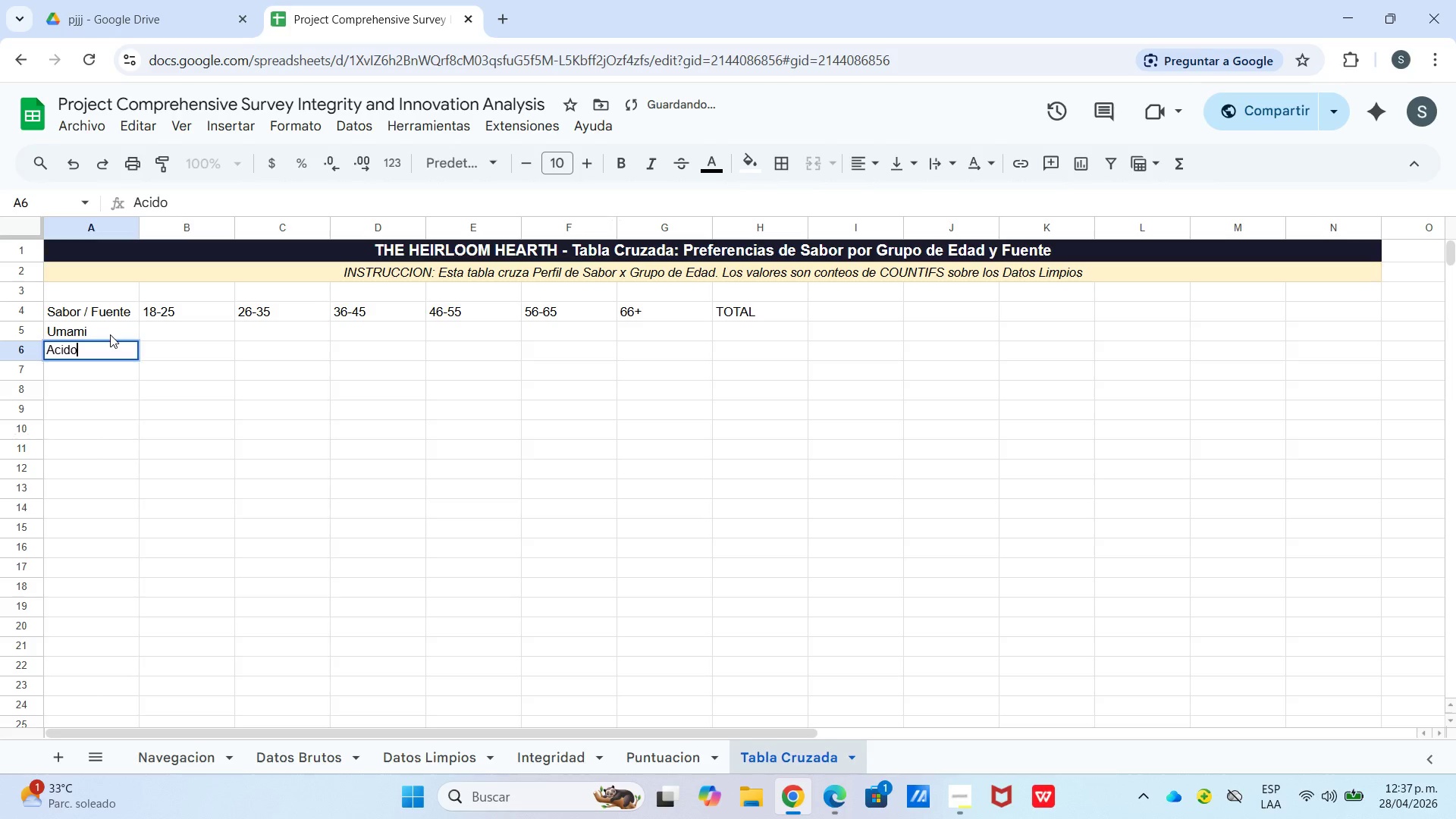 
key(Enter)
 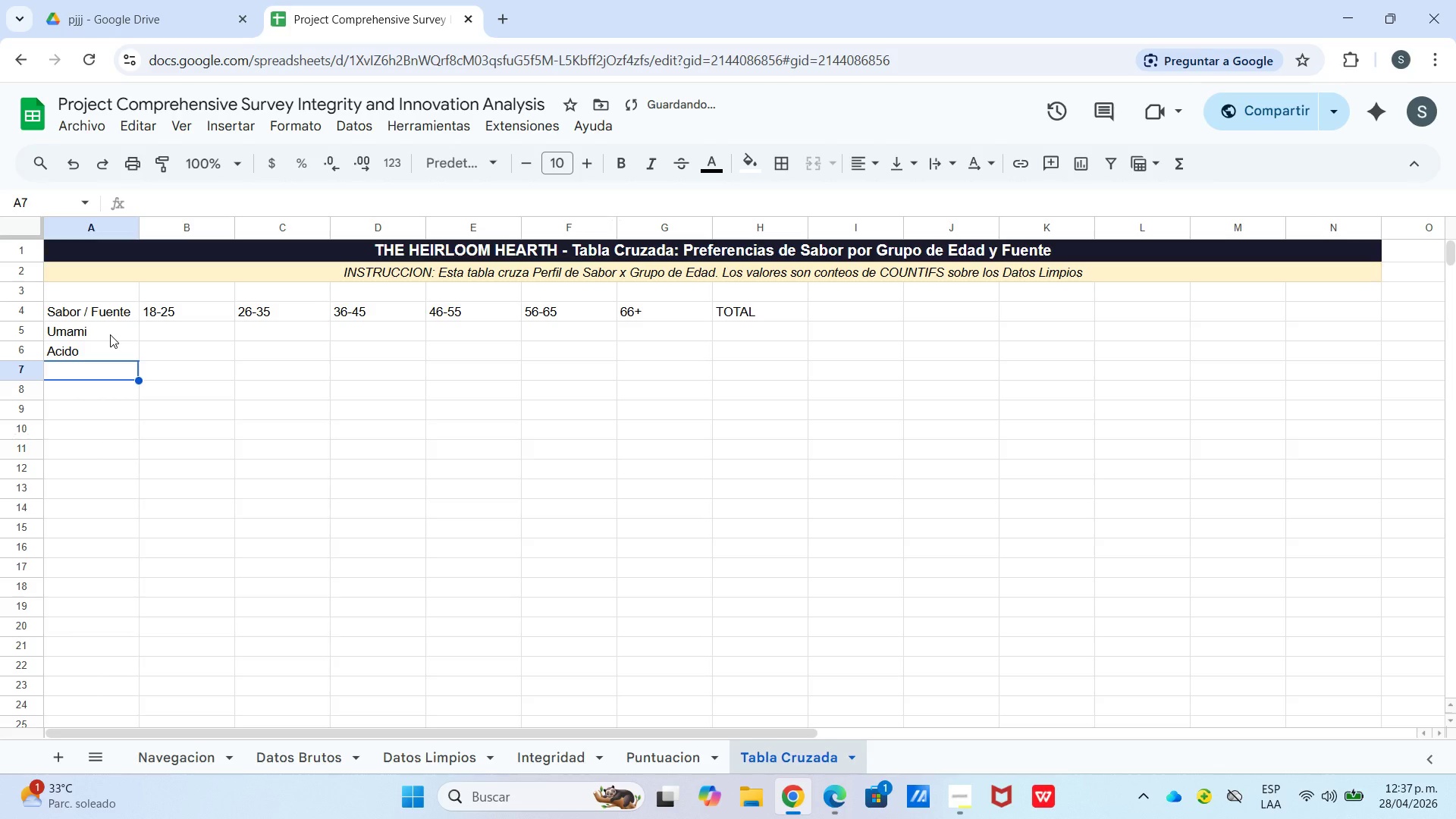 
type(Amargo)
 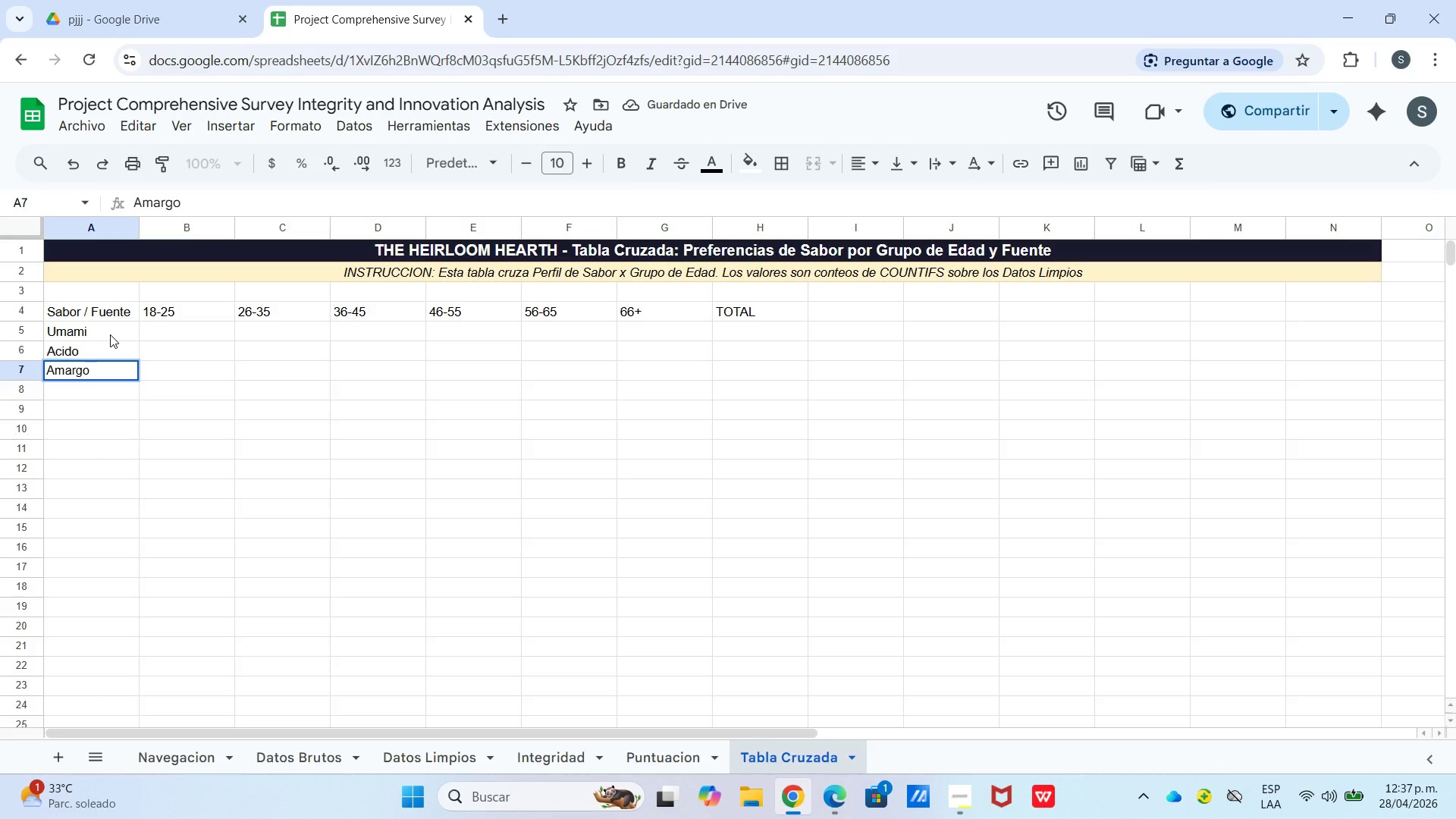 
key(Enter)
 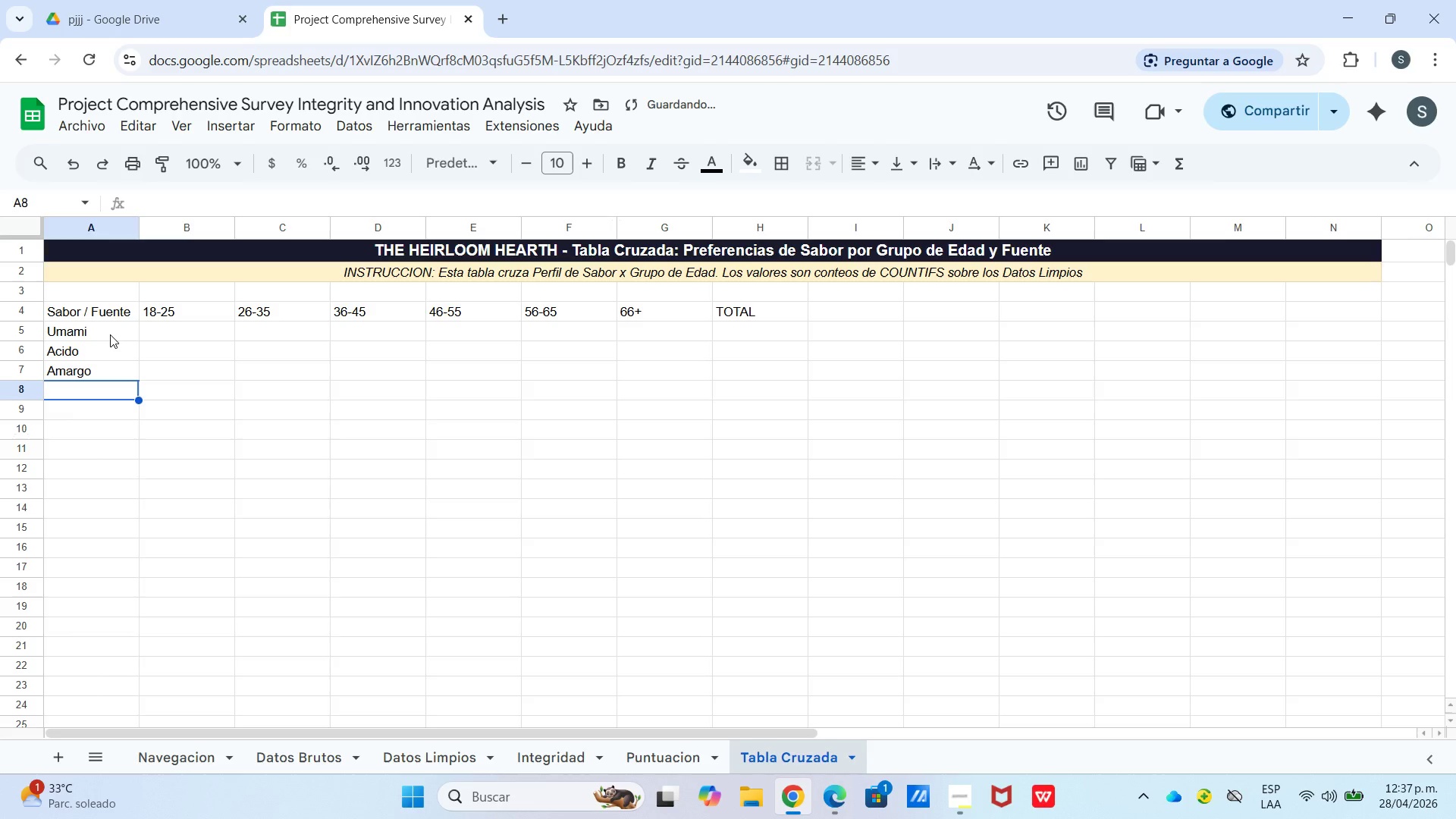 
type(Dulce)
 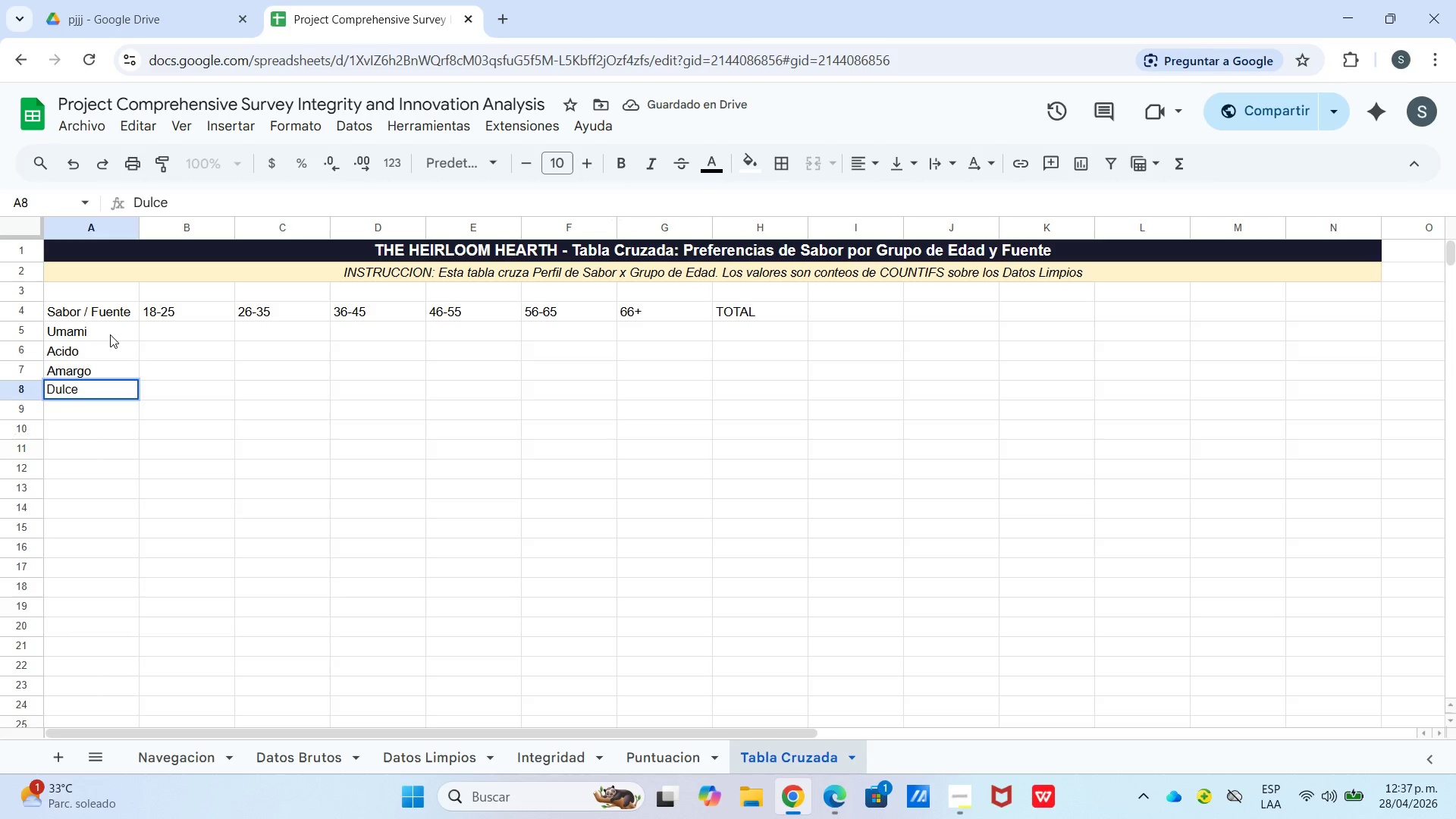 
key(Enter)
 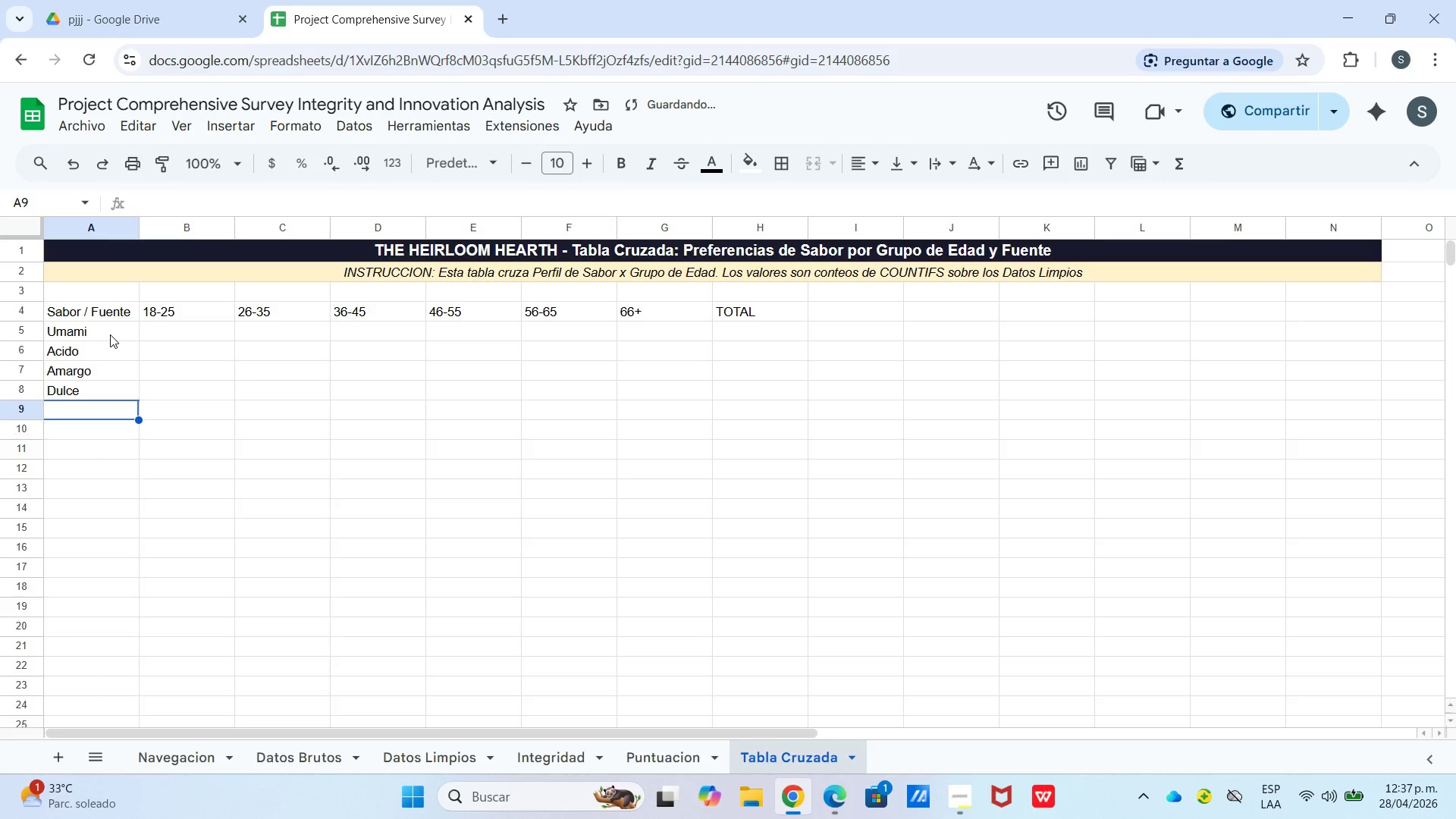 
type(Salado)
 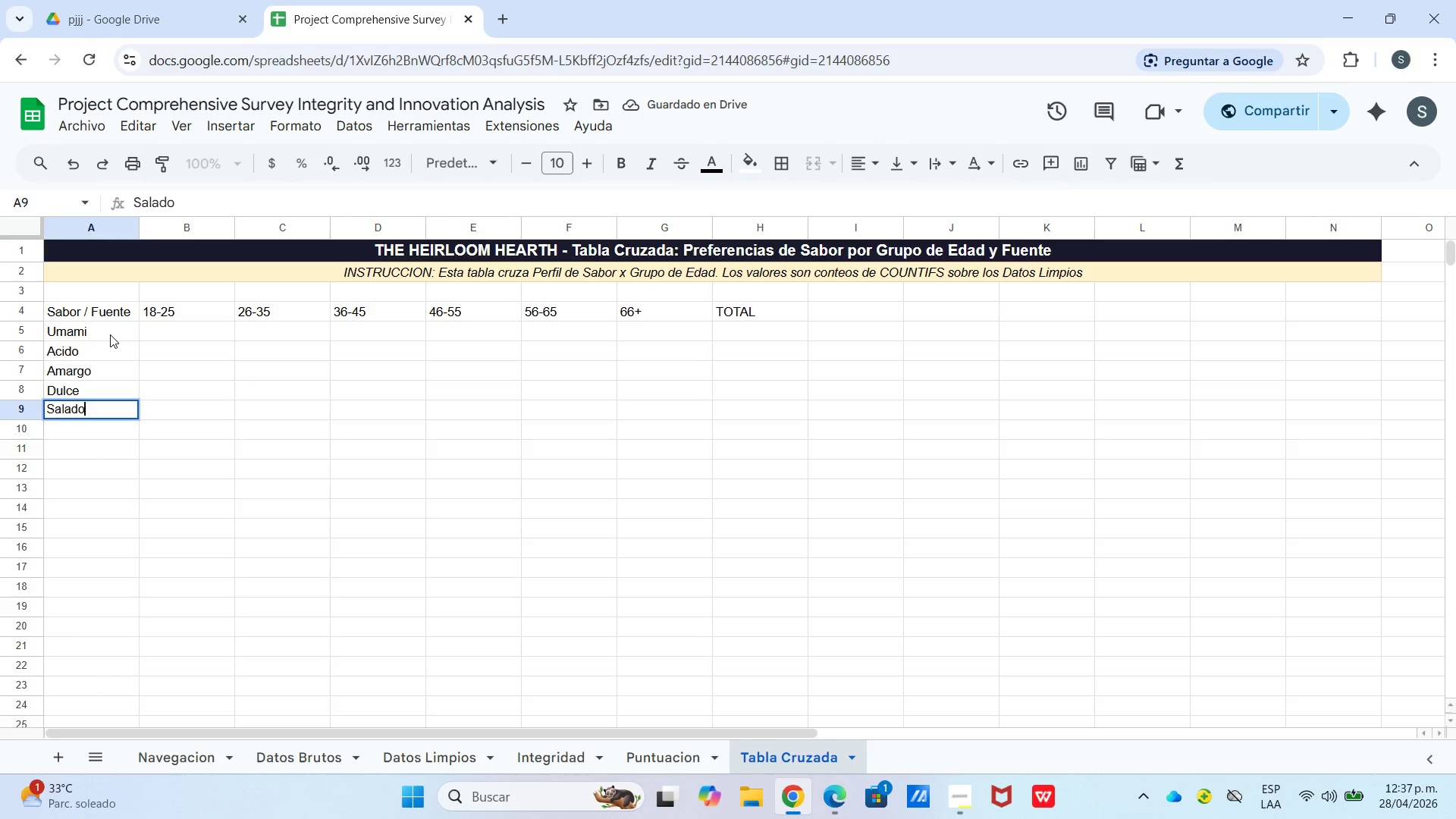 
key(Enter)
 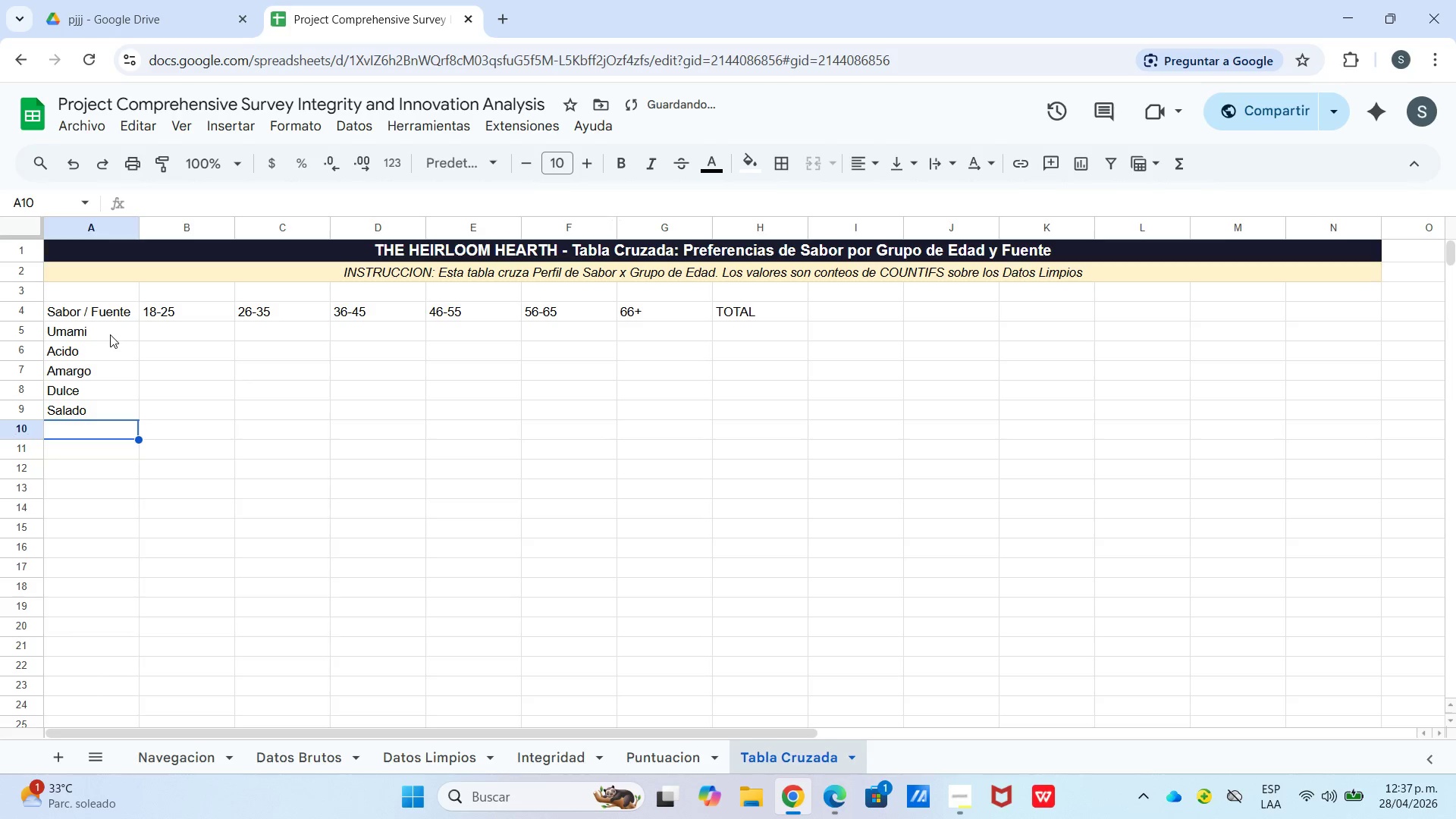 
type(Picante)
 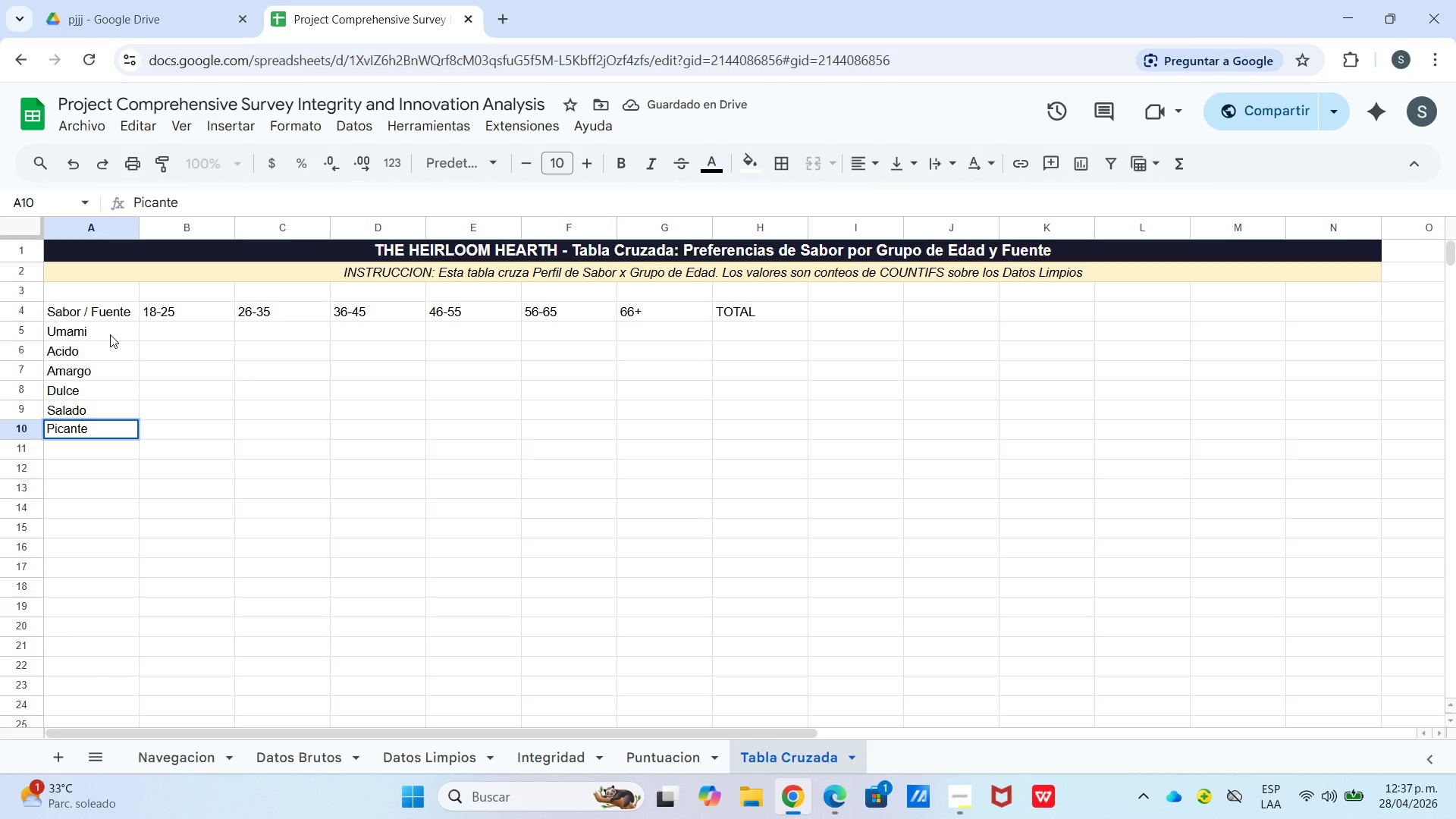 
key(Enter)
 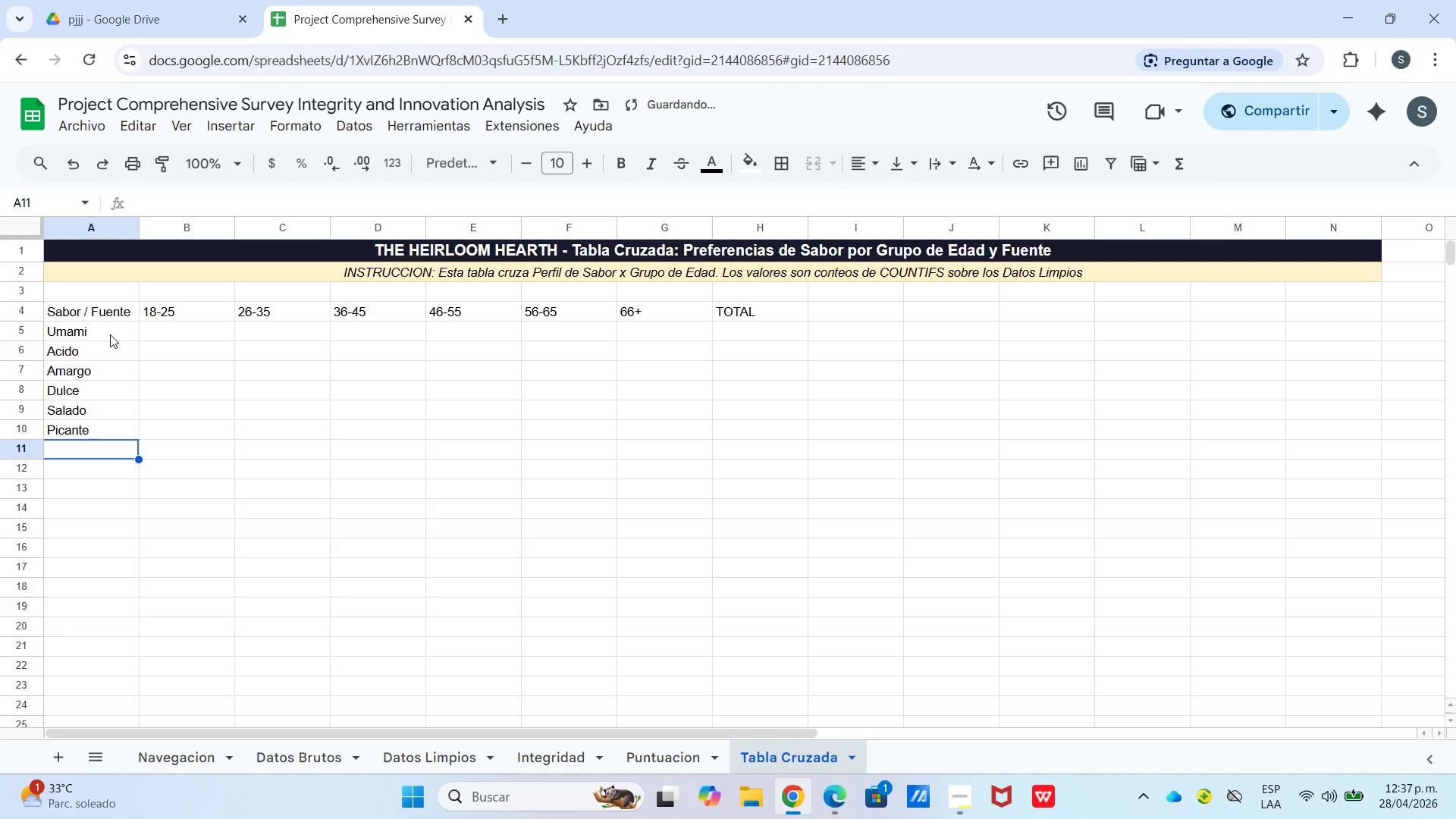 
type(Floral)
 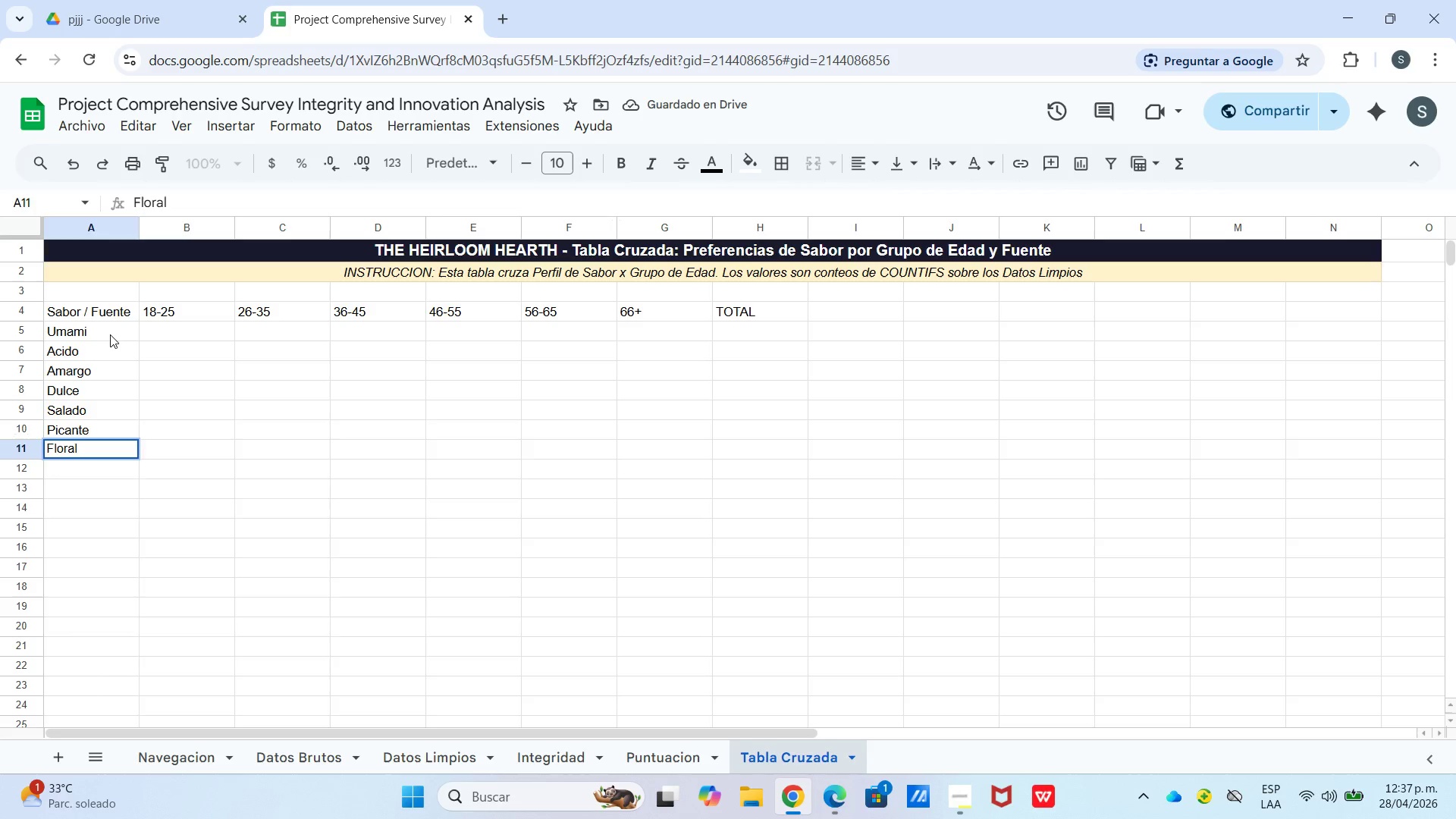 
key(Enter)
 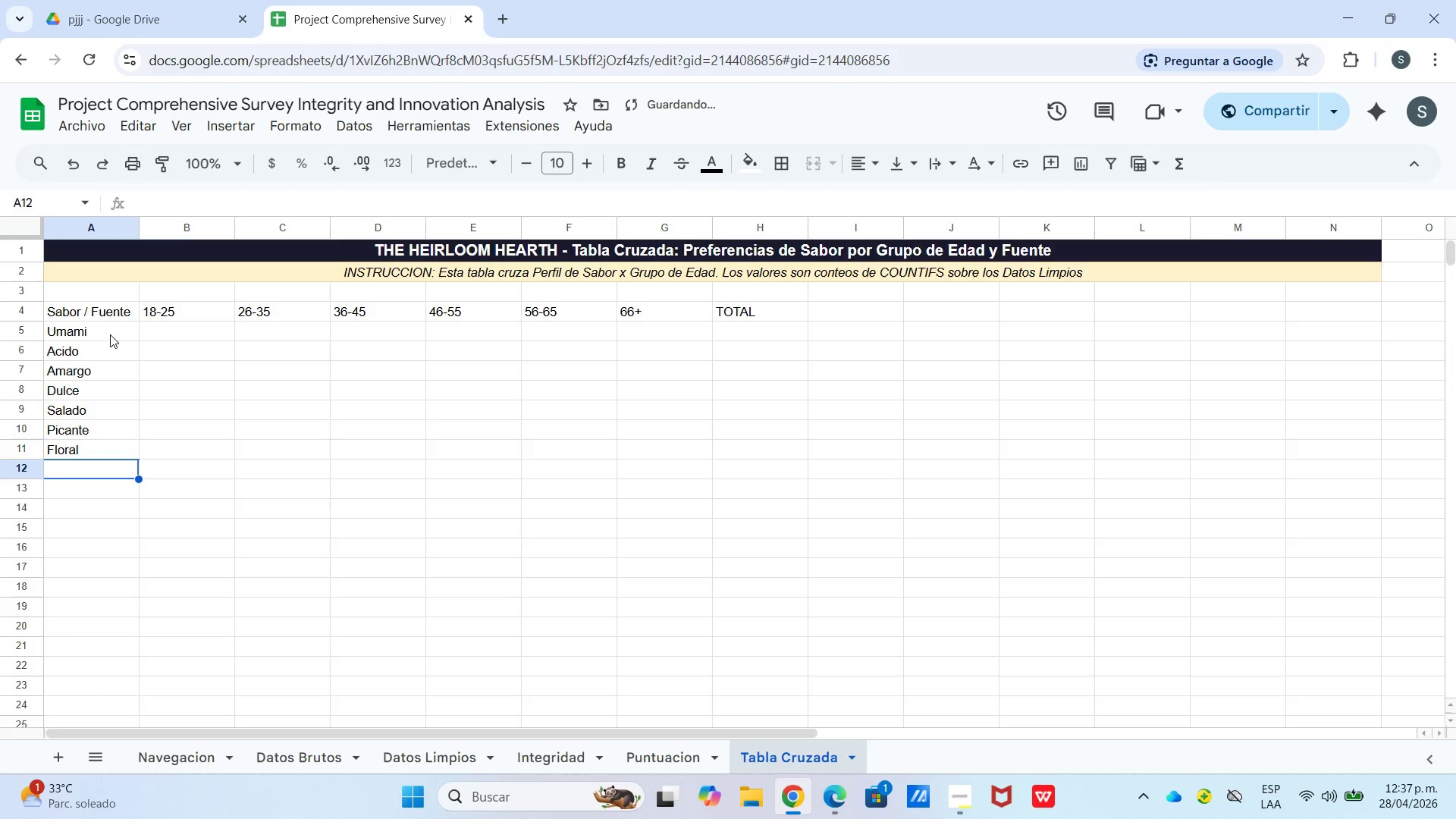 
type(Terroso)
 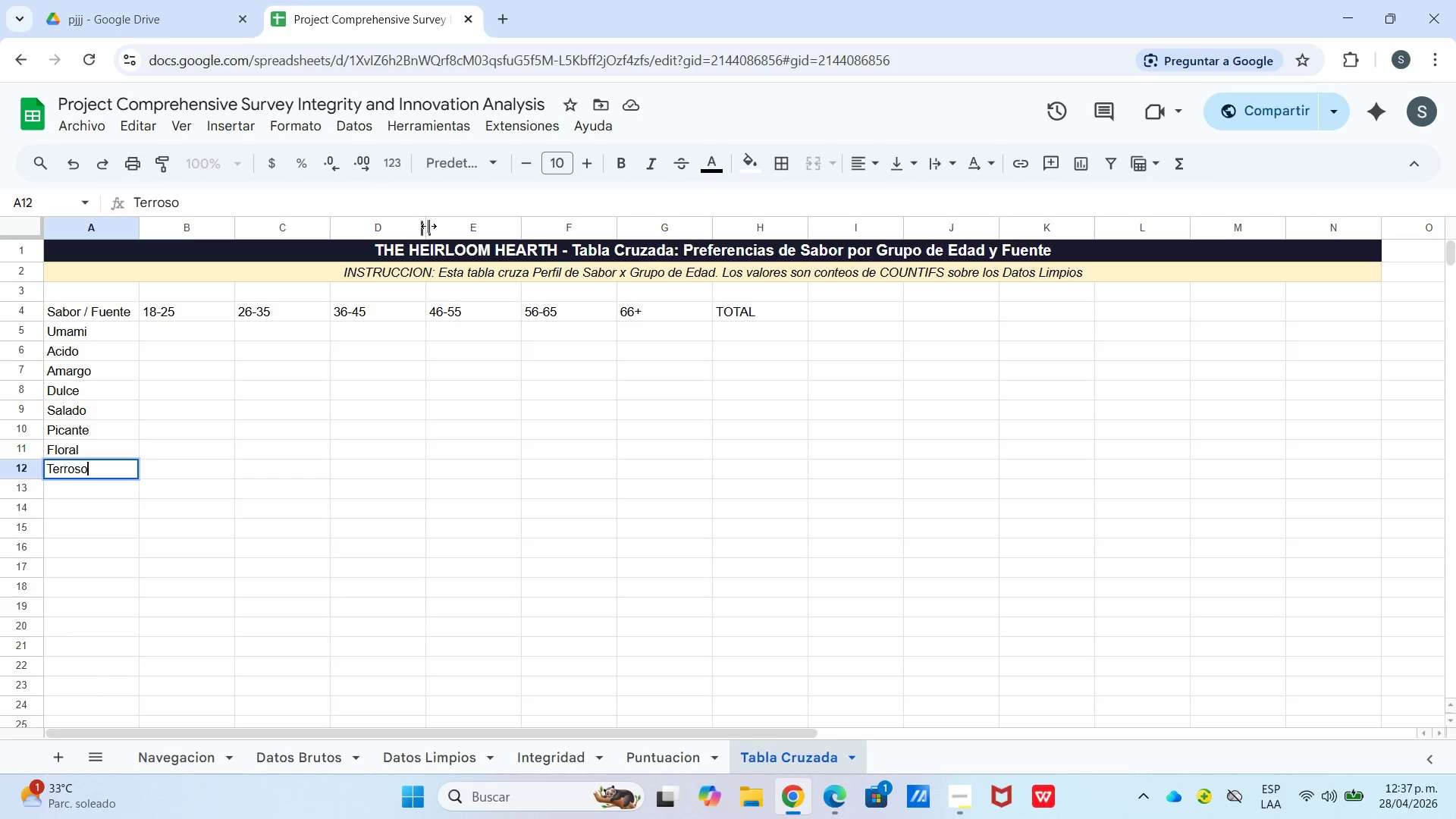 
wait(5.81)
 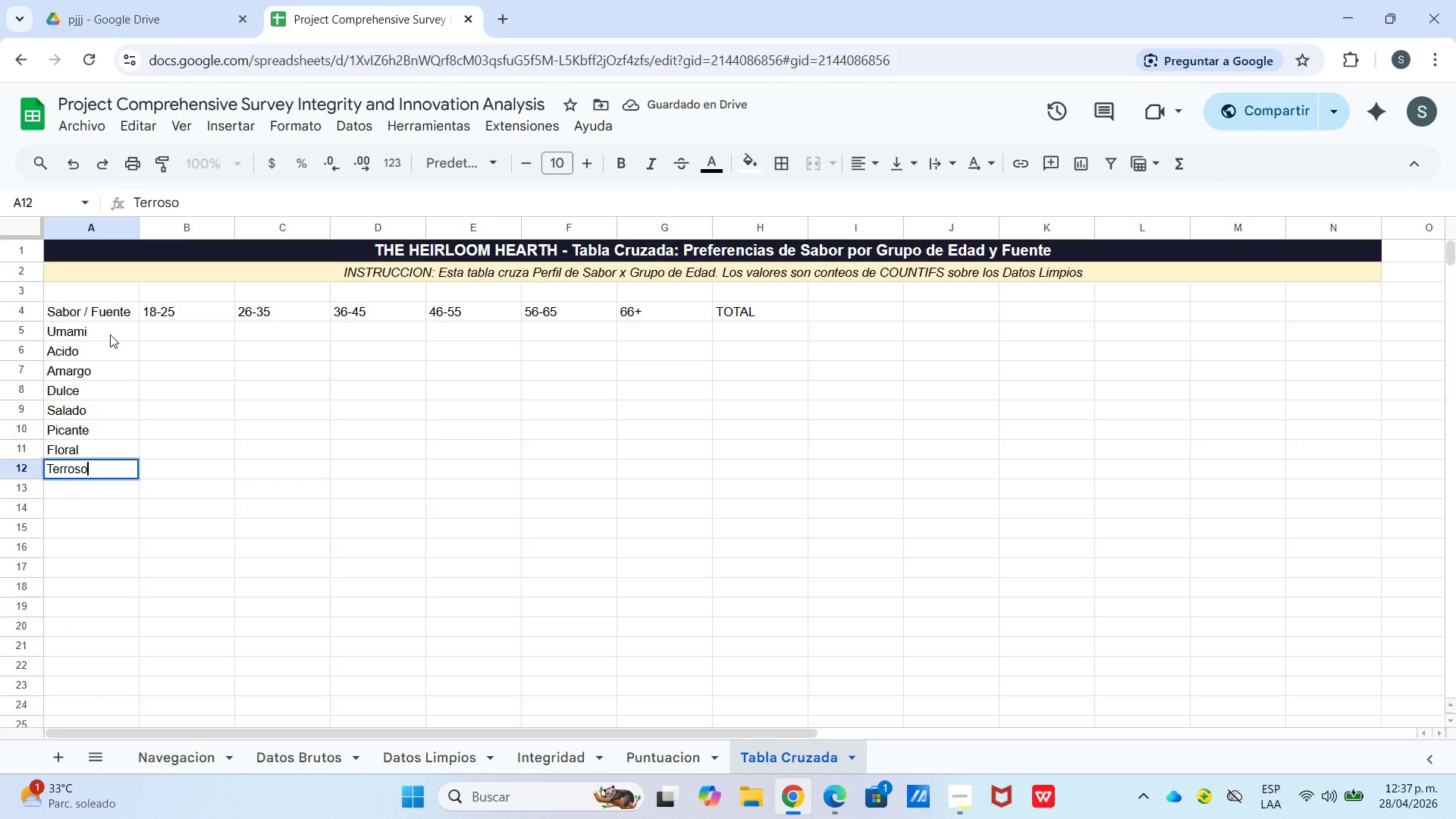 
left_click([178, 333])
 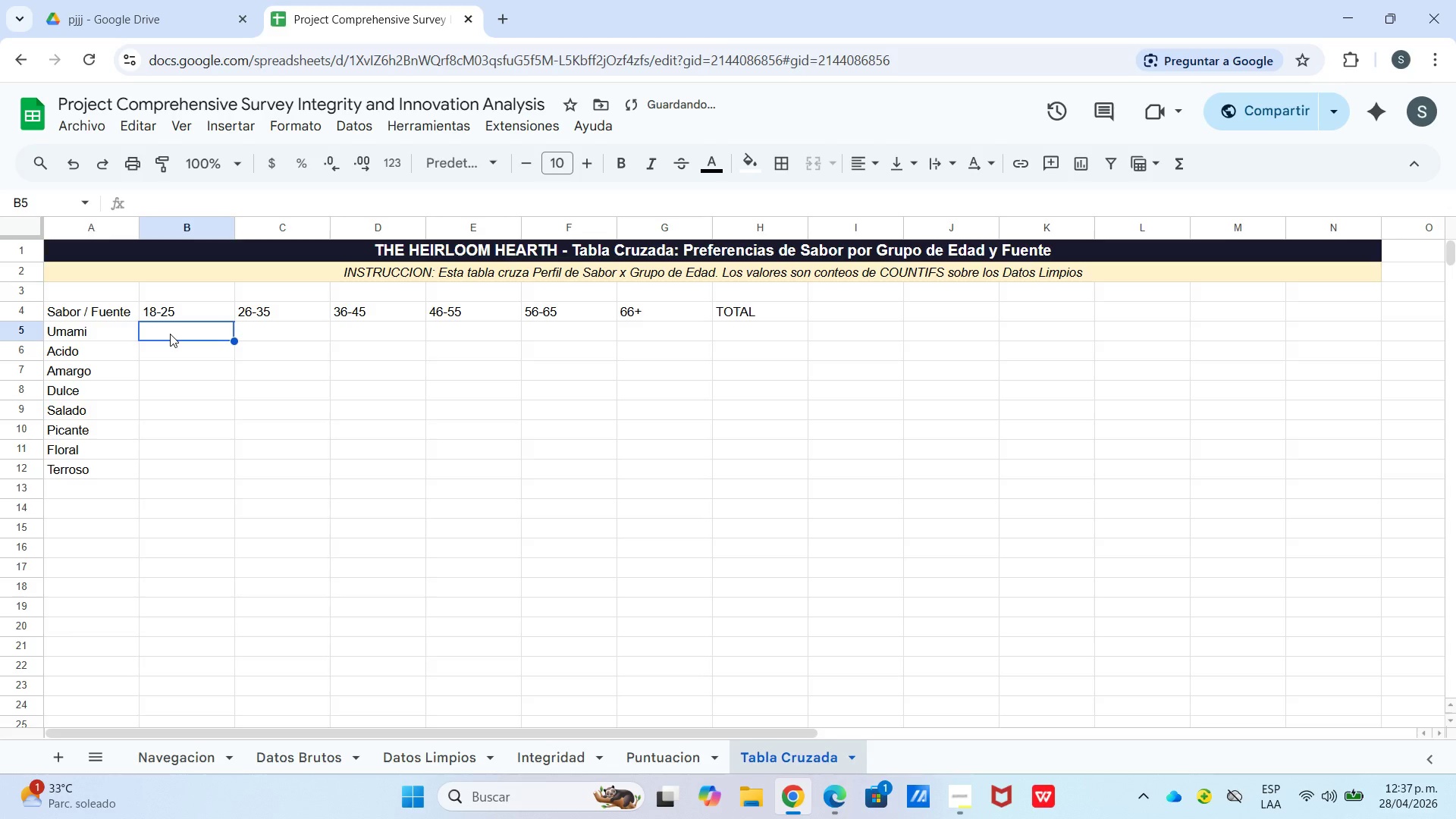 
type(Ocontra)
key(Backspace)
key(Backspace)
type(a)
key(Backspace)
key(Backspace)
key(Backspace)
key(Backspace)
key(Backspace)
key(Backspace)
key(Backspace)
type()contar.si.)
key(Tab)
type([datos limpios)
 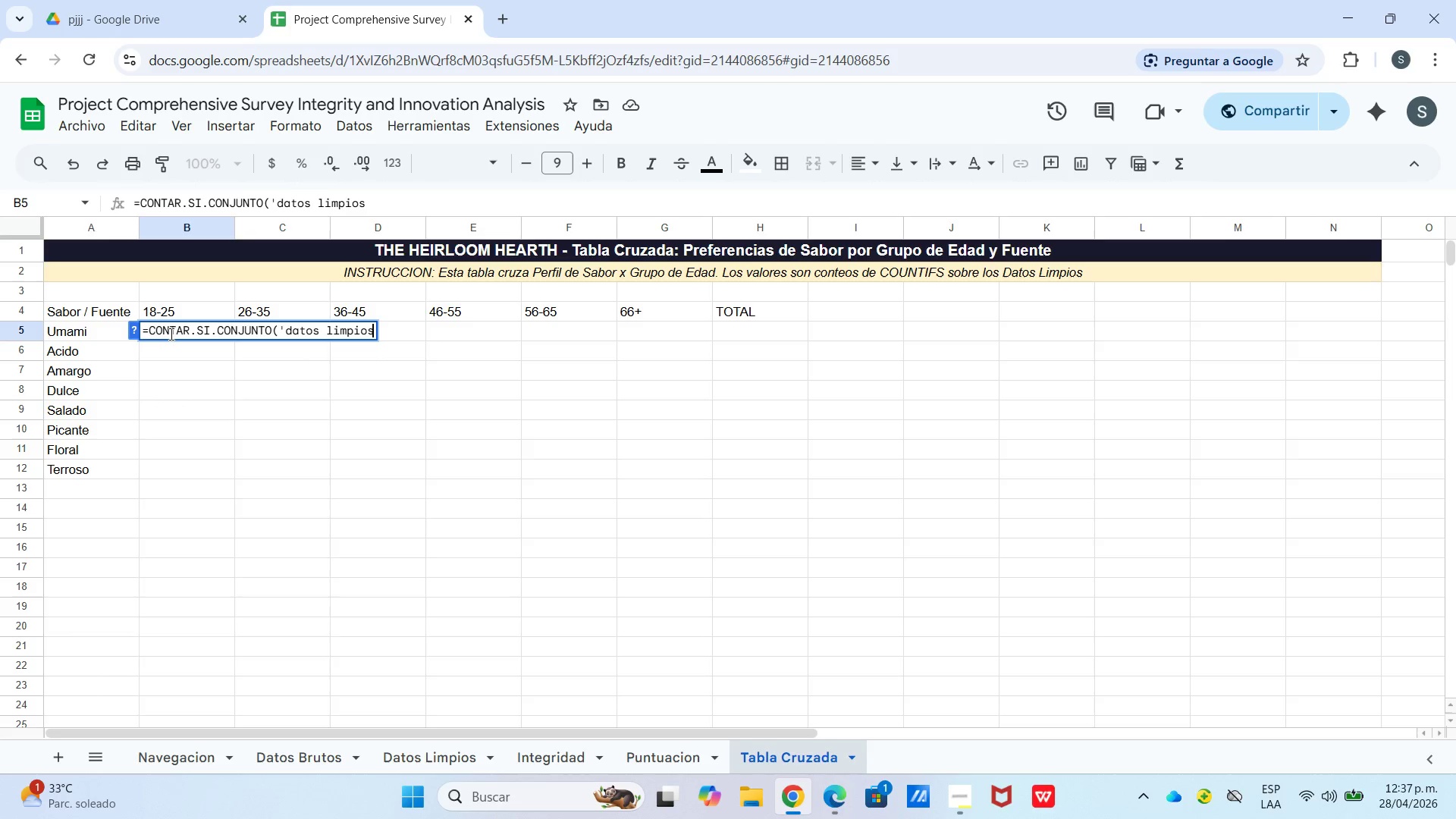 
key(BracketLeft)
 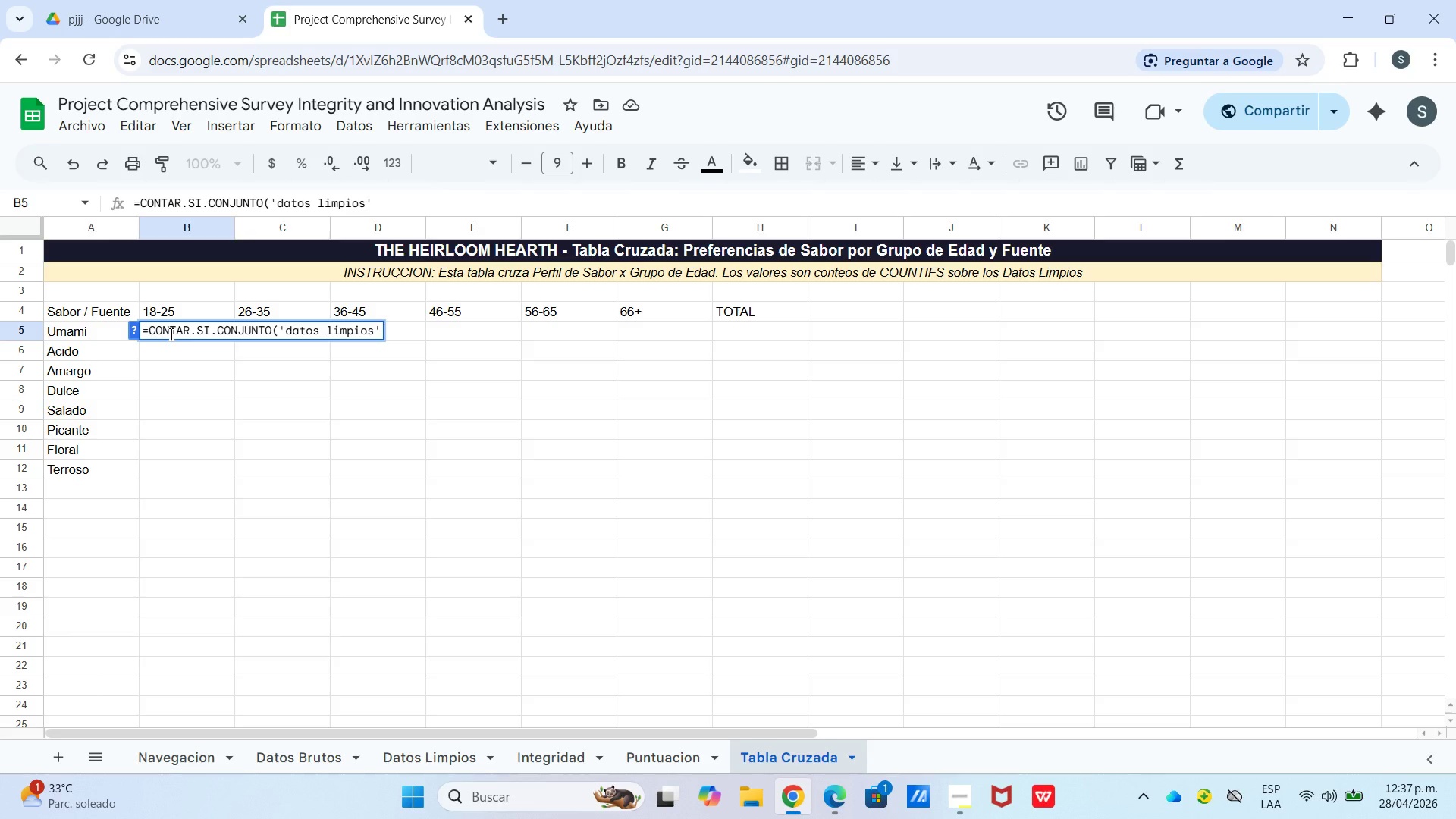 
type(!n5>n24,@)
 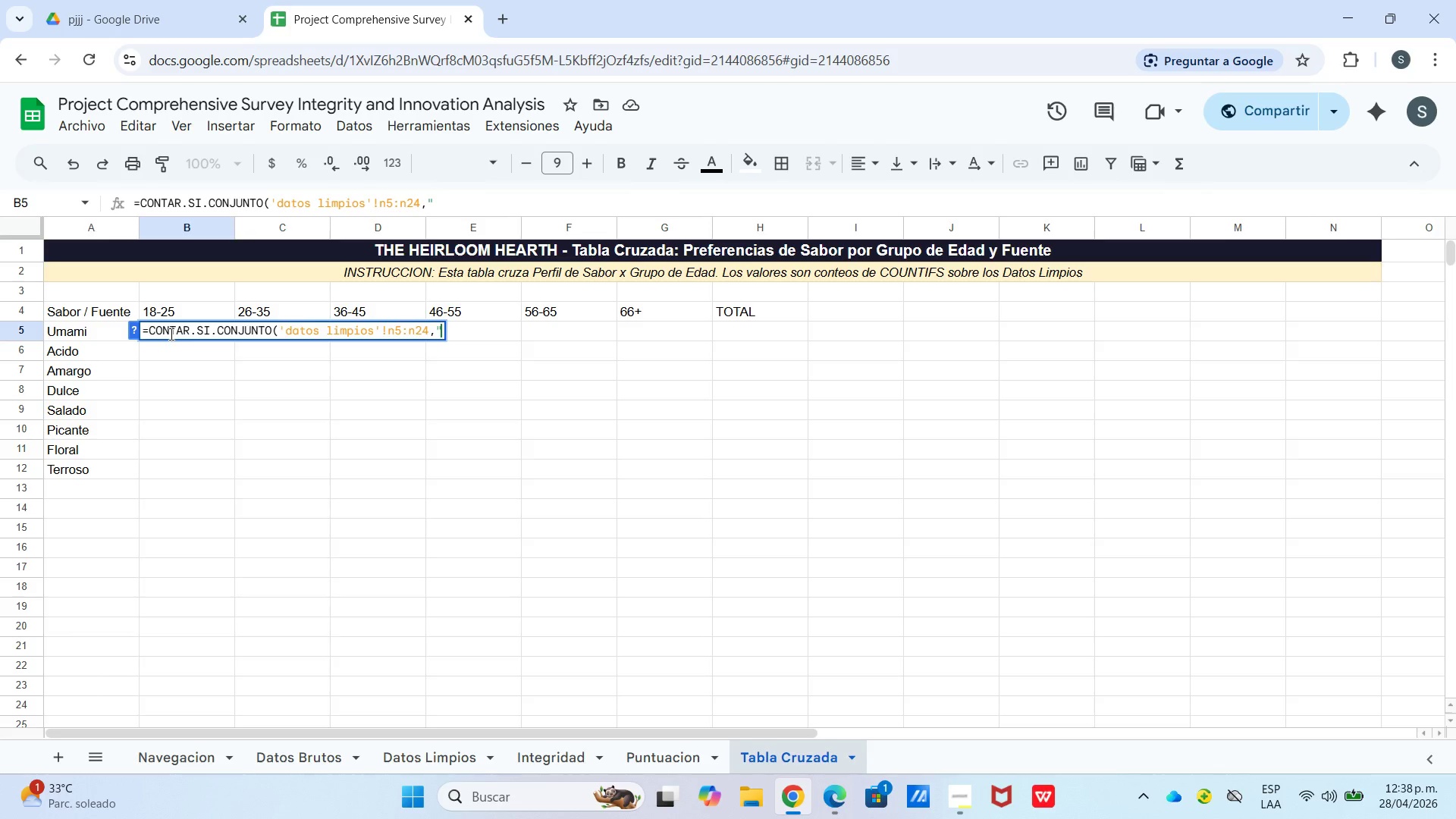 
left_click([504, 196])
 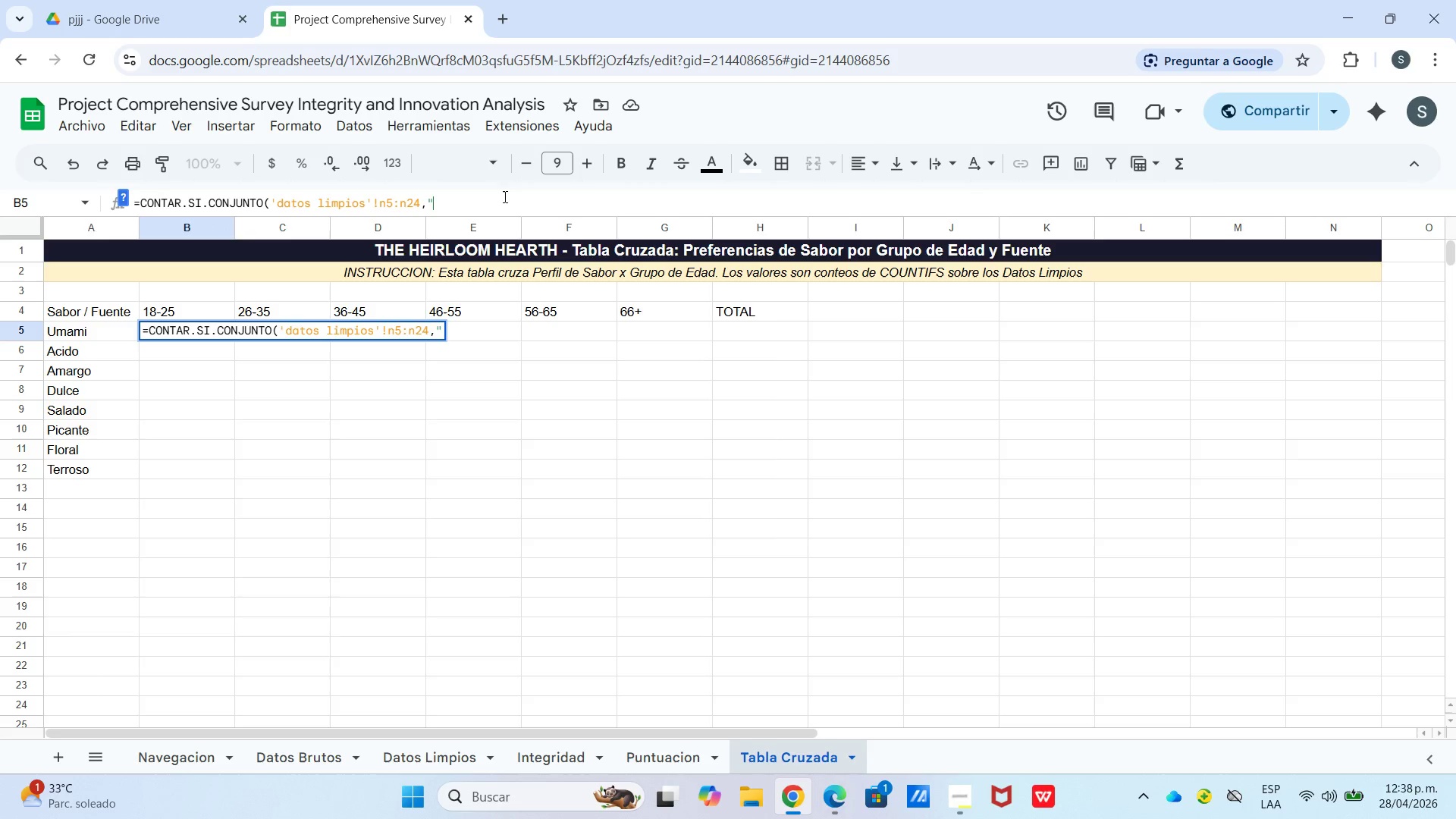 
right_click([501, 201])
 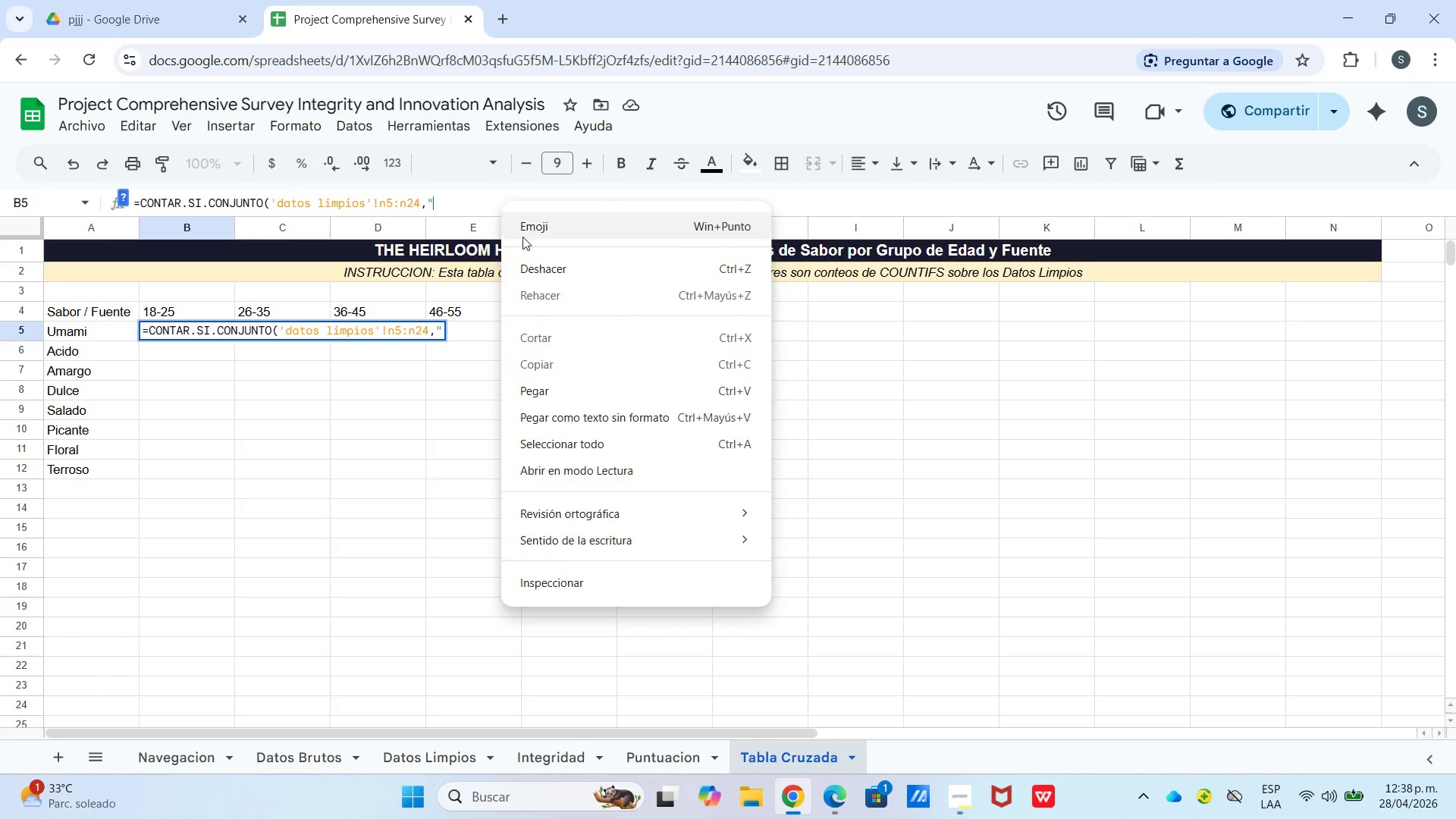 
left_click([527, 238])
 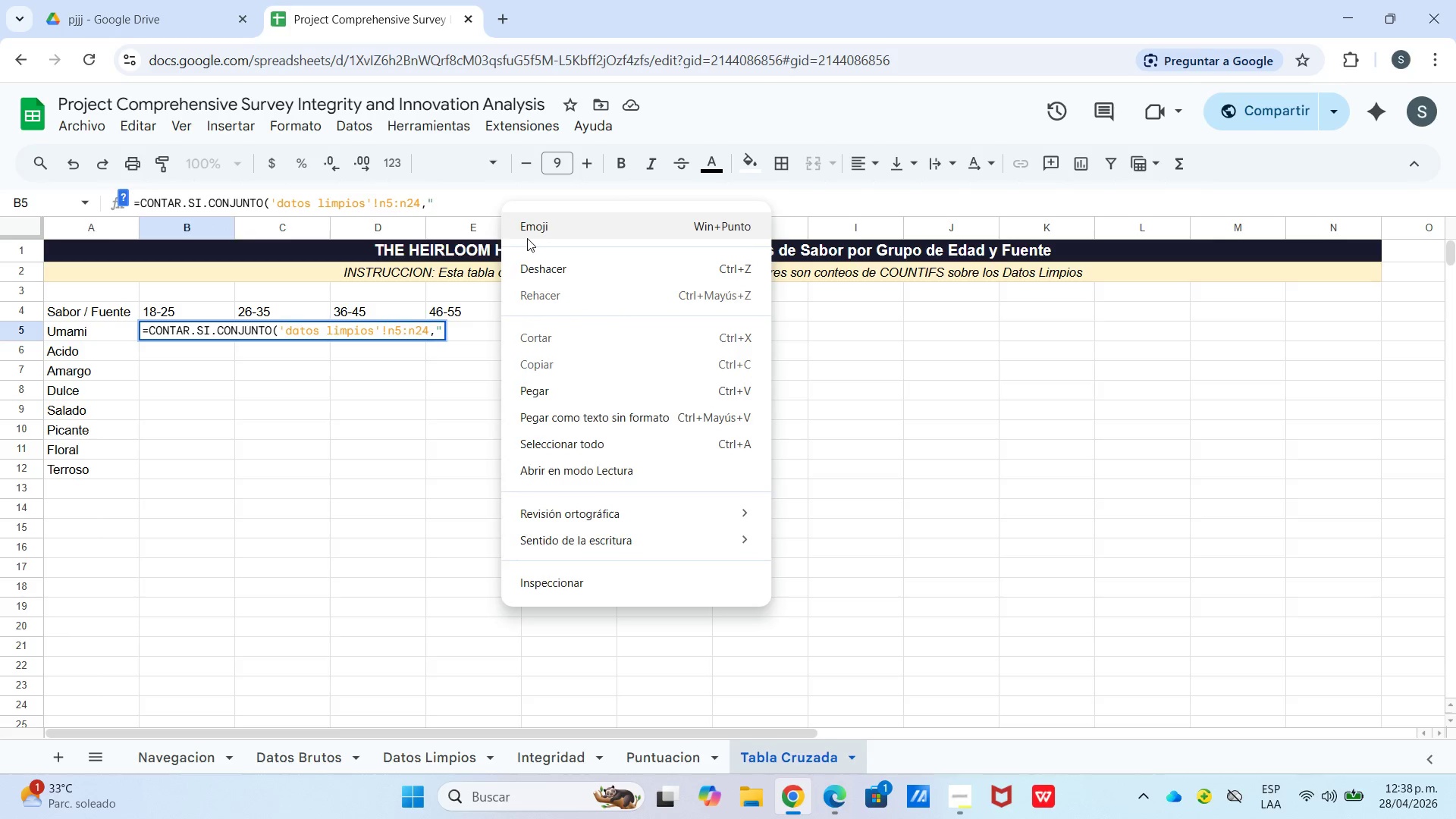 
key(Meta+Period)
 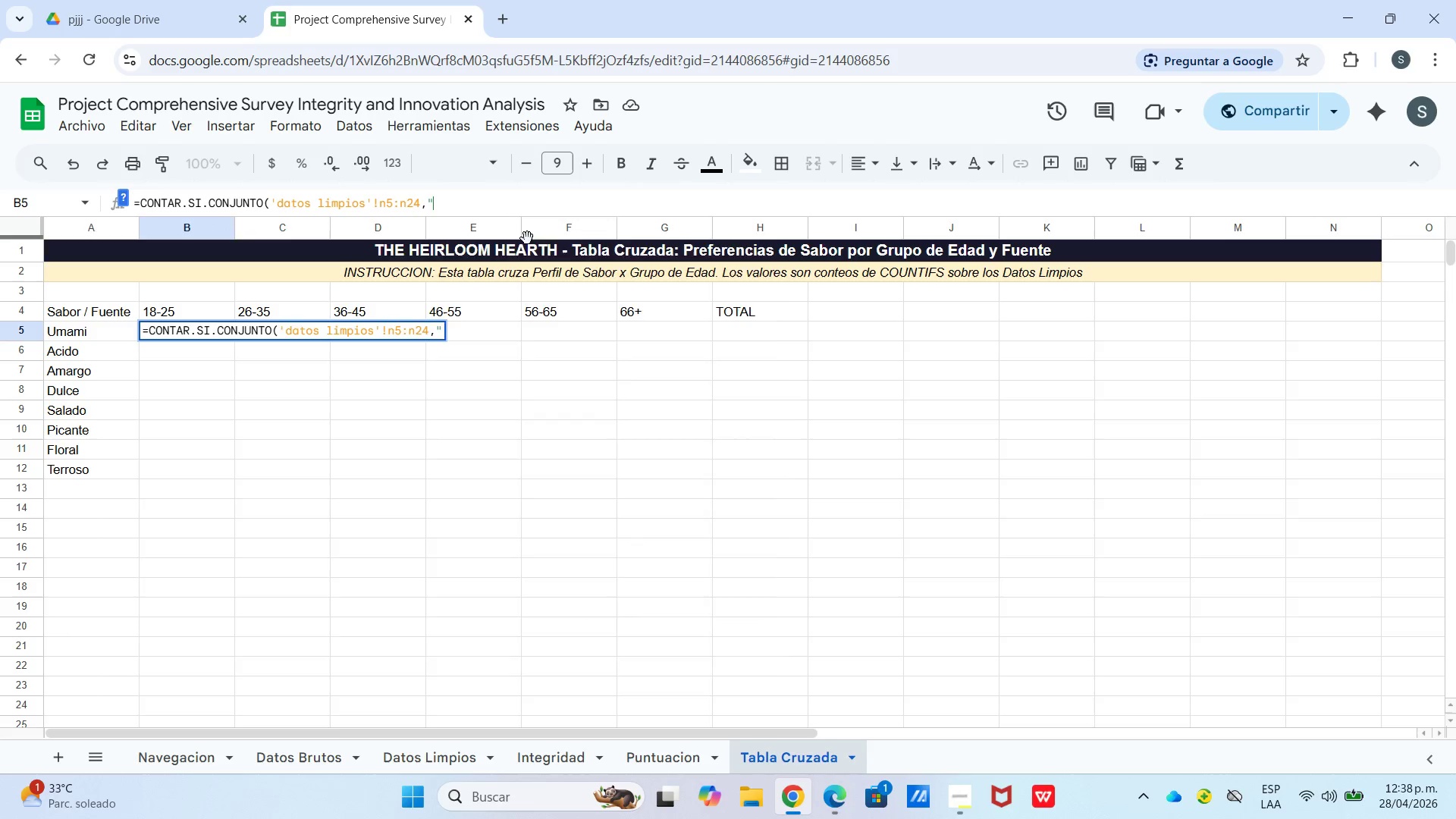 
type( VALIDO@, [Datos)
 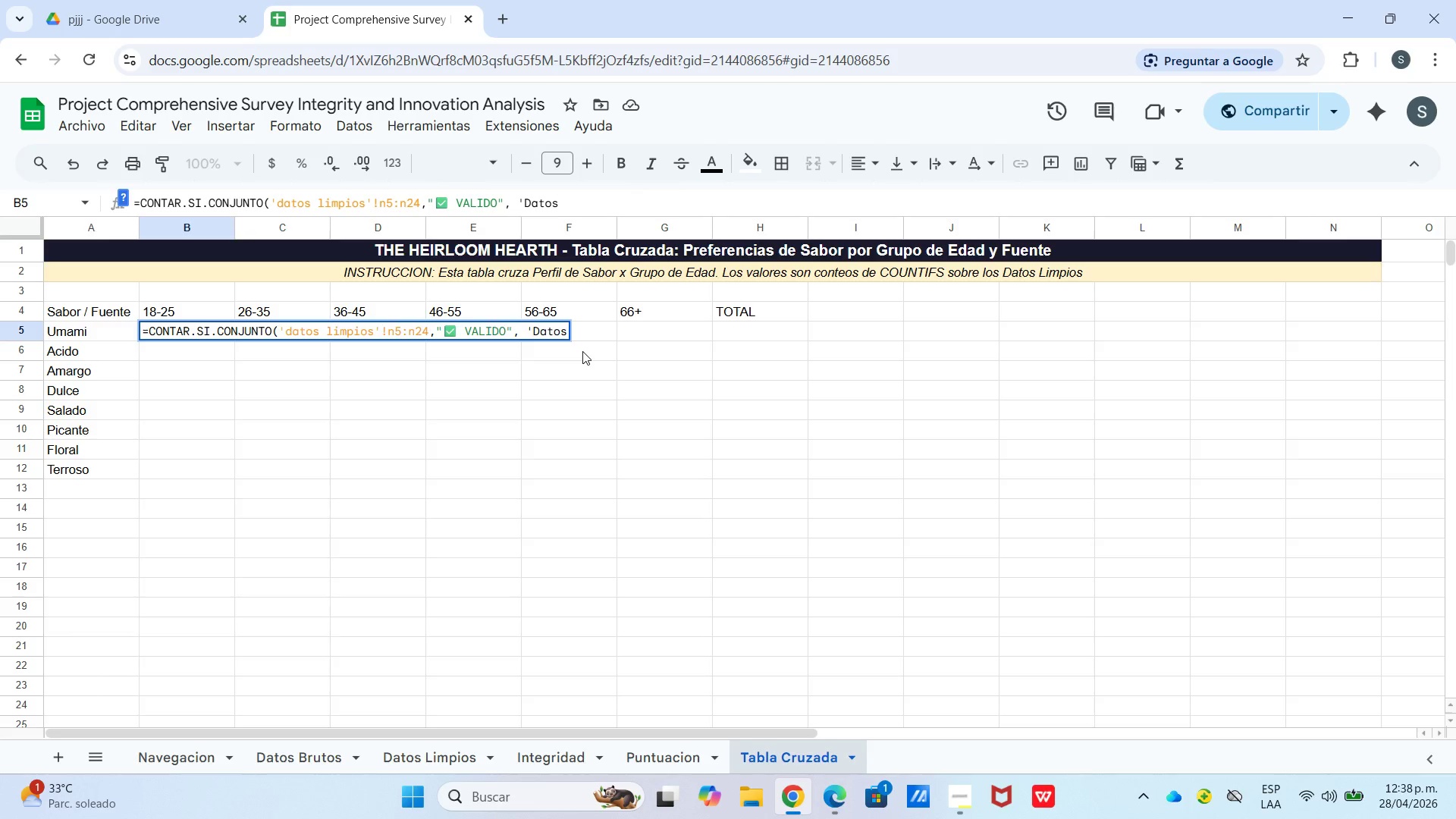 
type( Bruos[!l4>l23,@Uam)
 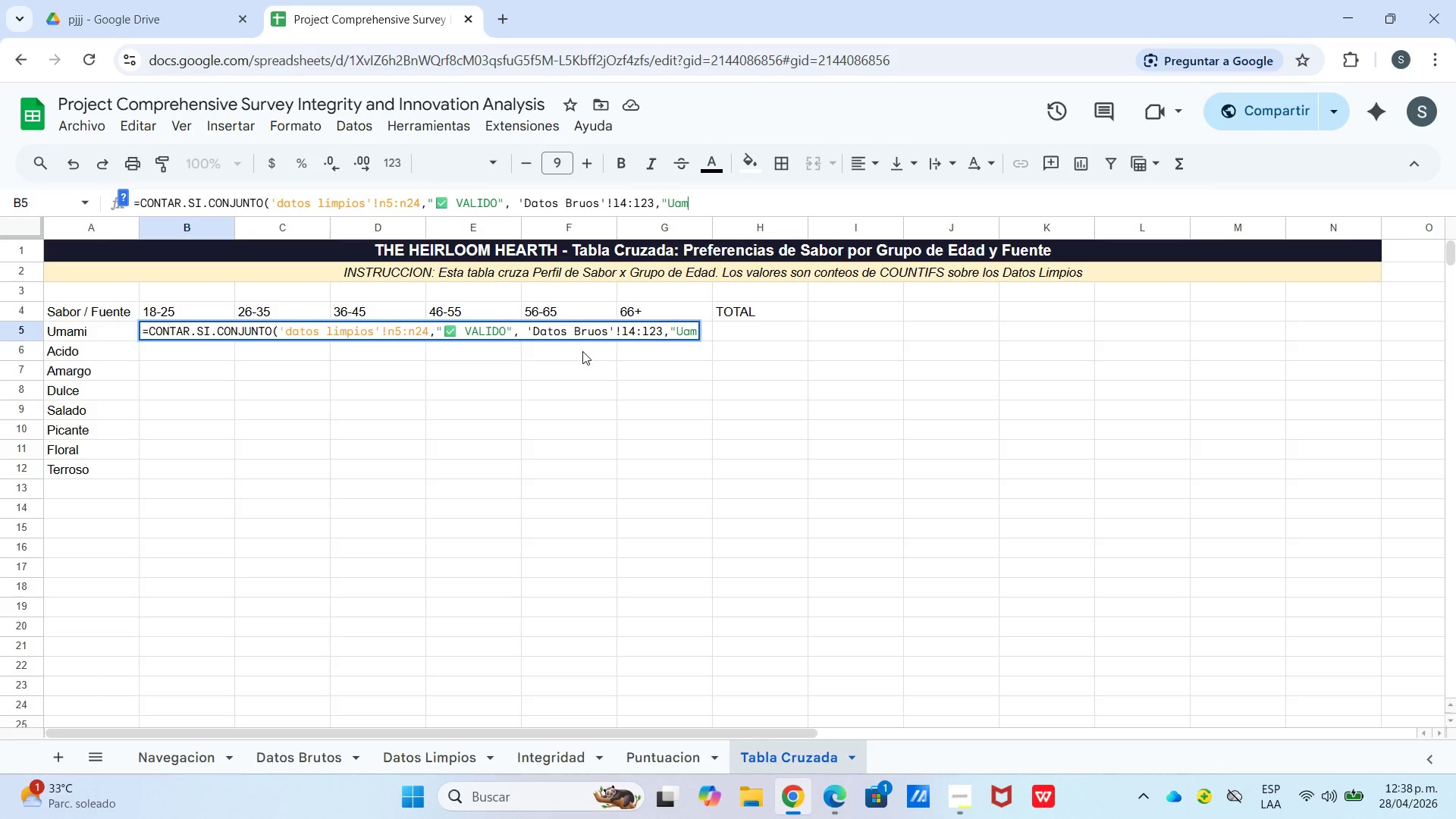 
key(Enter)
 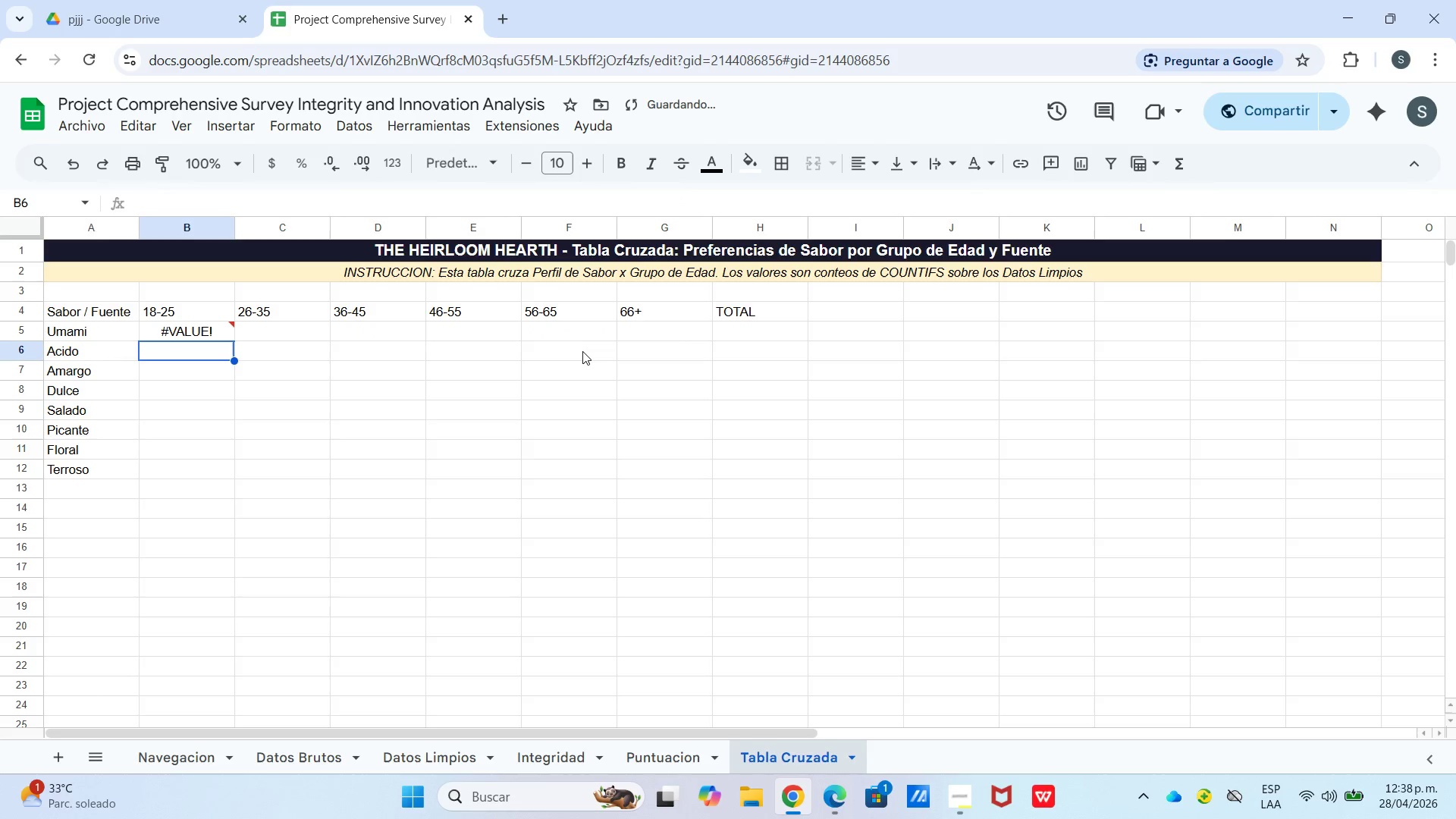 
key(Backspace)
 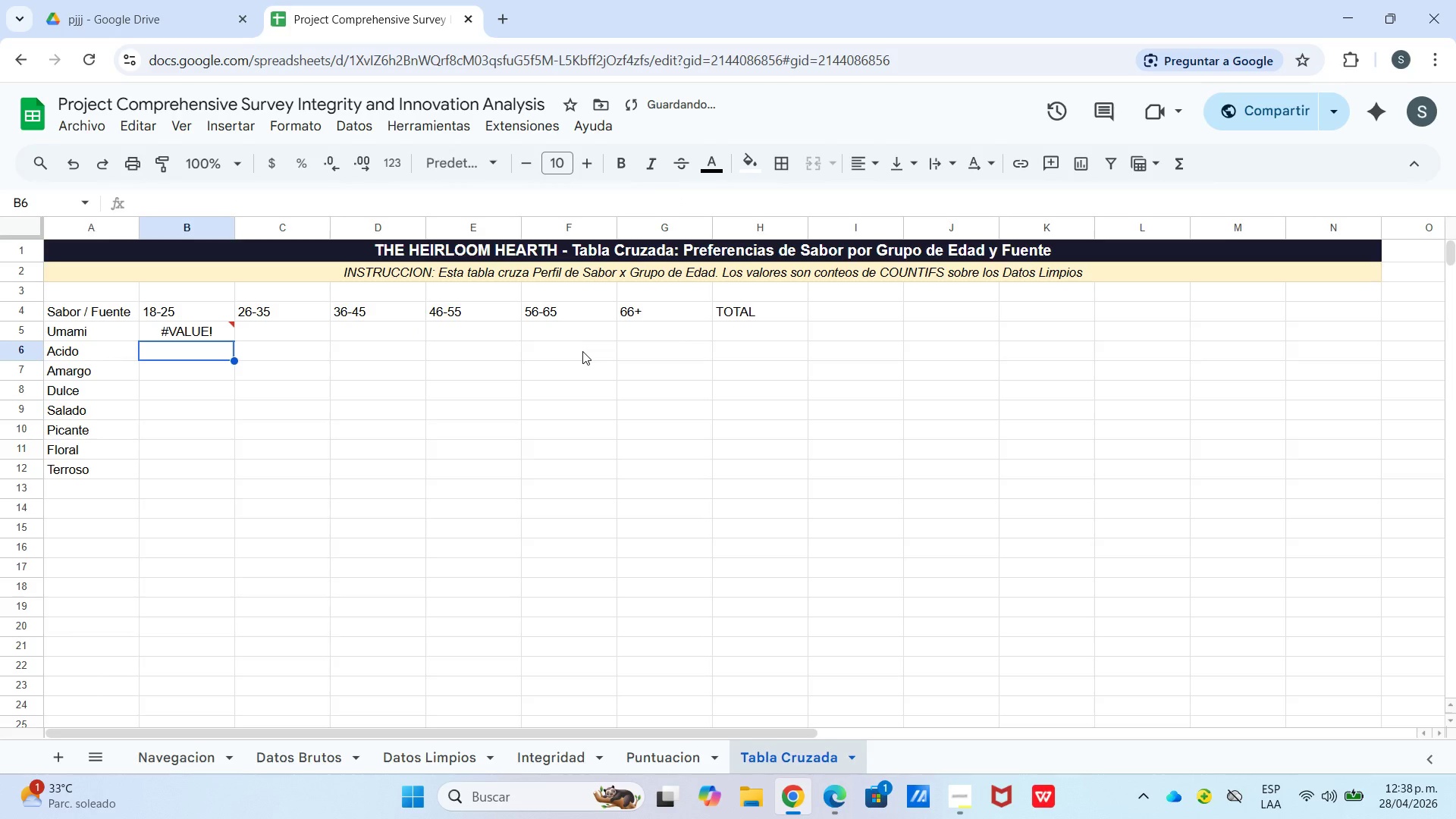 
key(Backspace)
 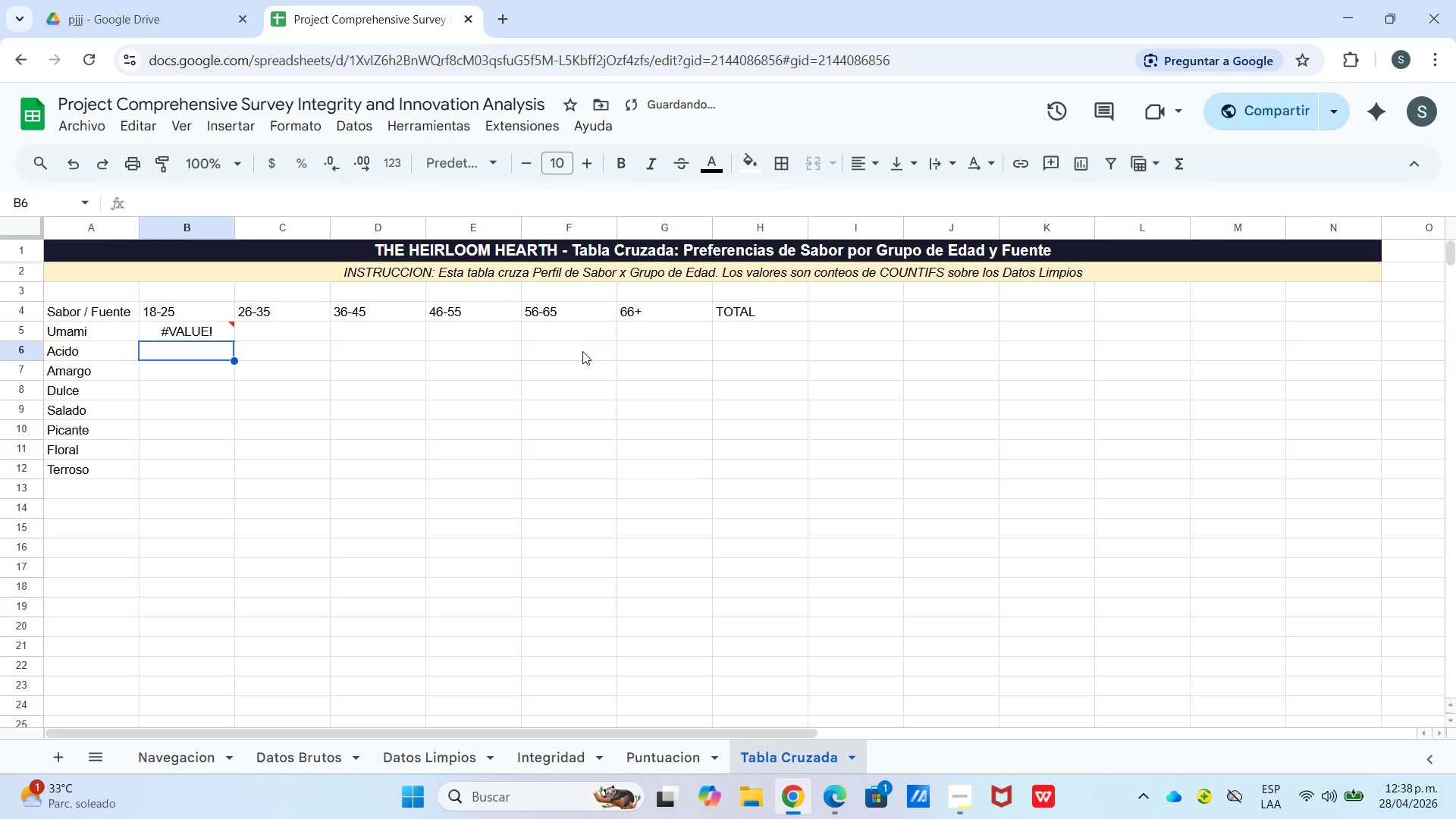 
key(ArrowUp)
 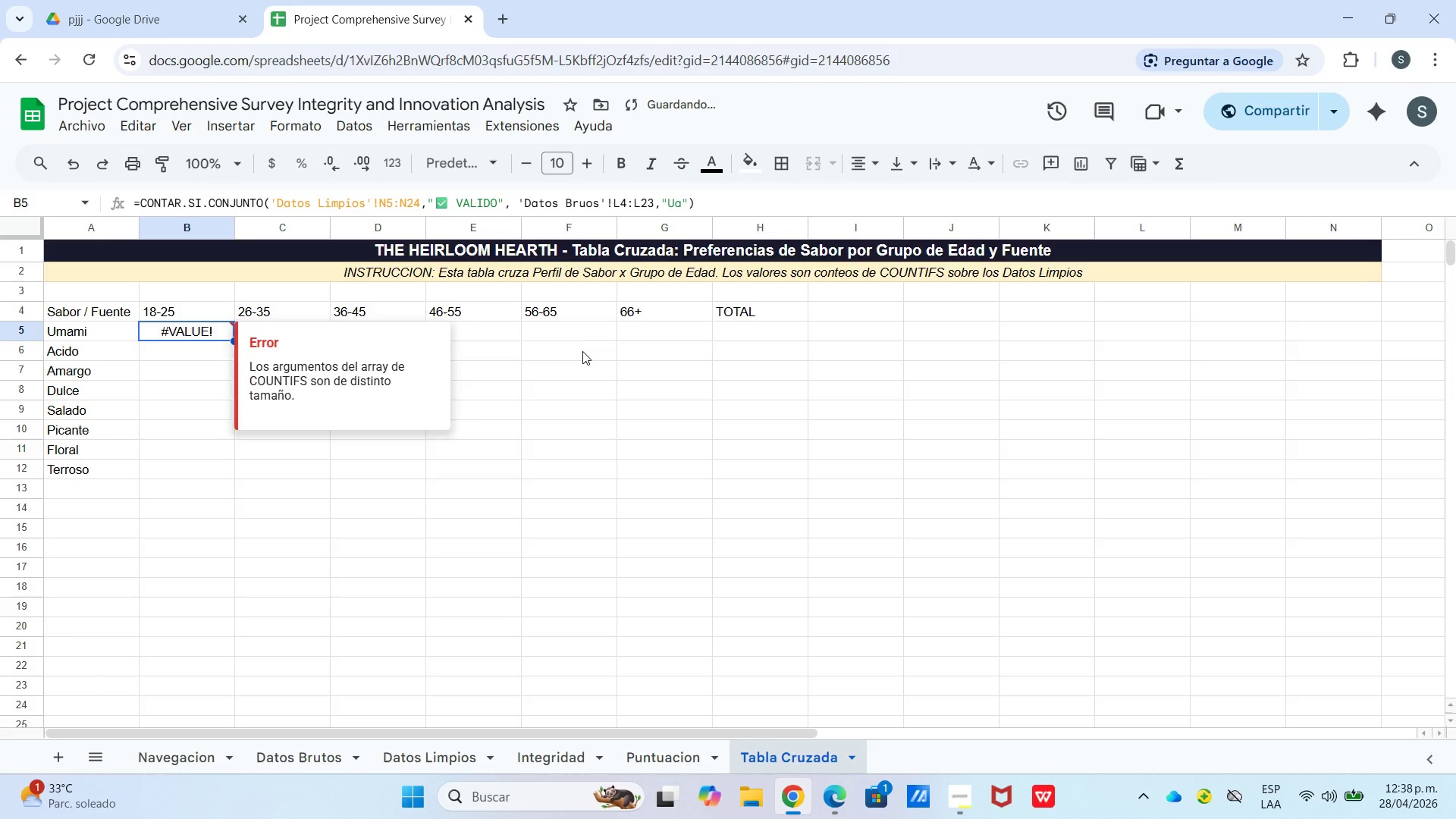 
key(Enter)
 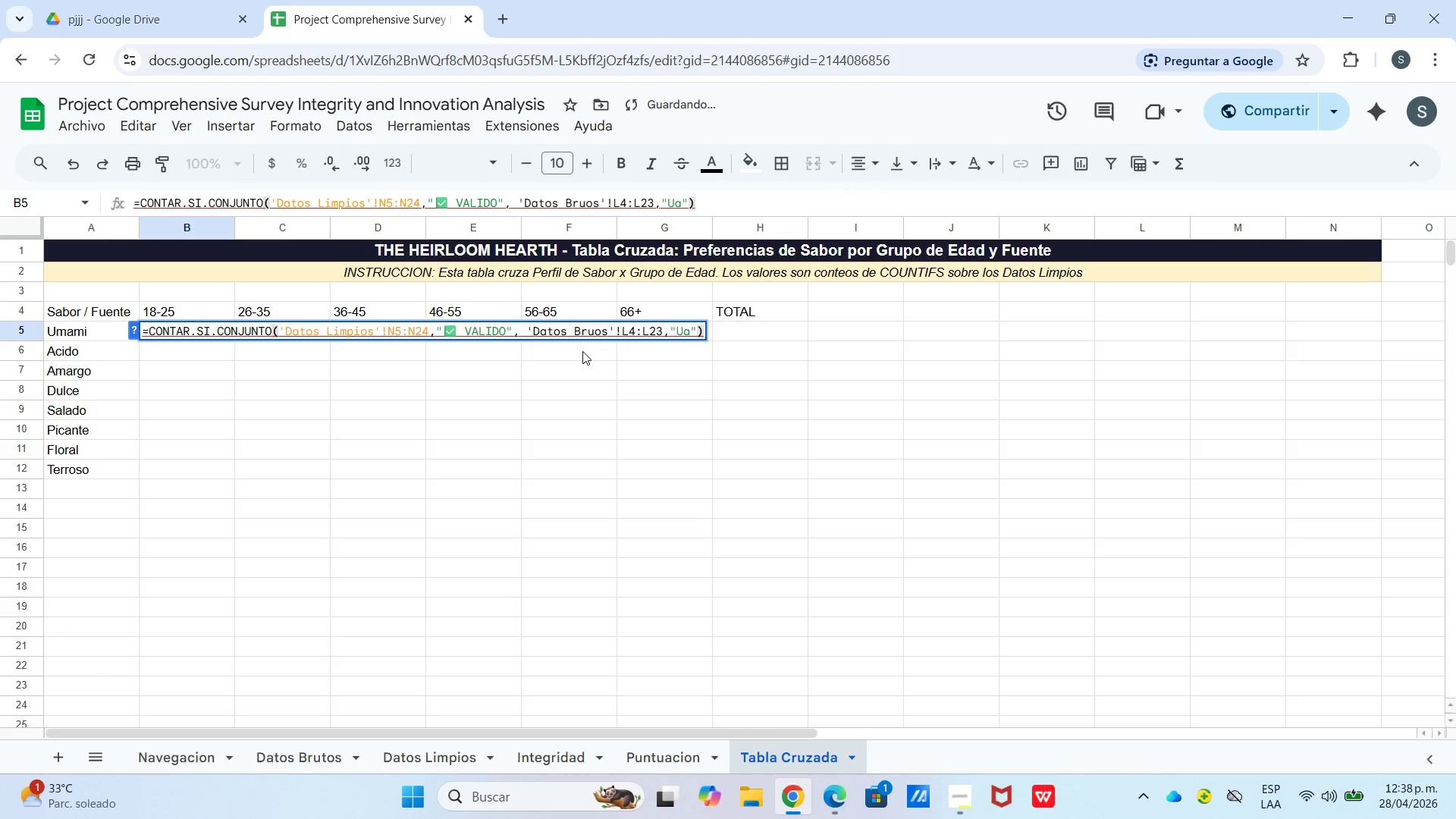 
key(Backspace)
key(Backspace)
key(Backspace)
type(mami)
 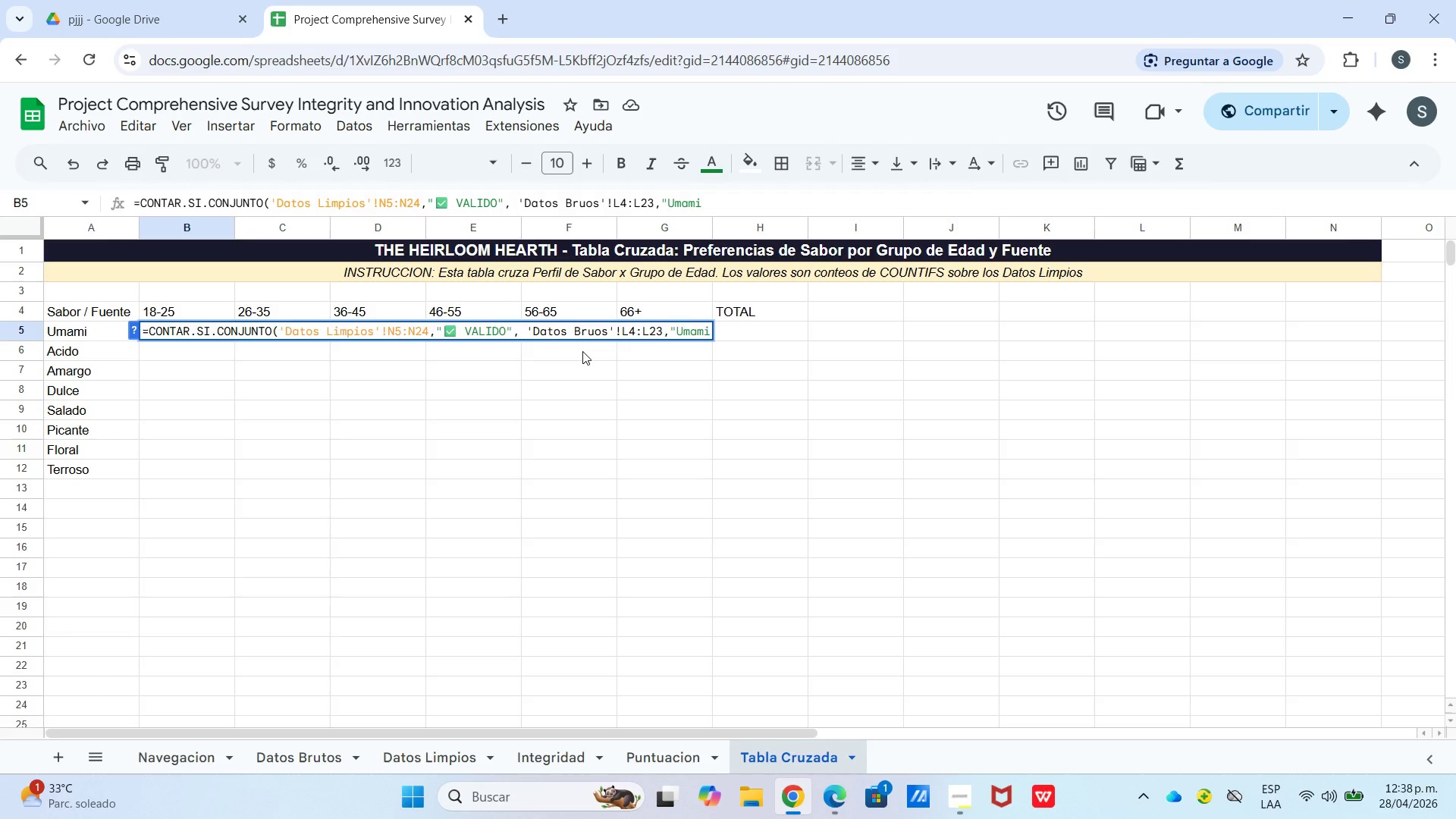 
type(@,[datos brutos[!e4>e23,@18)
 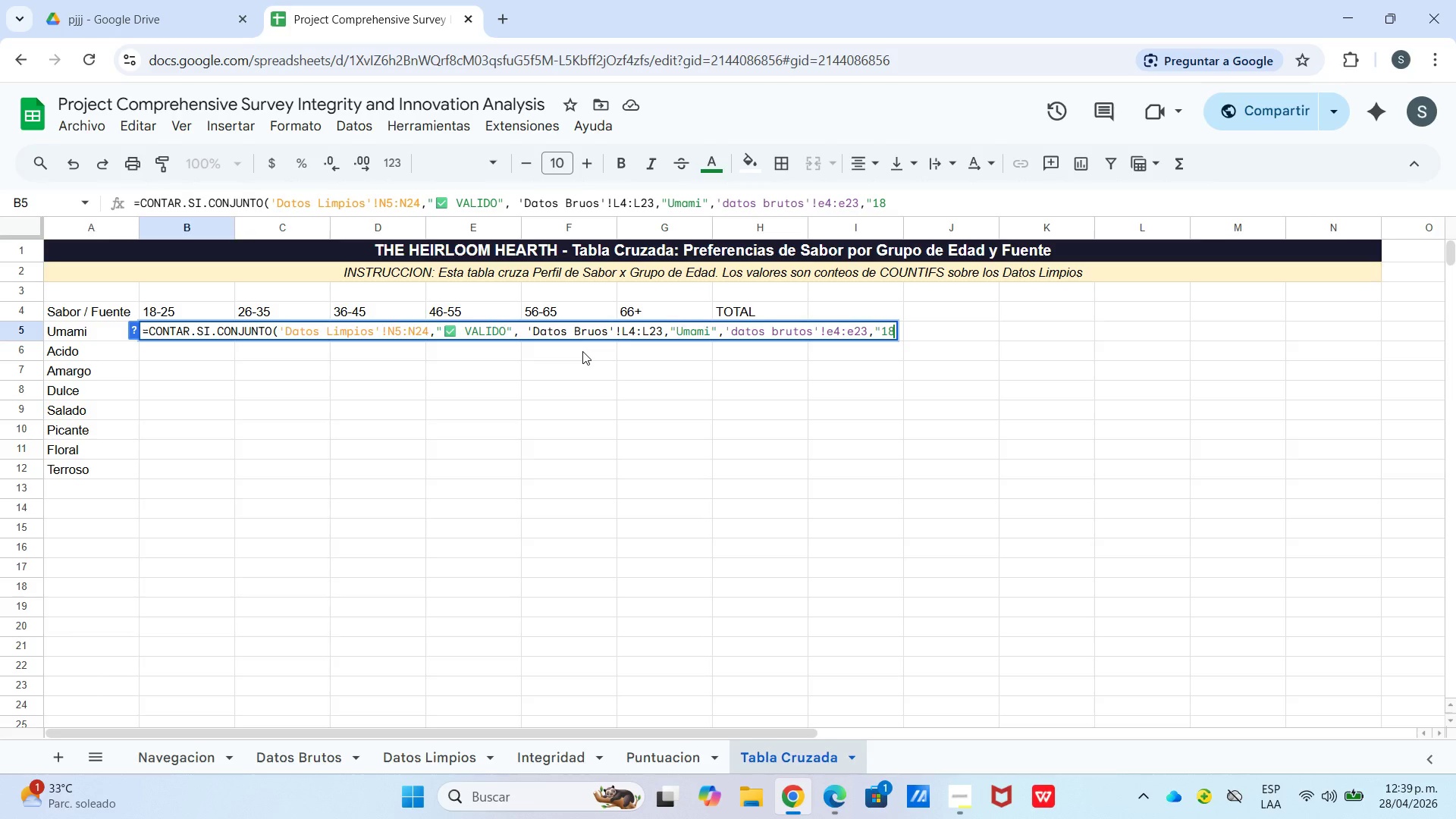 
type(-25@()
 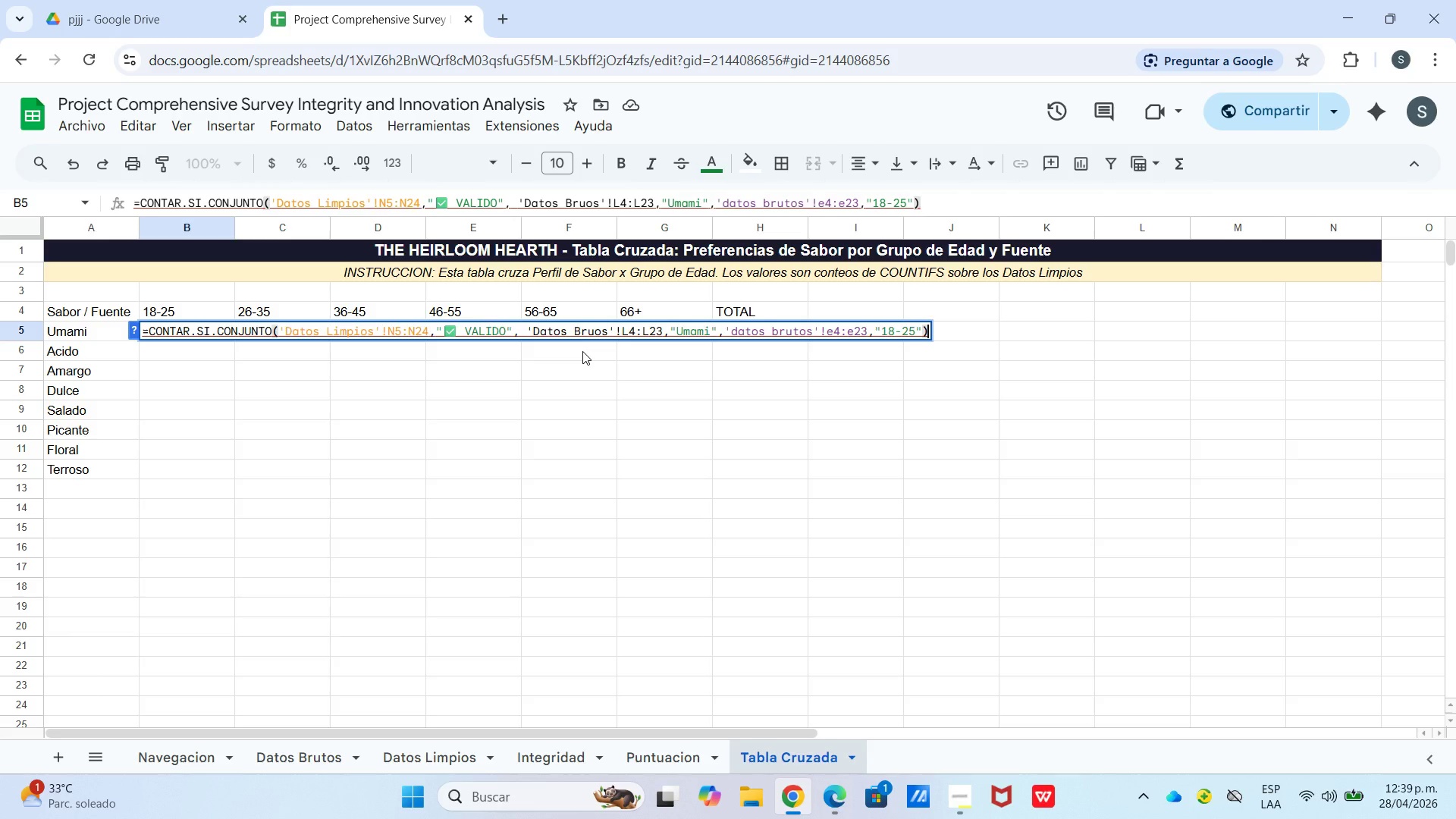 
key(Enter)
 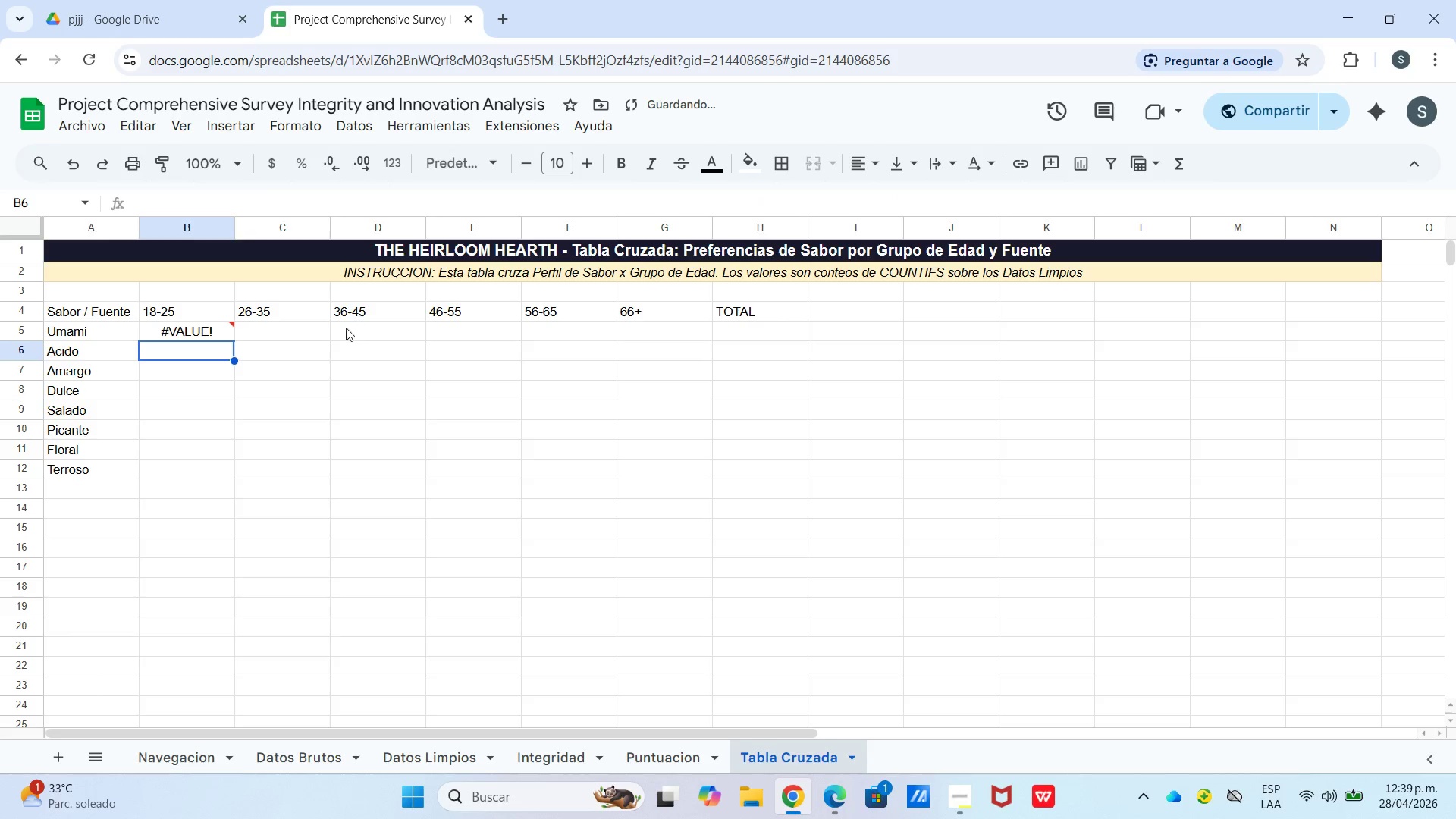 
left_click([198, 335])
 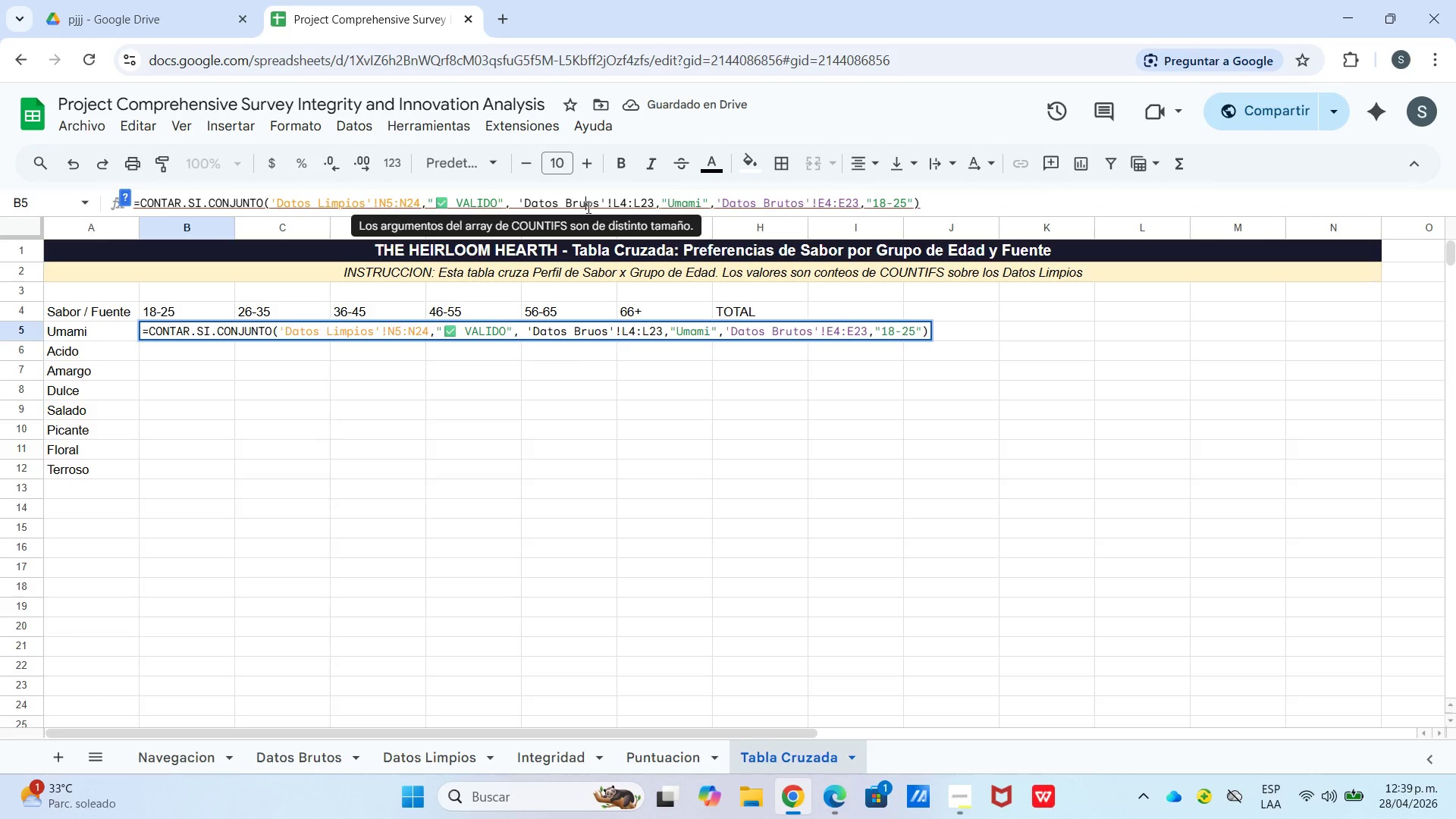 
key(T)
 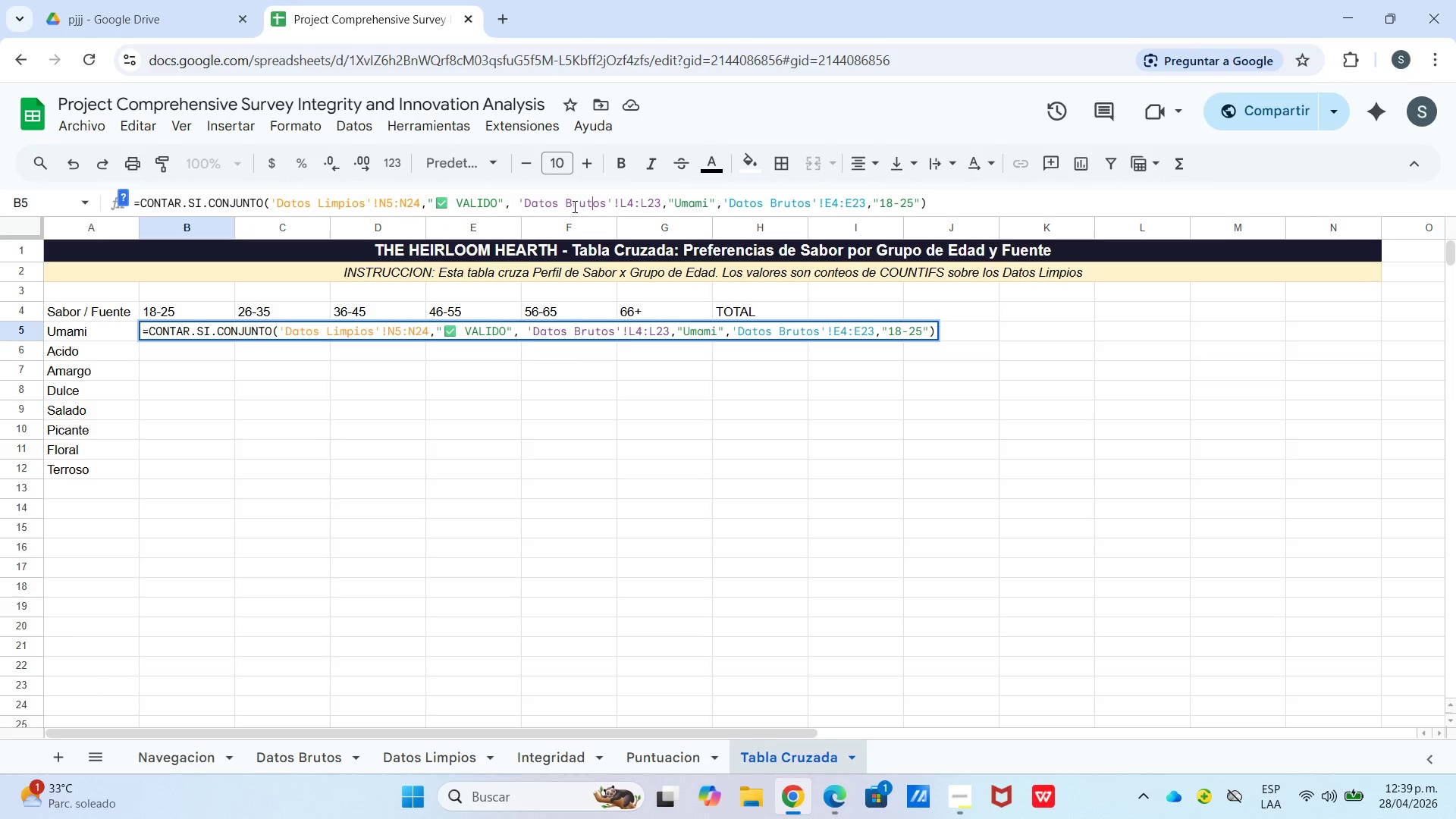 
key(Enter)
 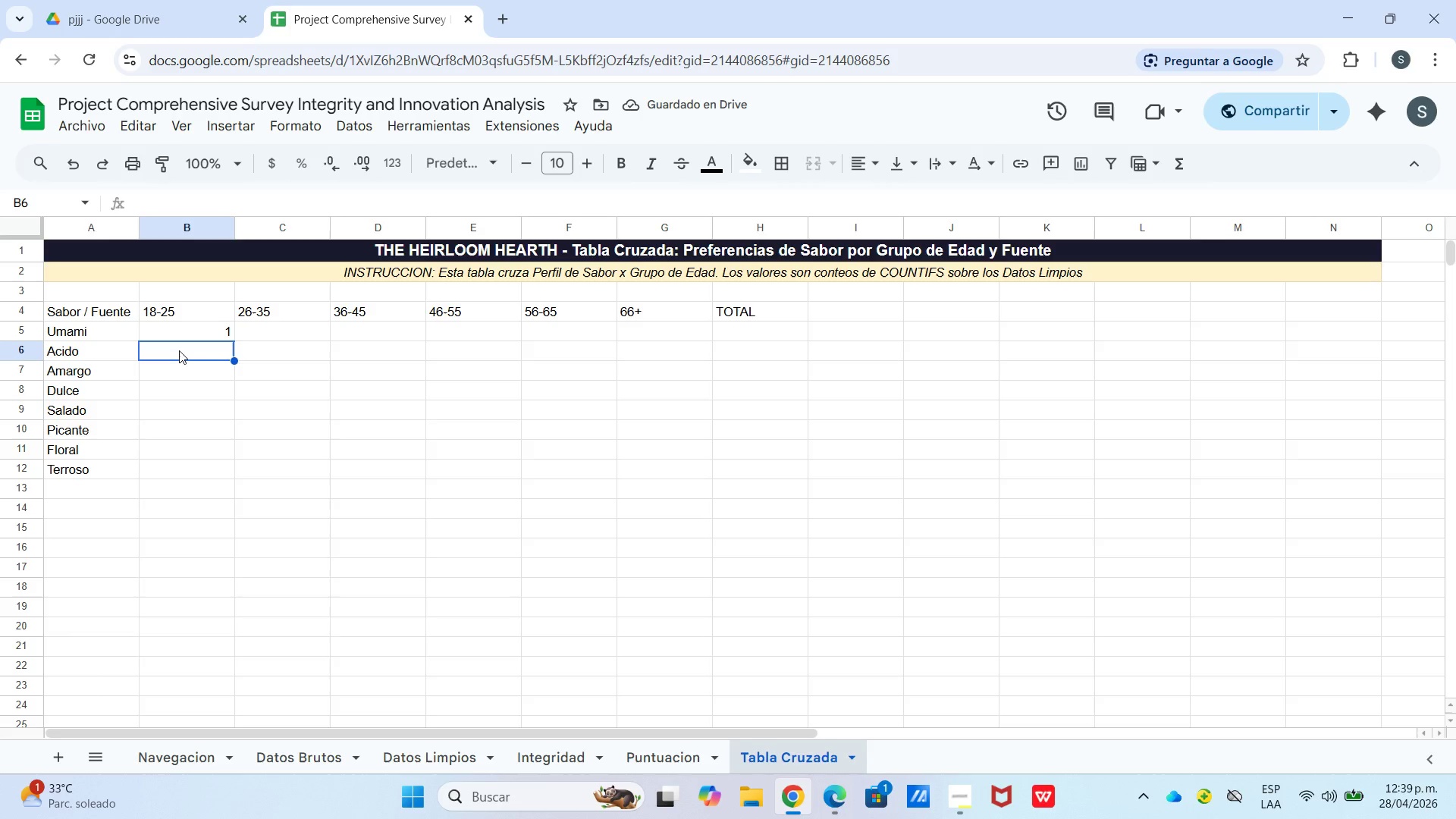 
left_click([196, 333])
 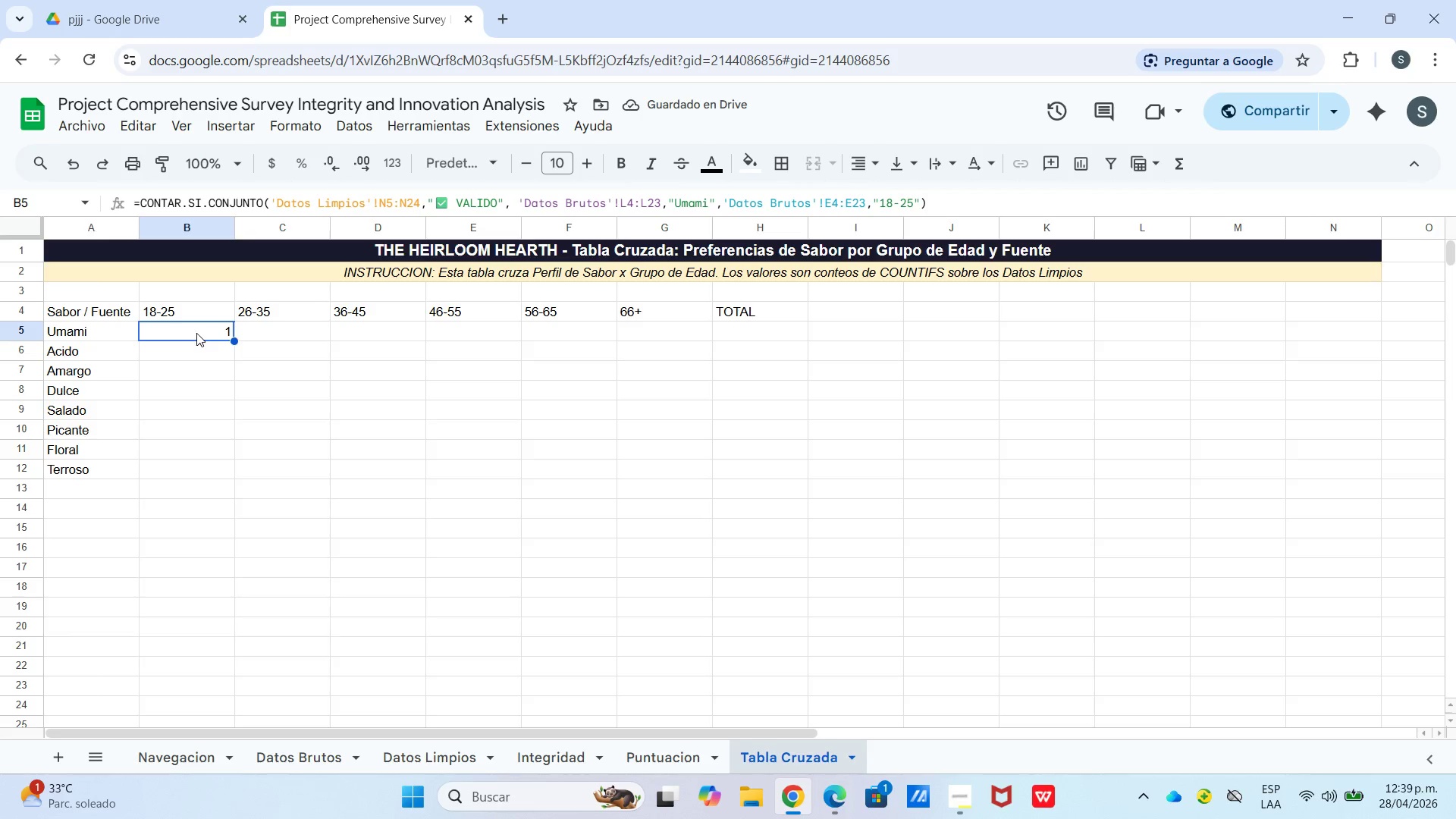 
key(Control+C)
 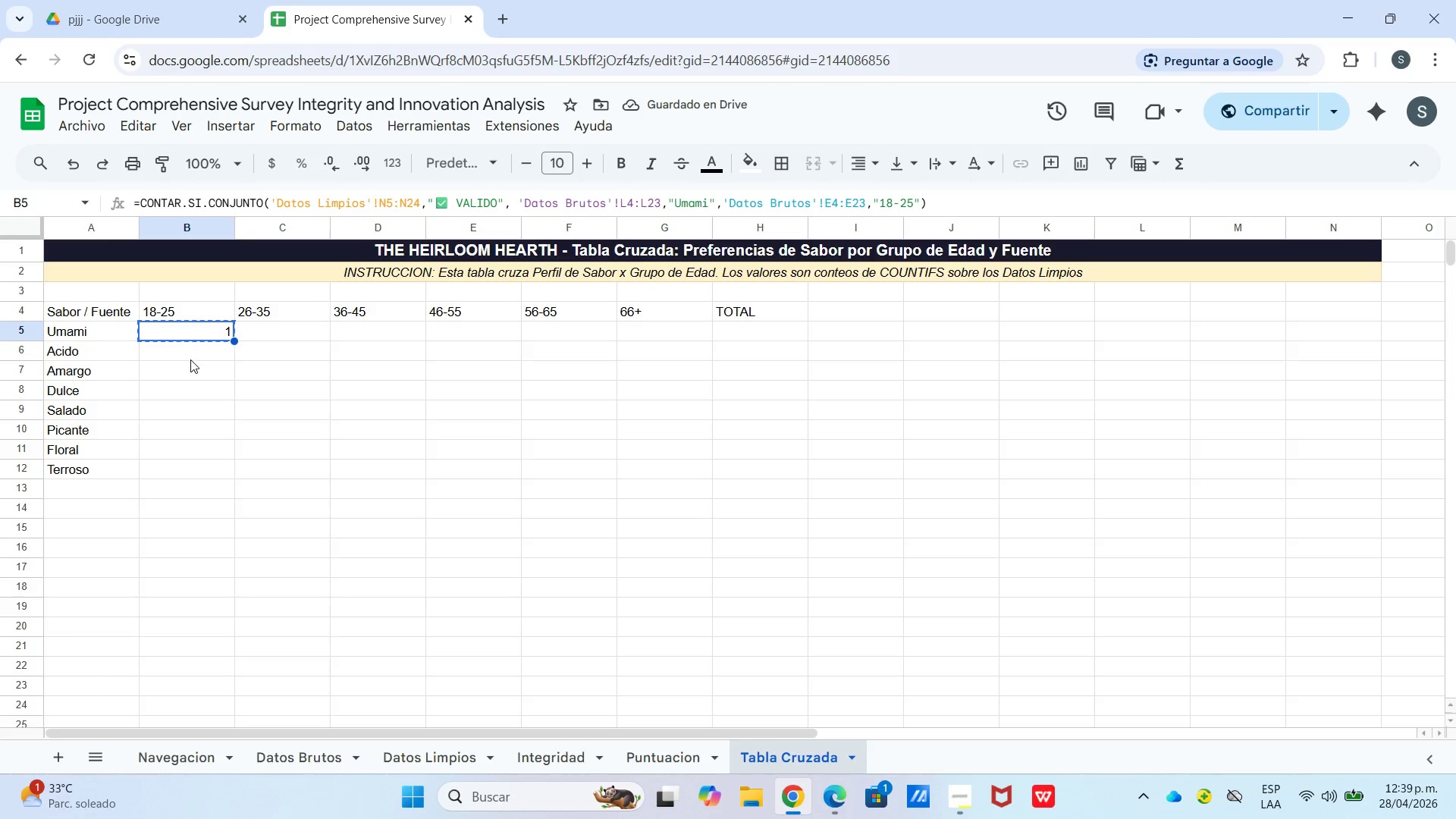 
left_click([189, 360])
 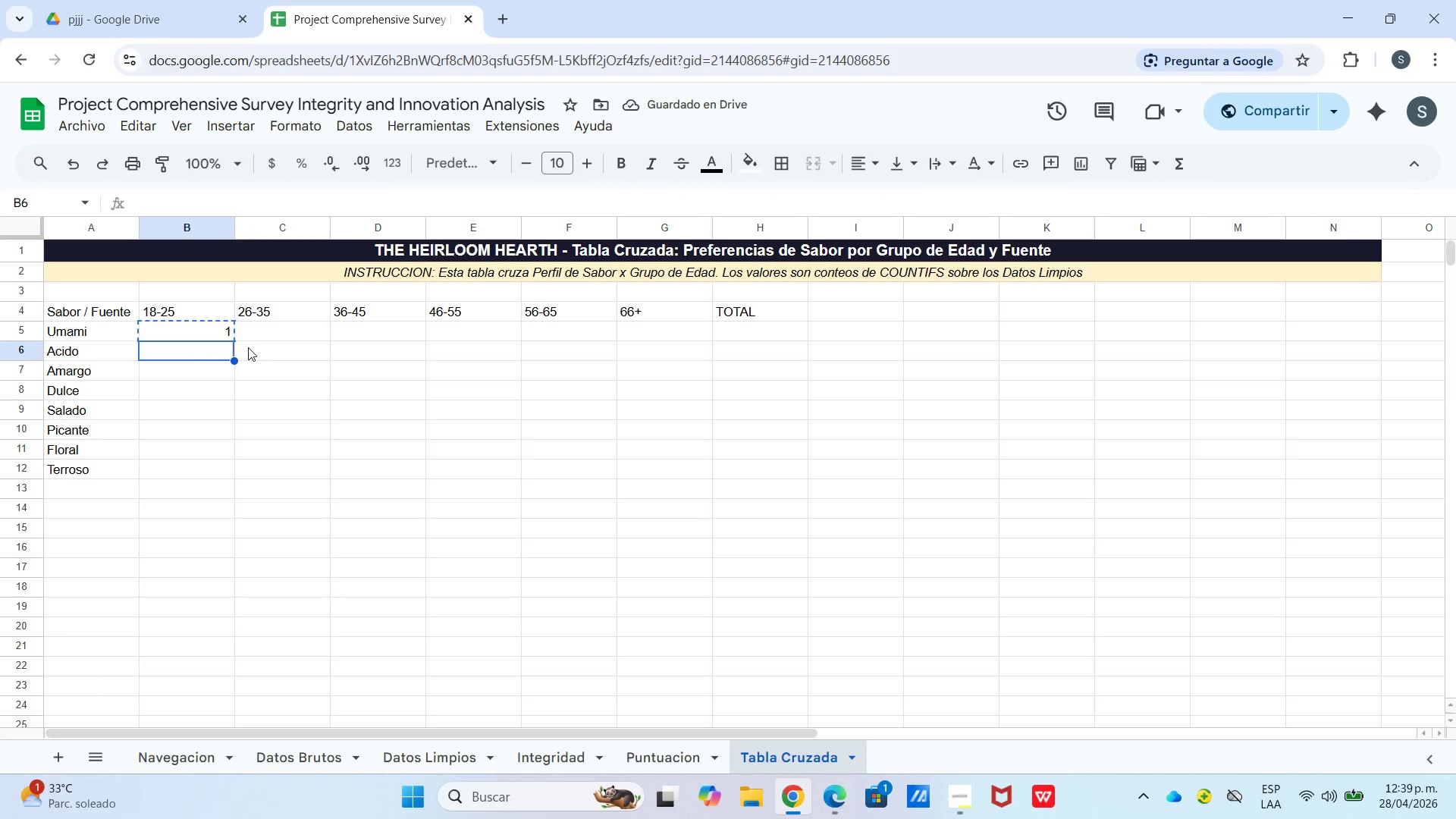 
hold_key(key=ControlLeft, duration=0.56)
 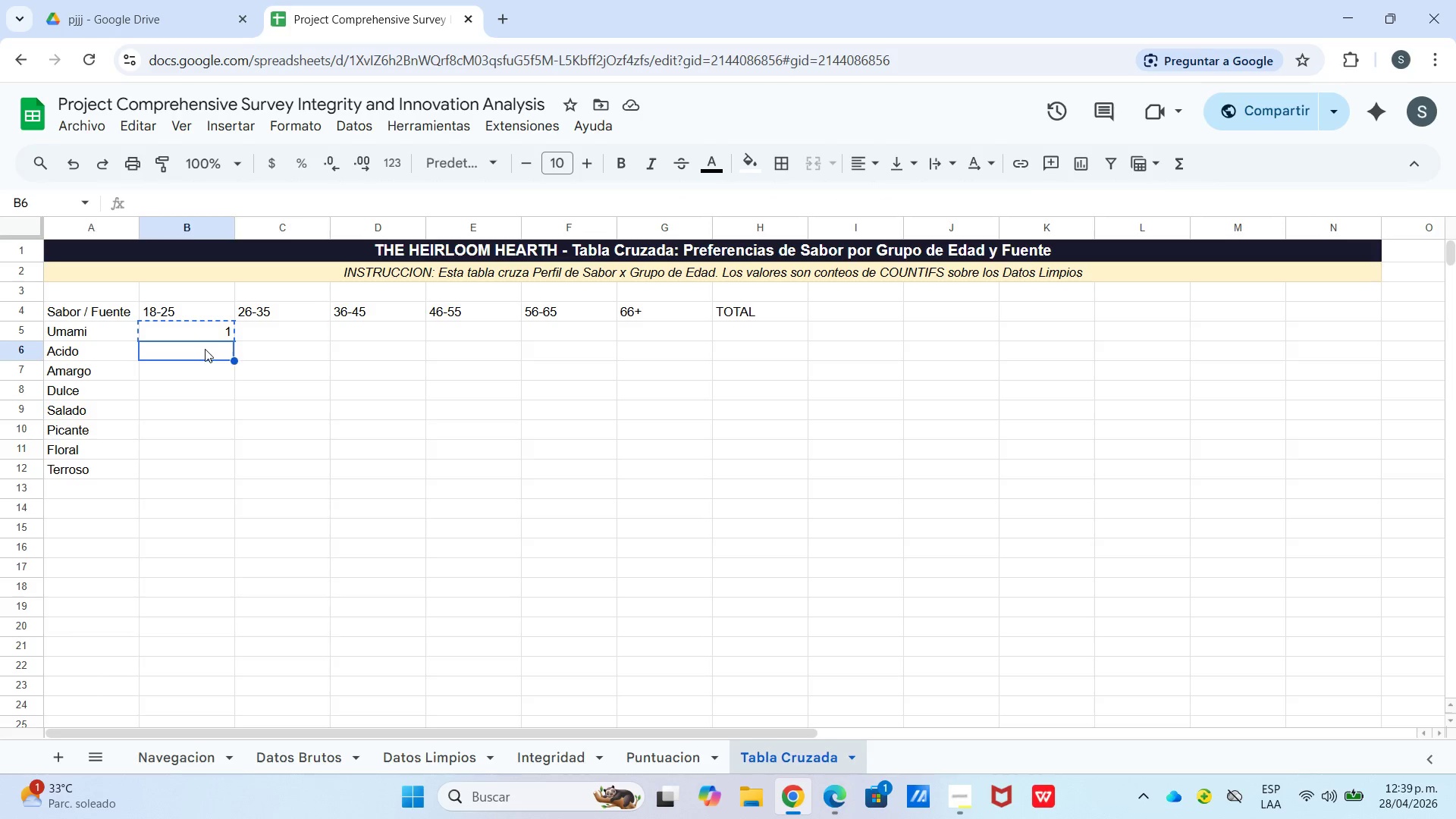 
triple_click([212, 328])
 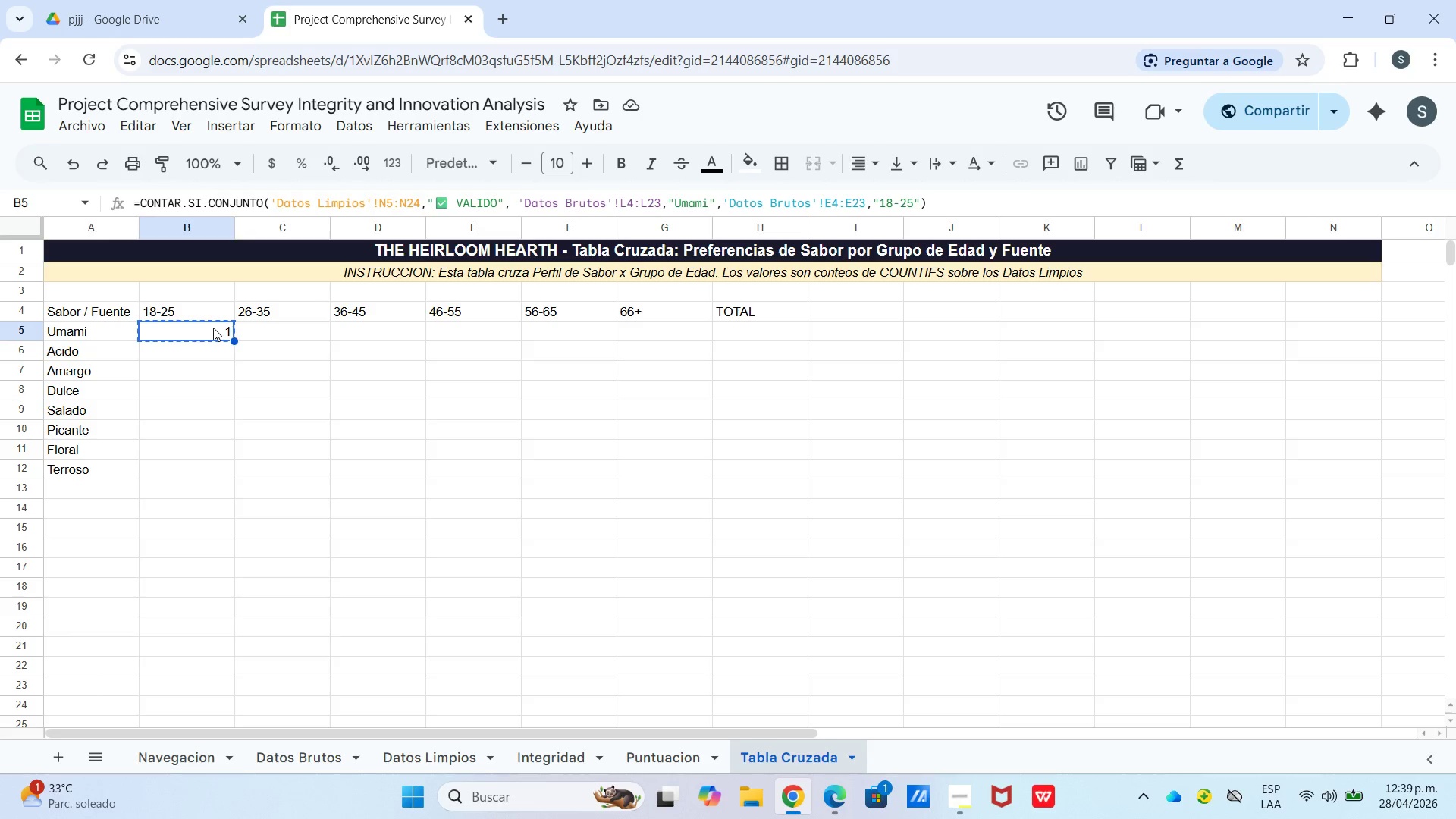 
triple_click([213, 328])
 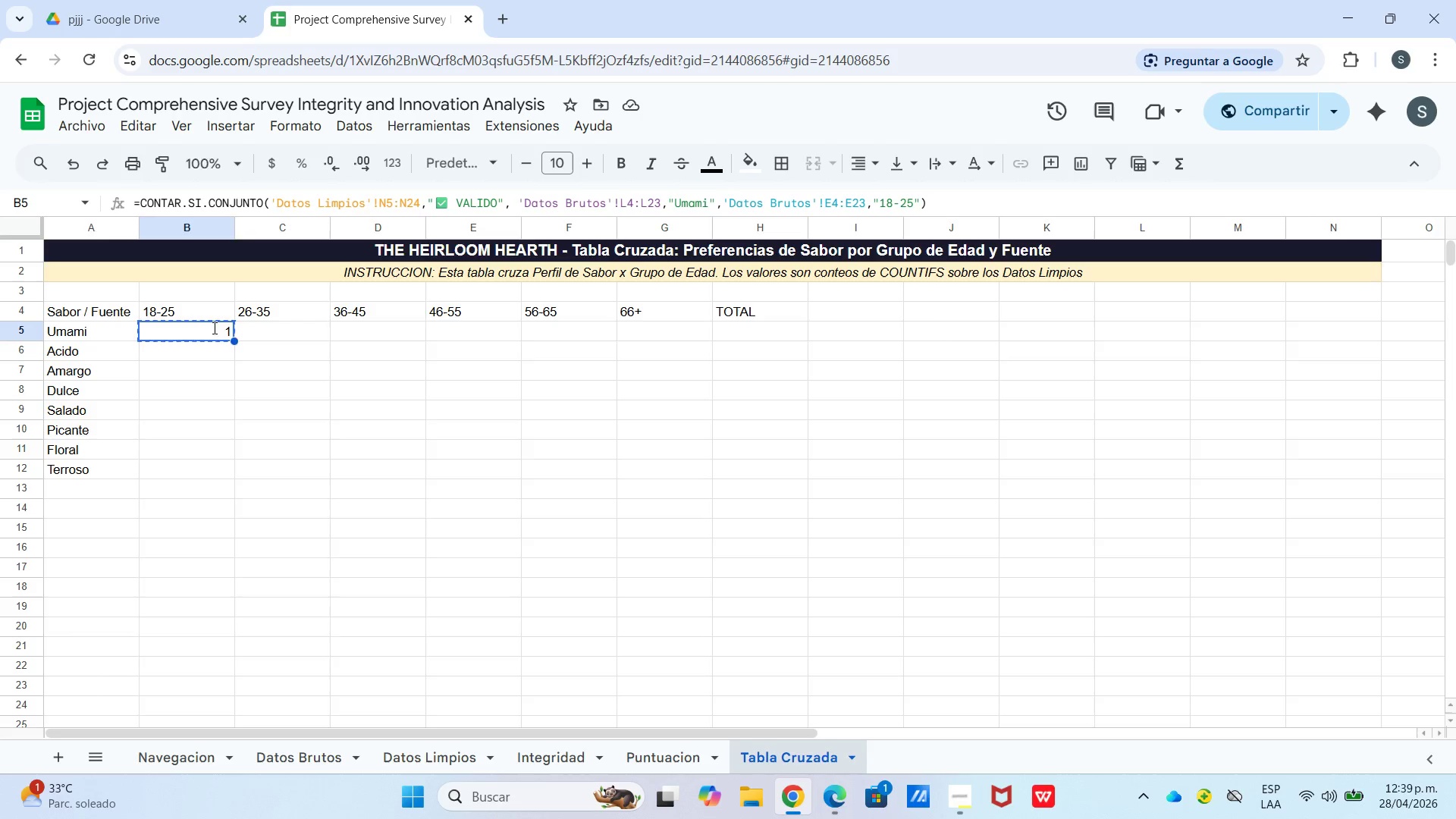 
triple_click([213, 328])
 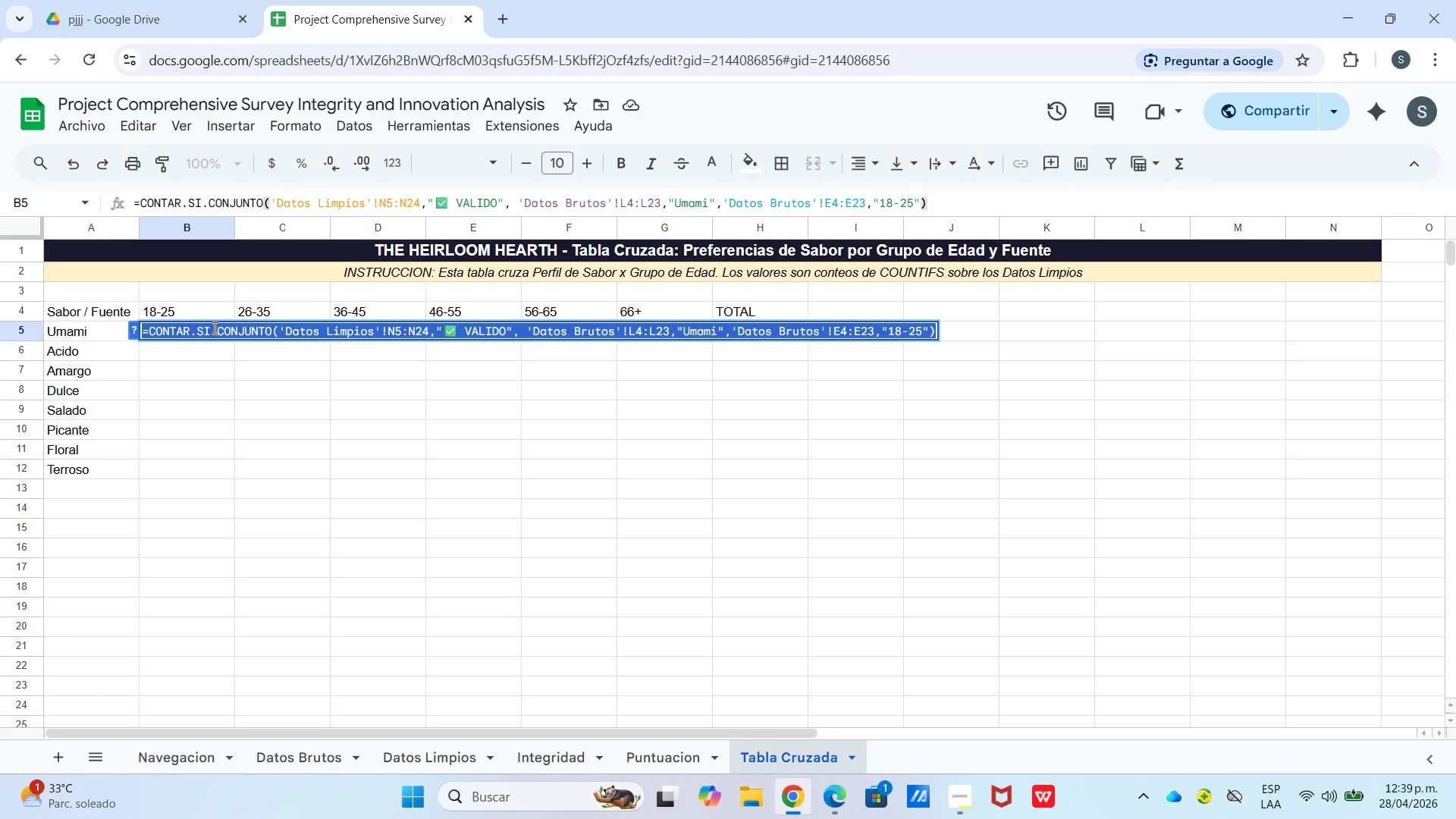 
key(Control+C)
 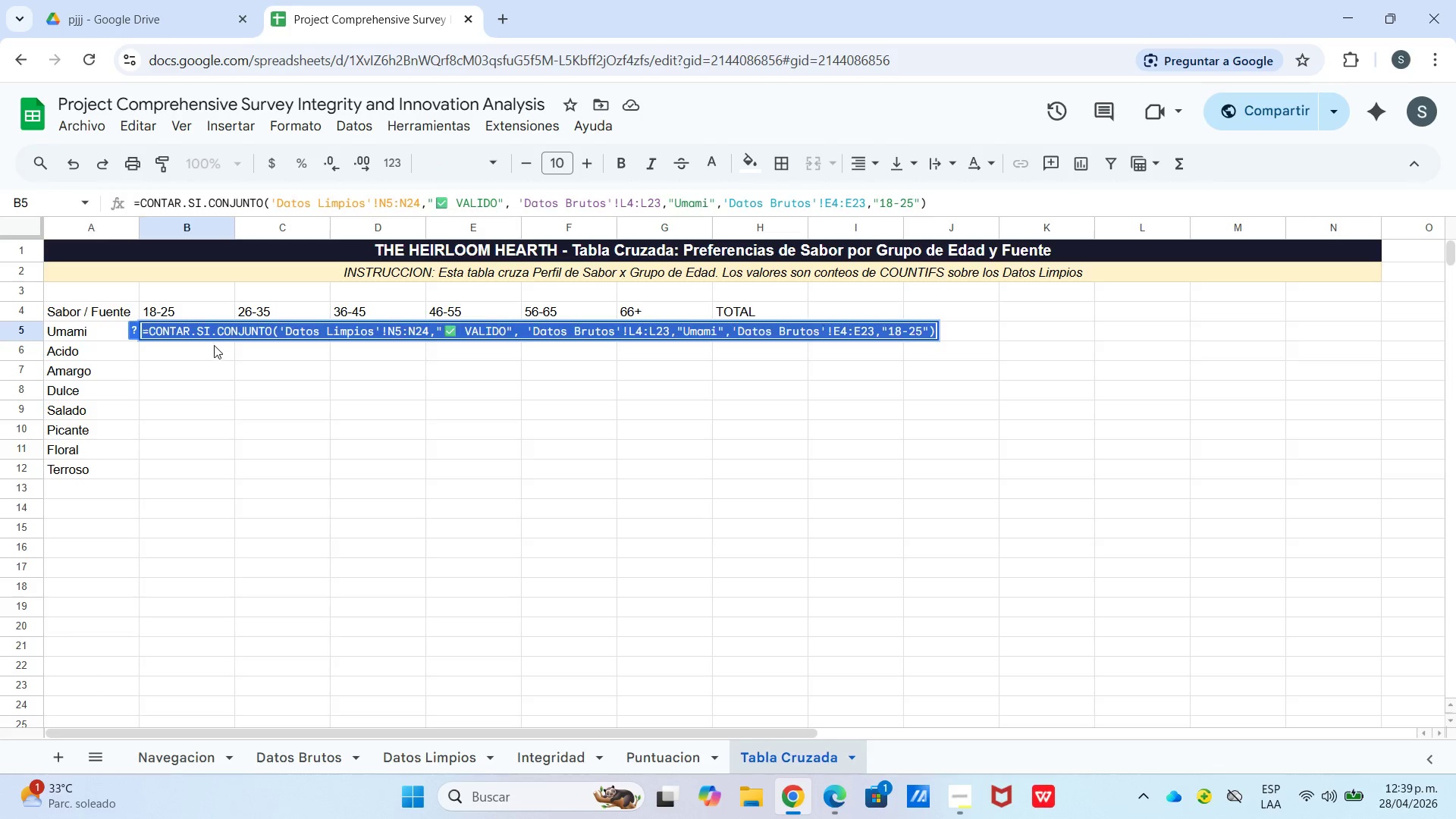 
left_click([214, 345])
 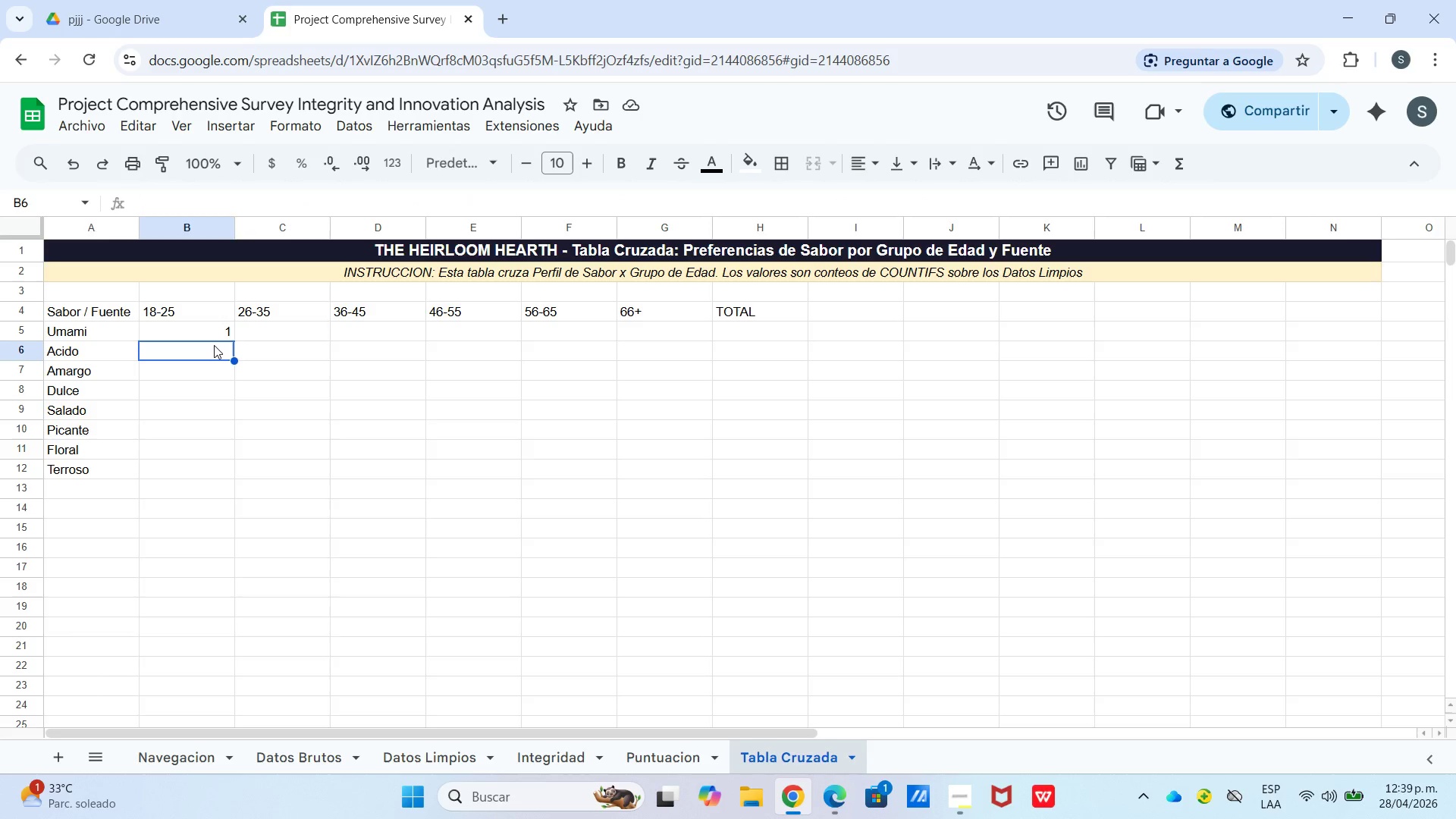 
key(Control+V)
 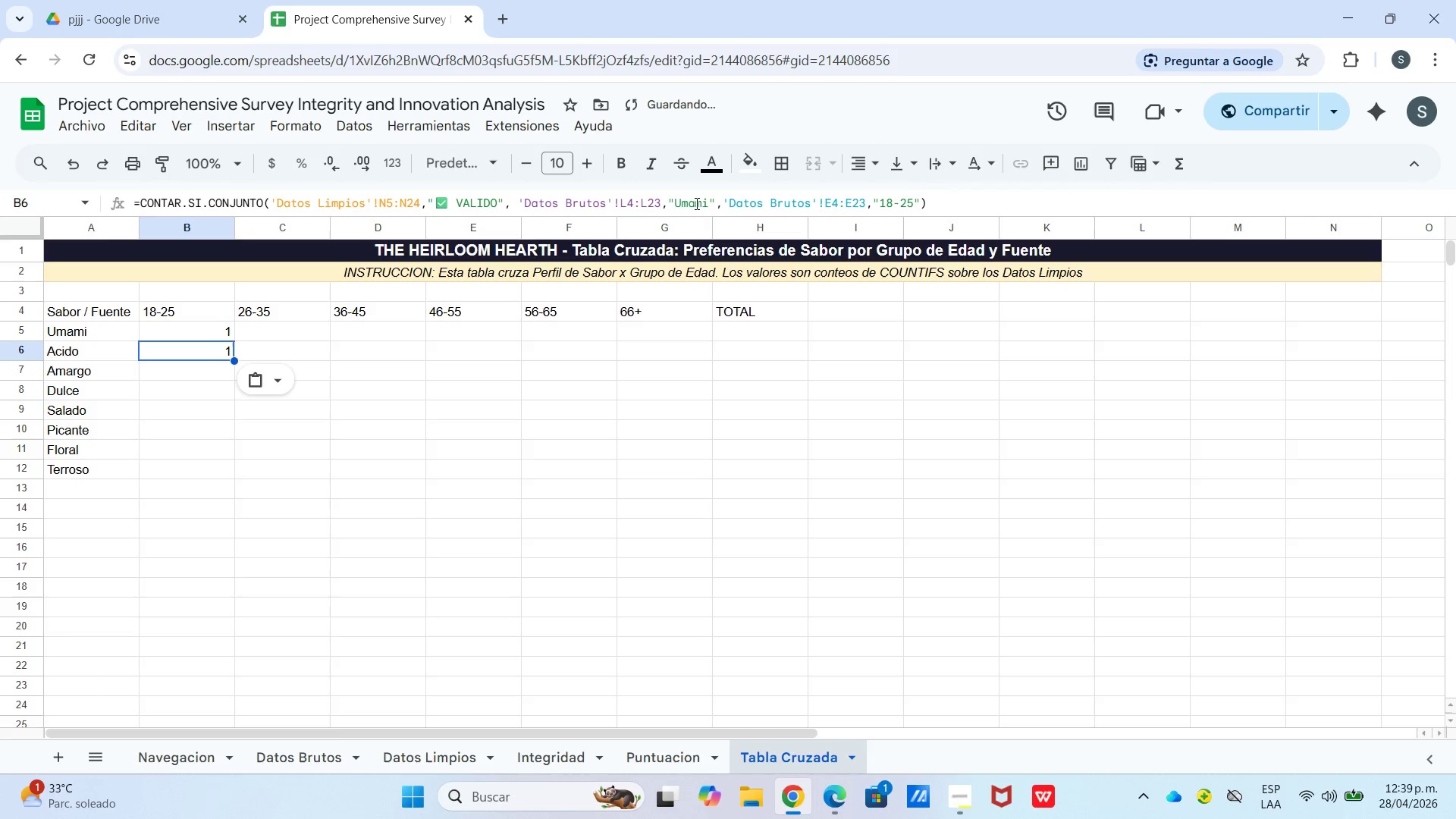 
left_click_drag(start_coordinate=[676, 205], to_coordinate=[707, 206])
 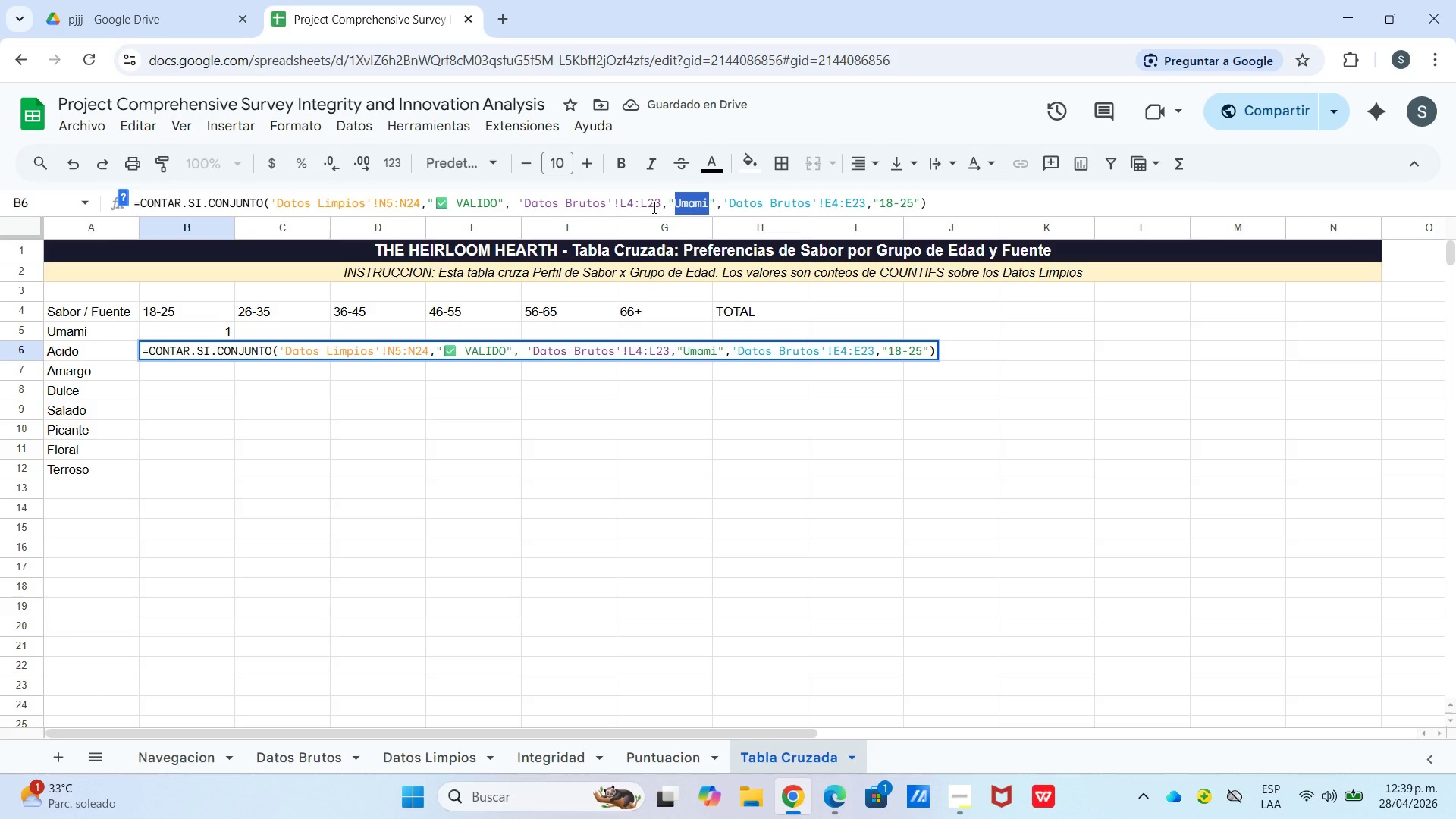 
type(Acido)
 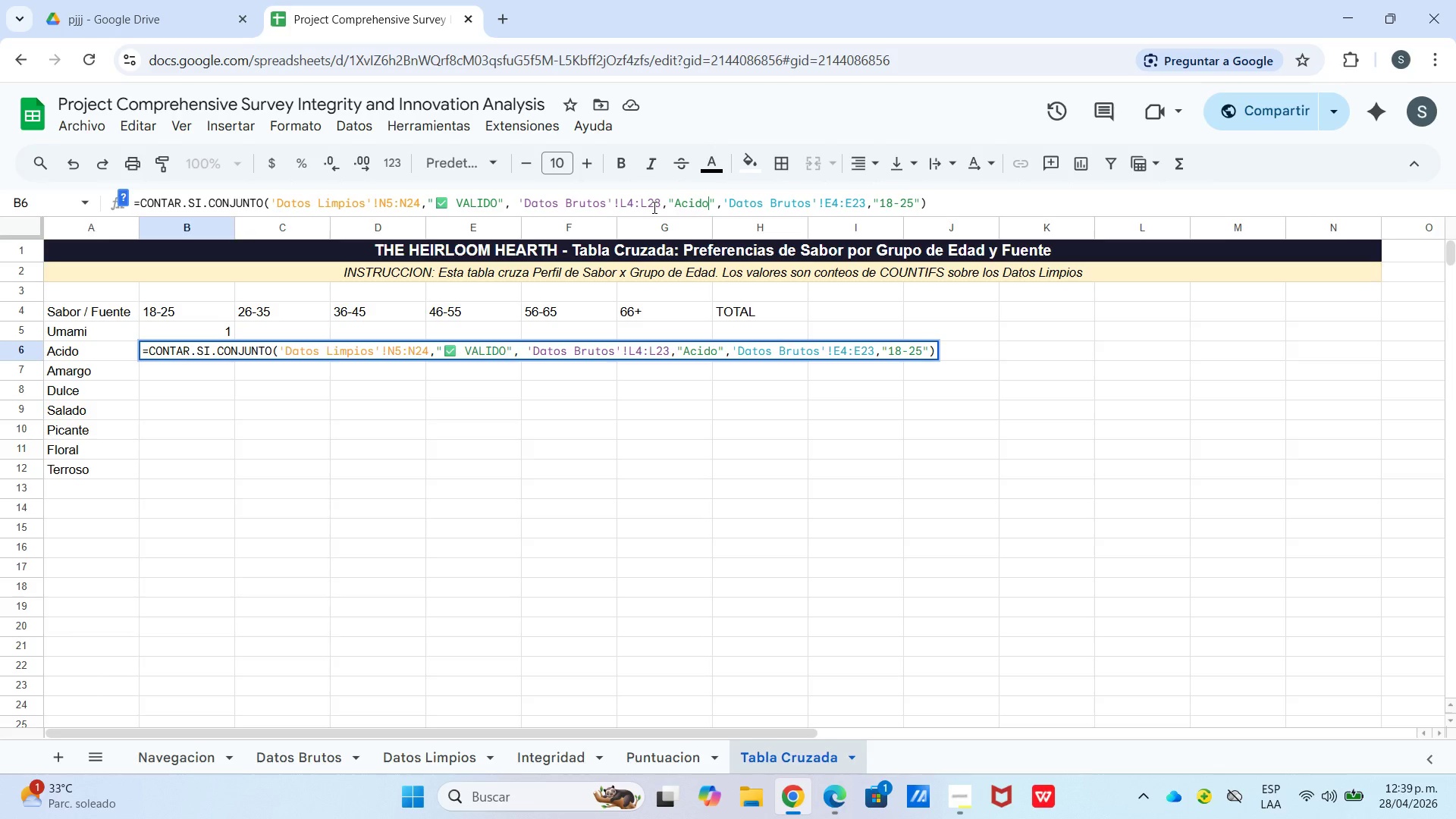 
key(Enter)
 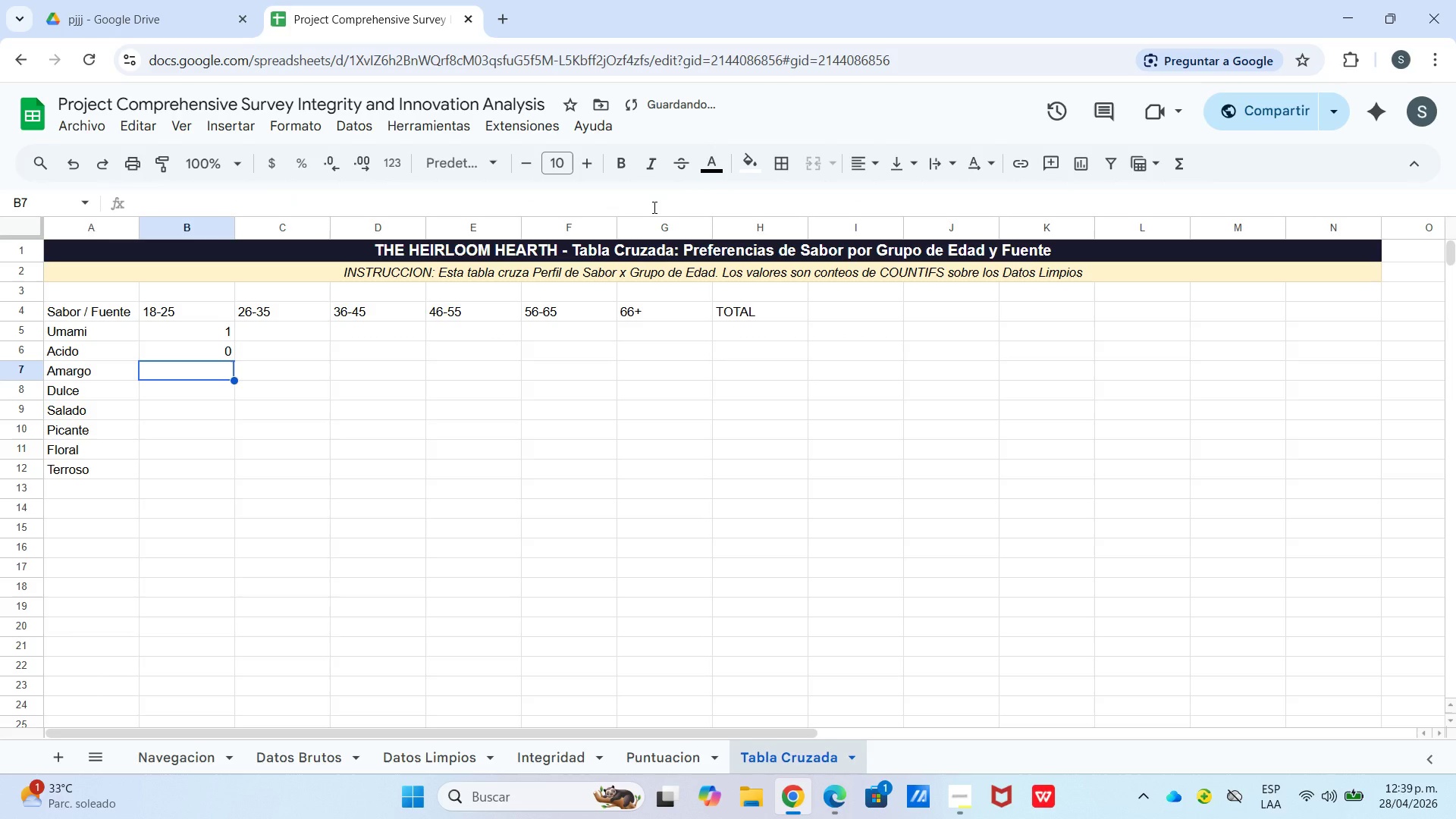 
key(Control+V)
 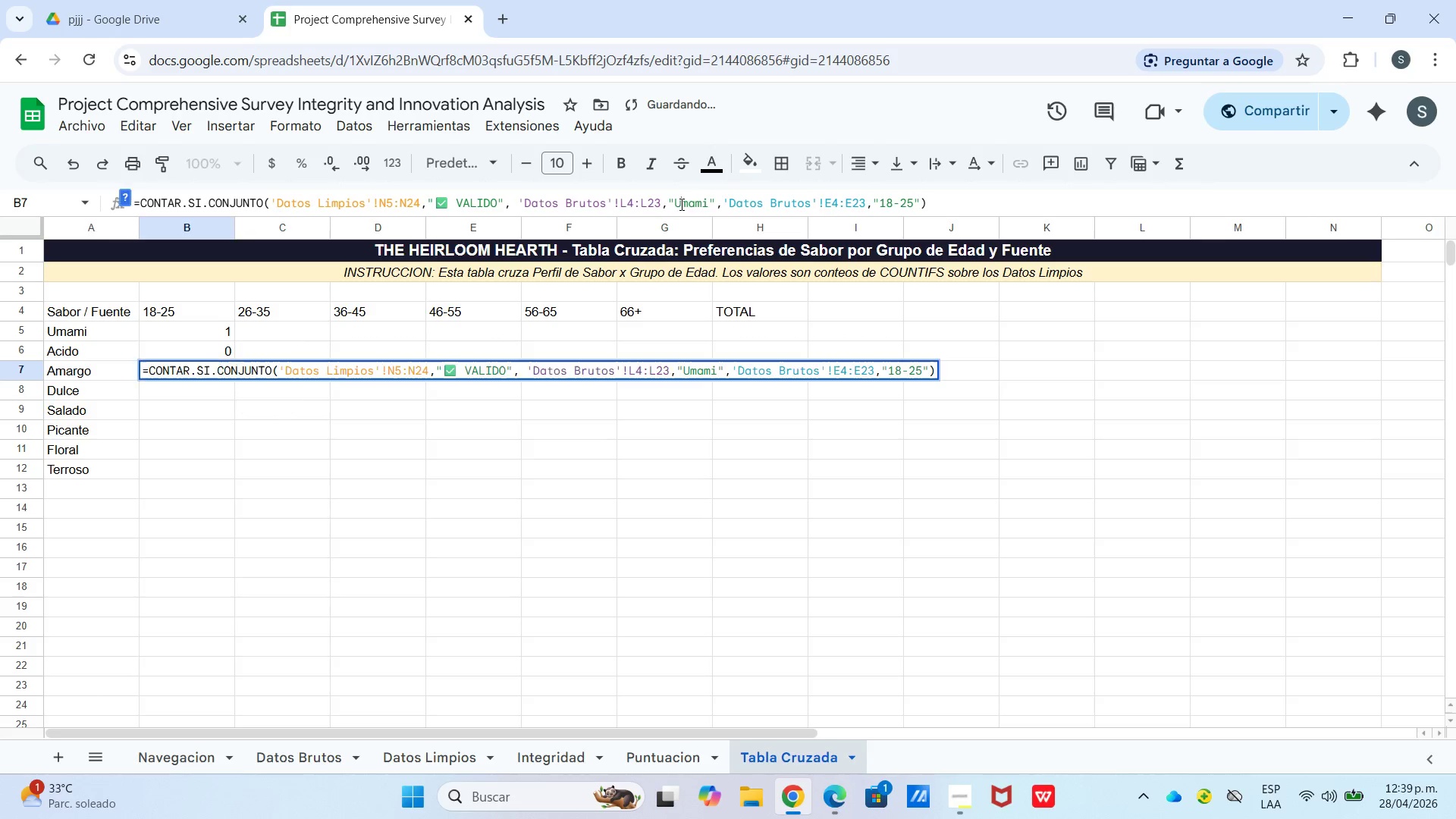 
left_click_drag(start_coordinate=[675, 202], to_coordinate=[708, 209])
 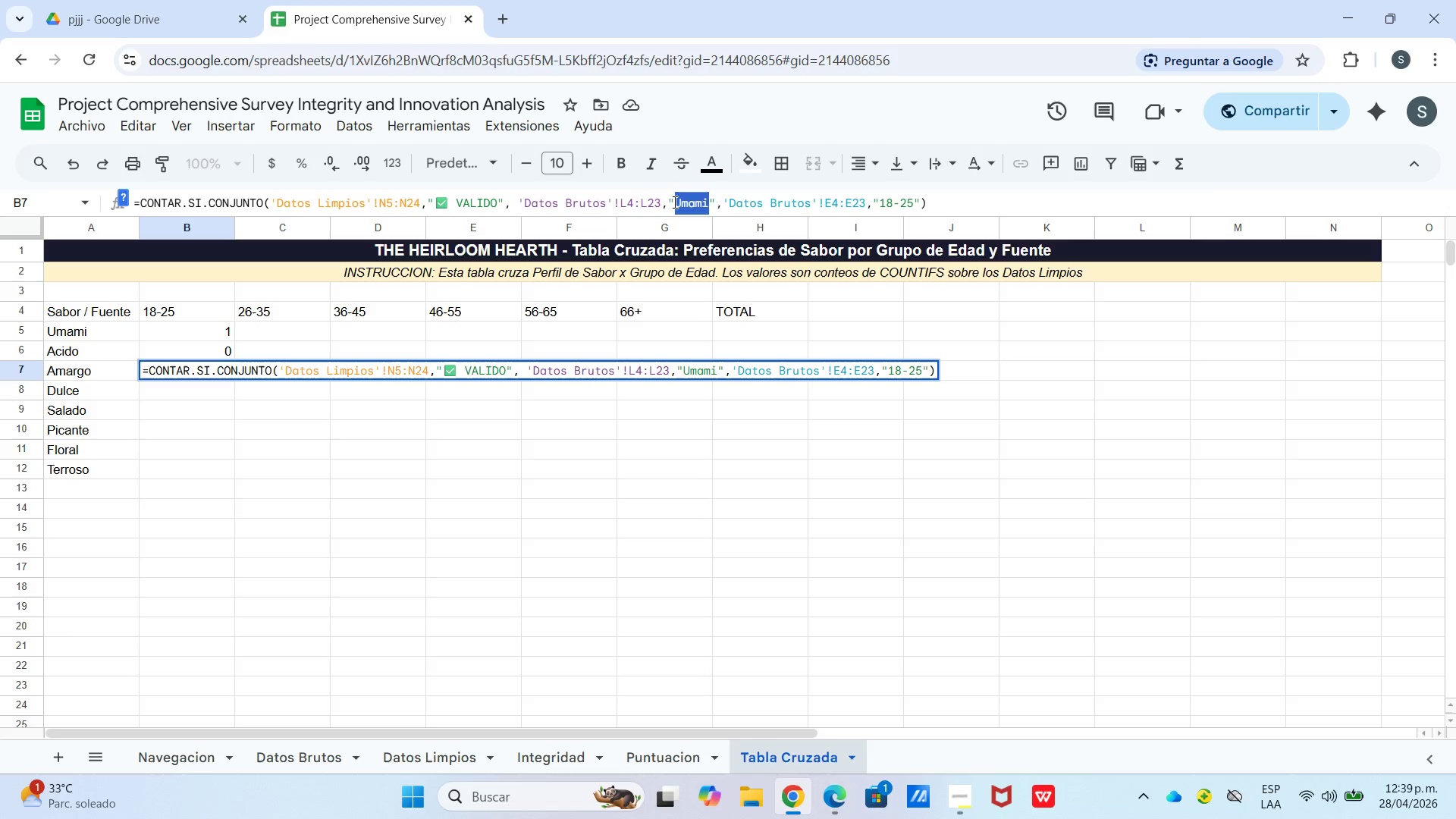 
type(Amargo)
 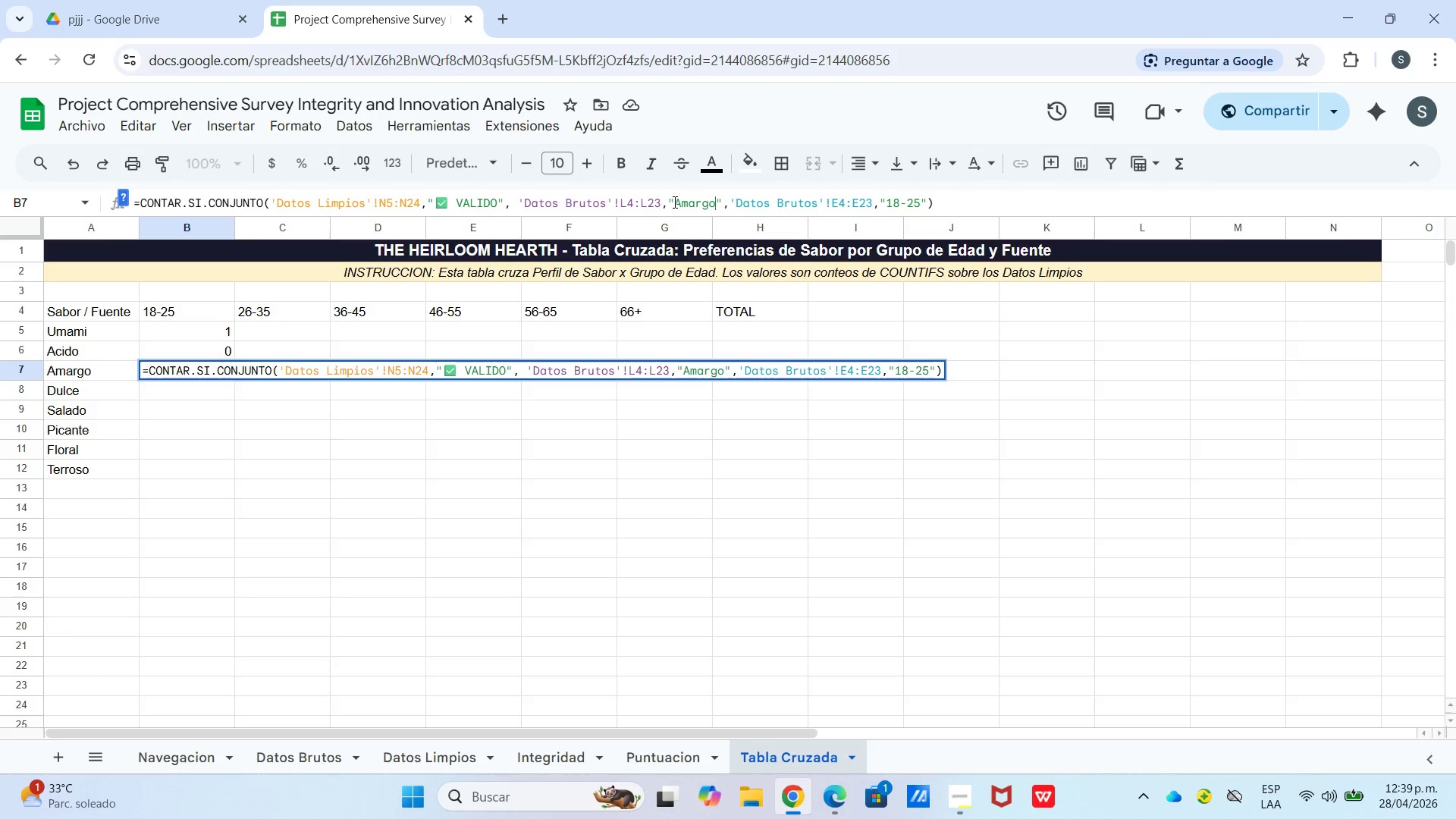 
key(Enter)
 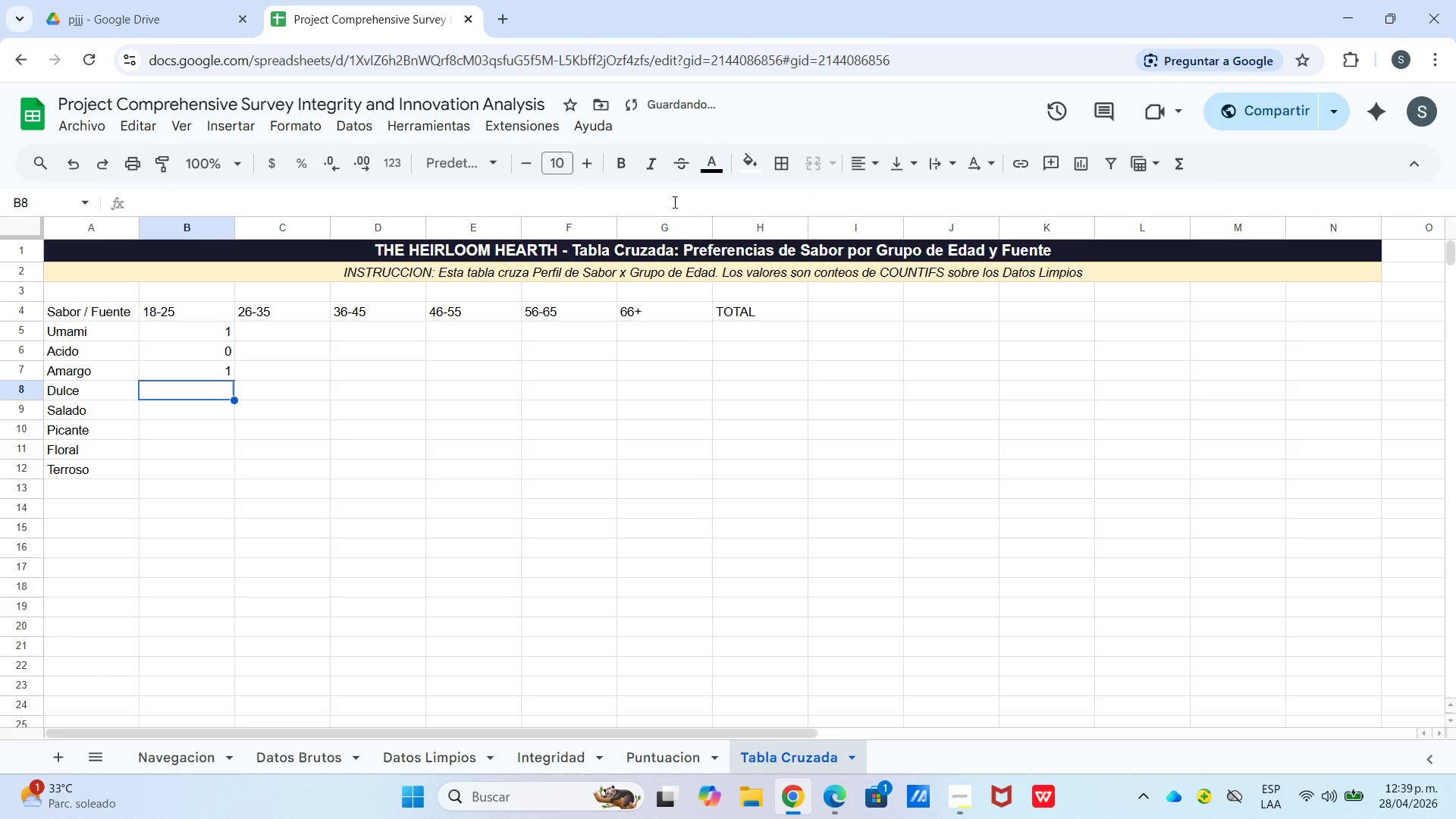 
key(Control+V)
 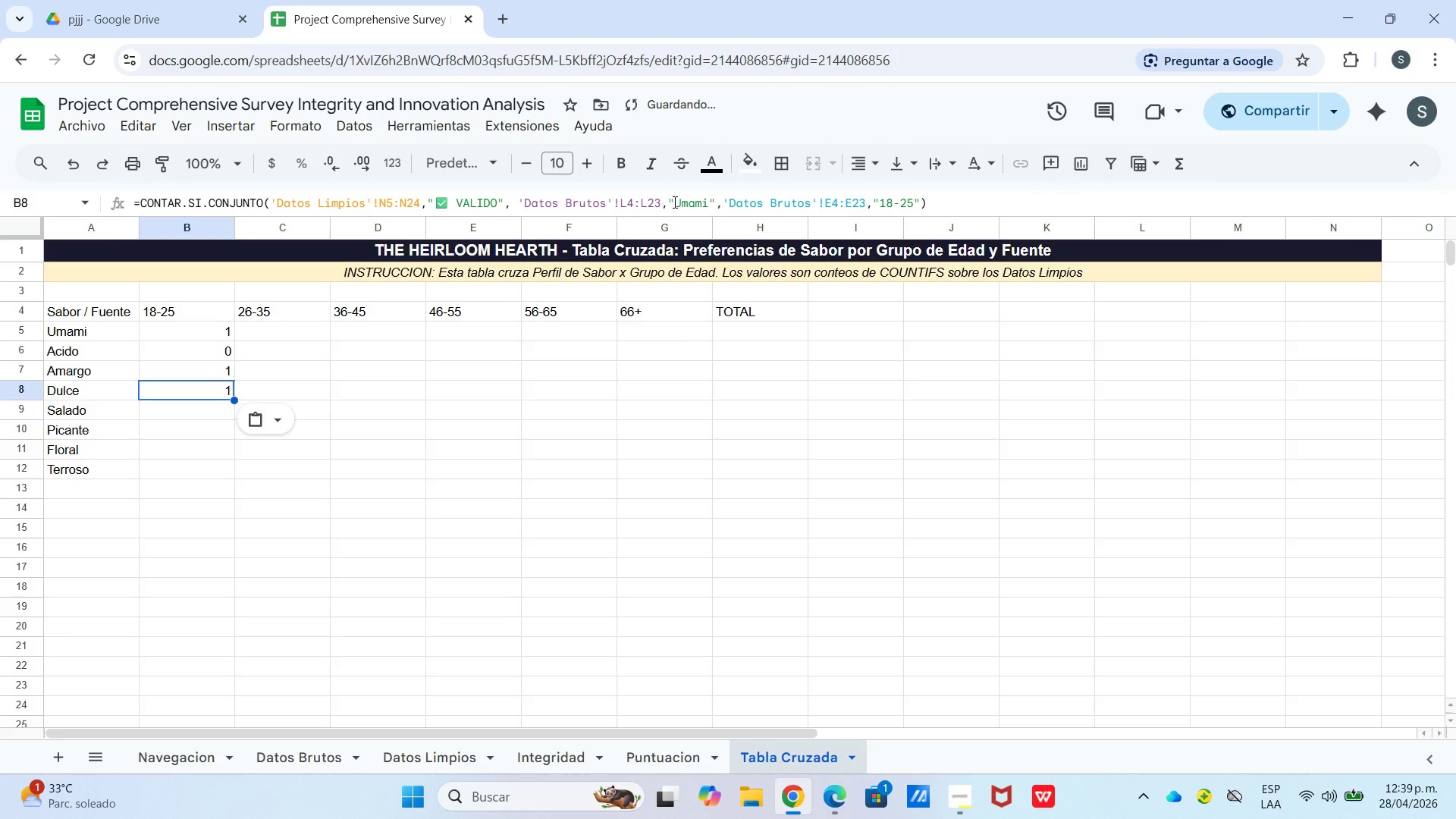 
left_click_drag(start_coordinate=[673, 202], to_coordinate=[708, 200])
 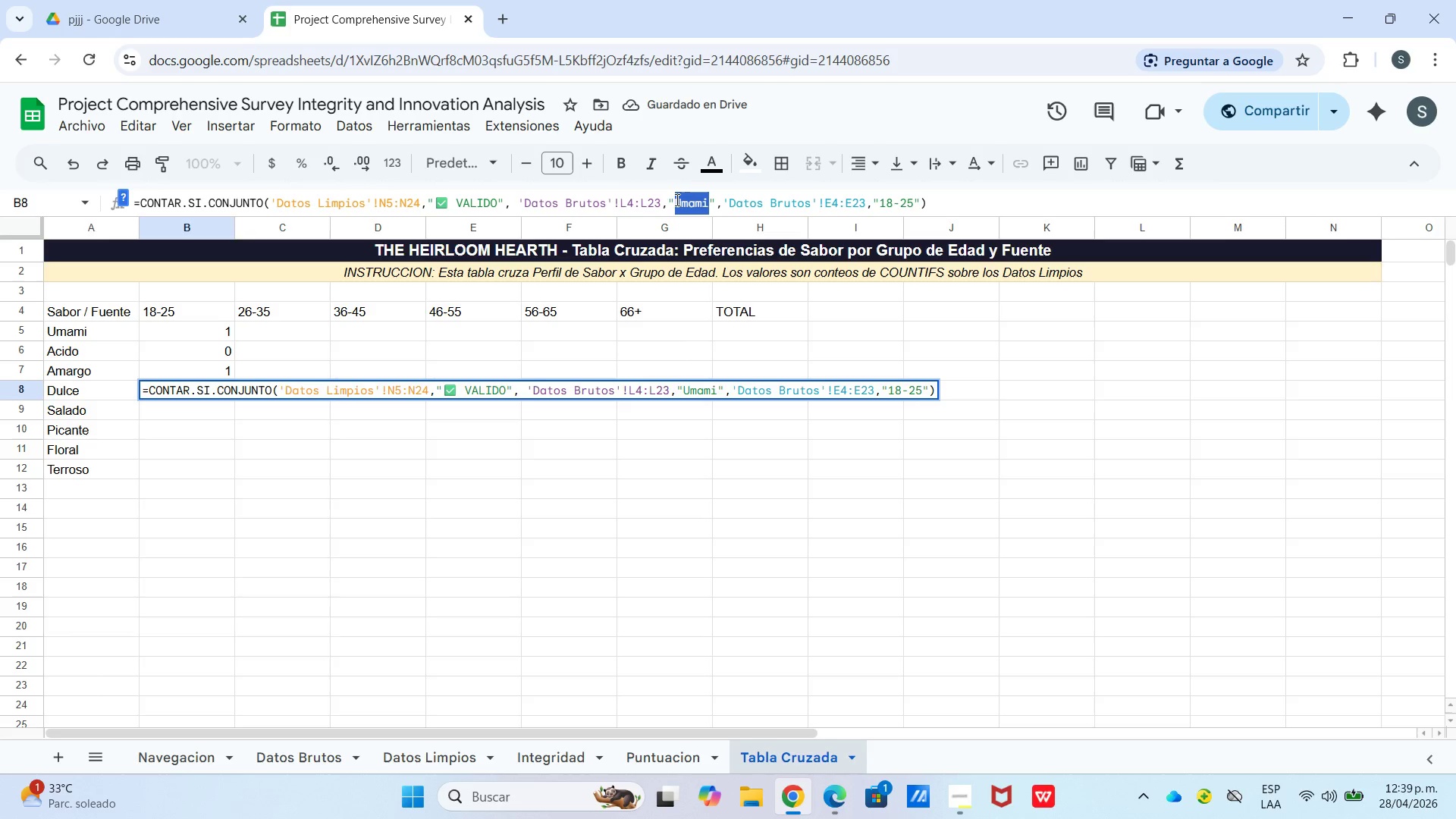 
type(Dulce)
 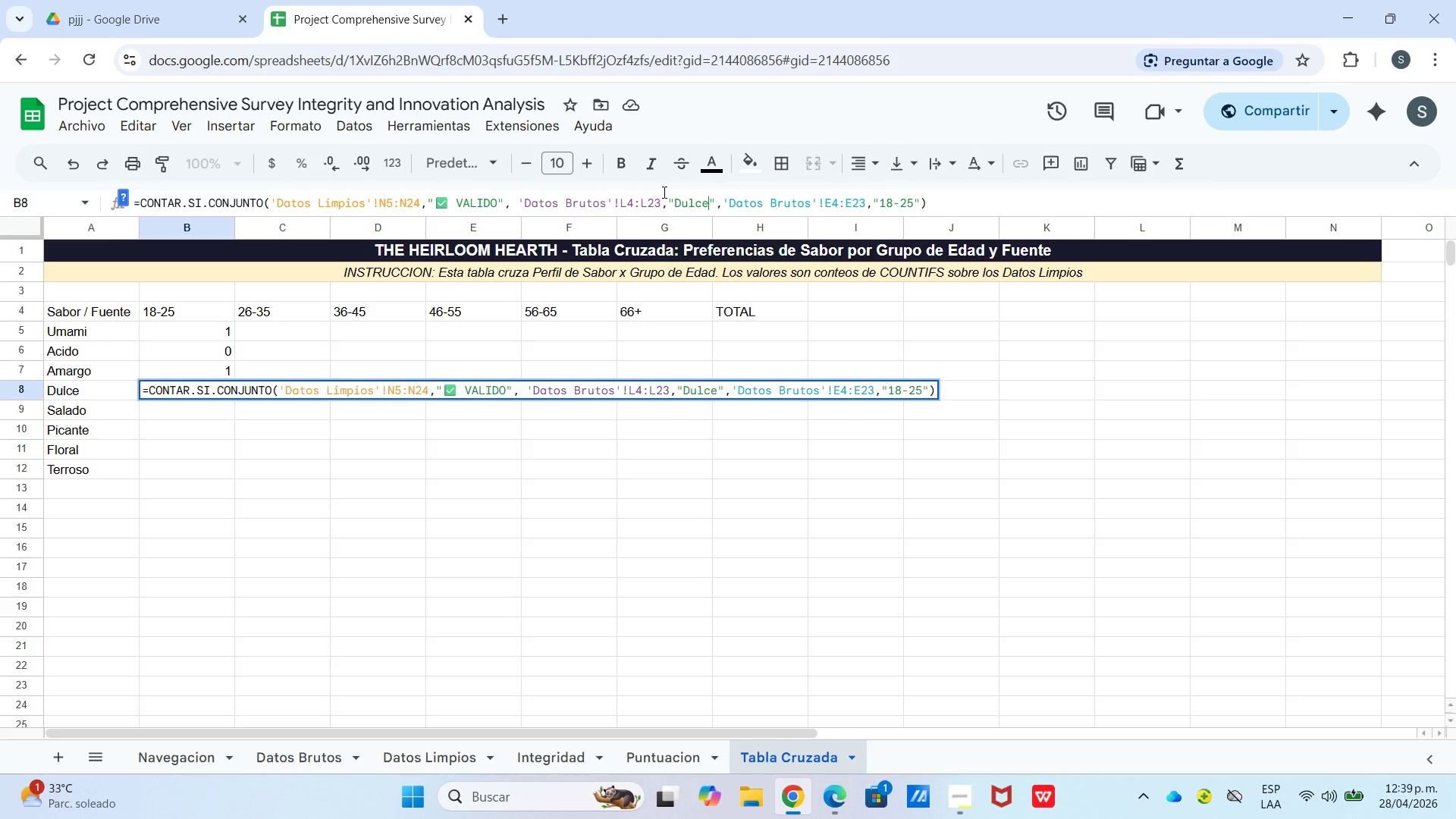 
key(Enter)
 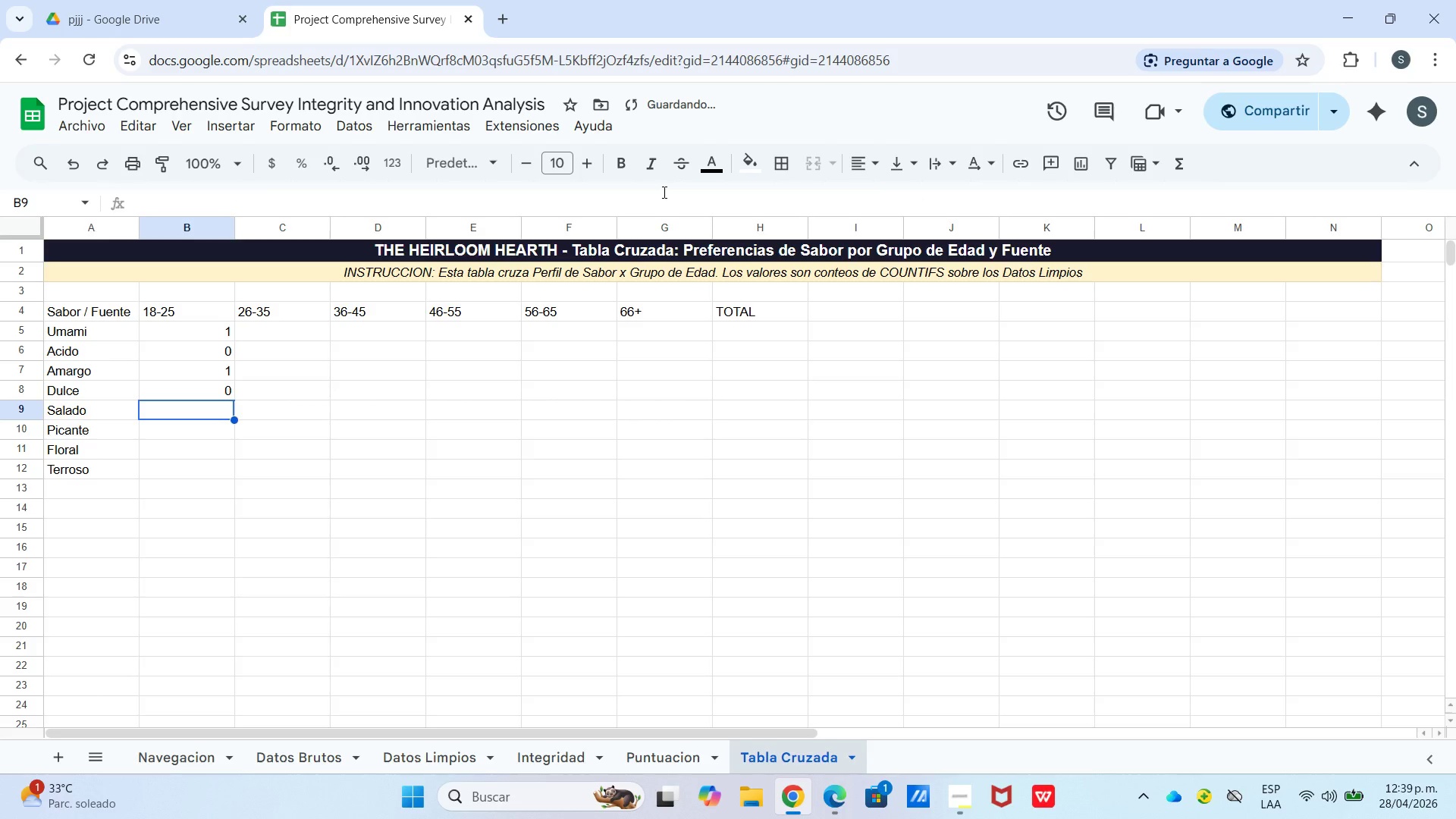 
key(Control+V)
 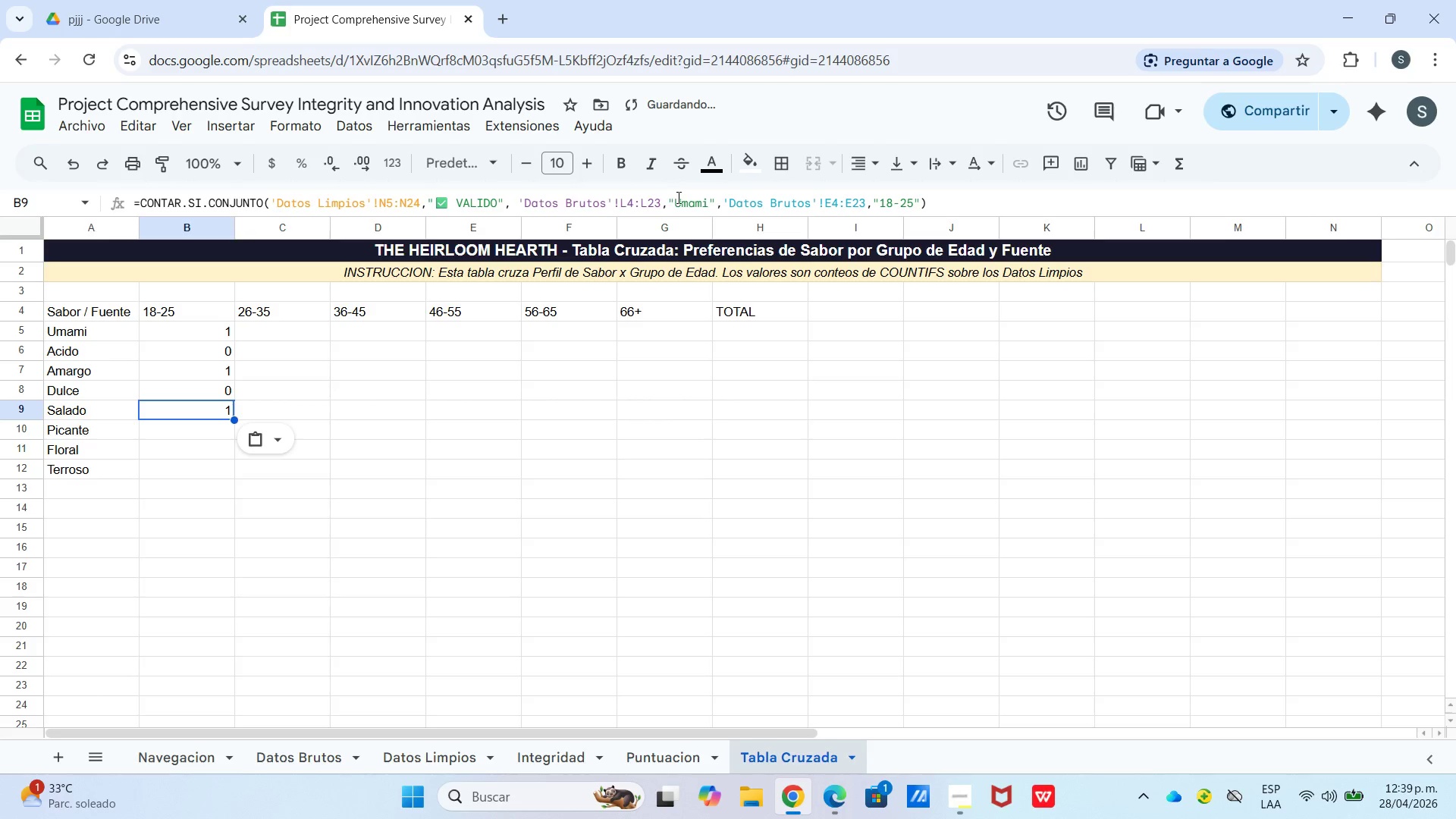 
left_click_drag(start_coordinate=[679, 197], to_coordinate=[693, 198])
 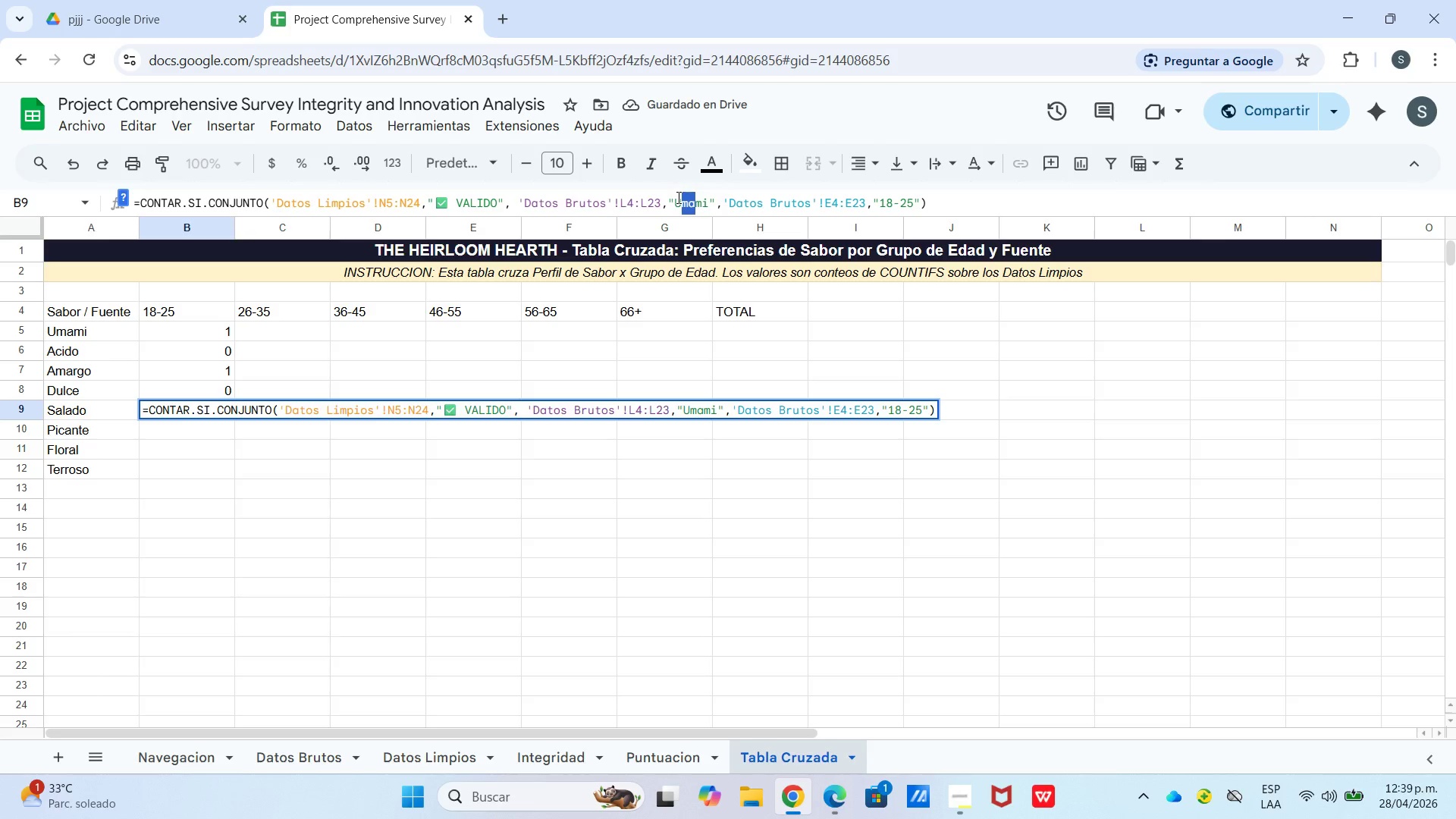 
left_click_drag(start_coordinate=[676, 197], to_coordinate=[710, 202])
 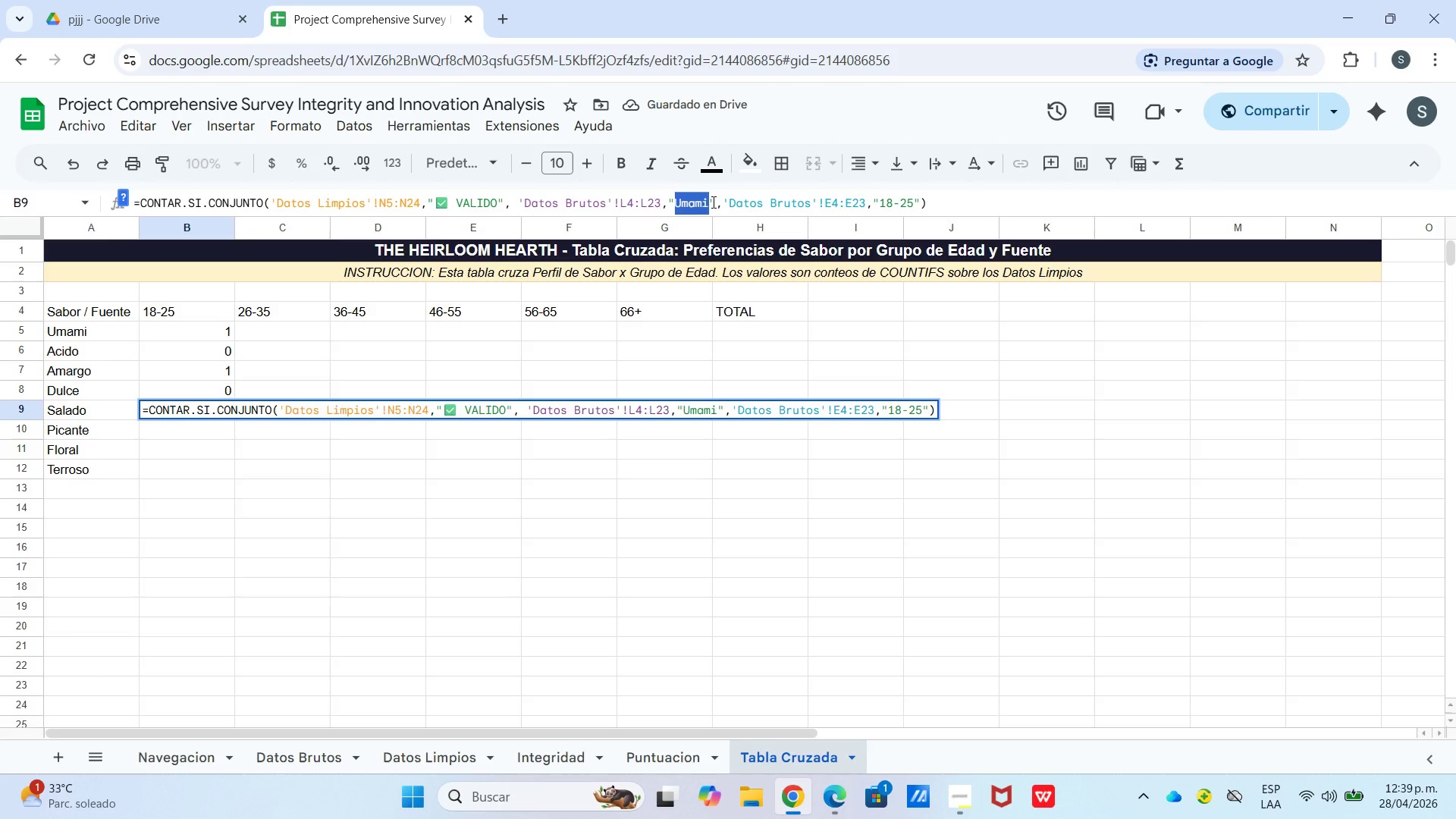 
key(Control+S)
 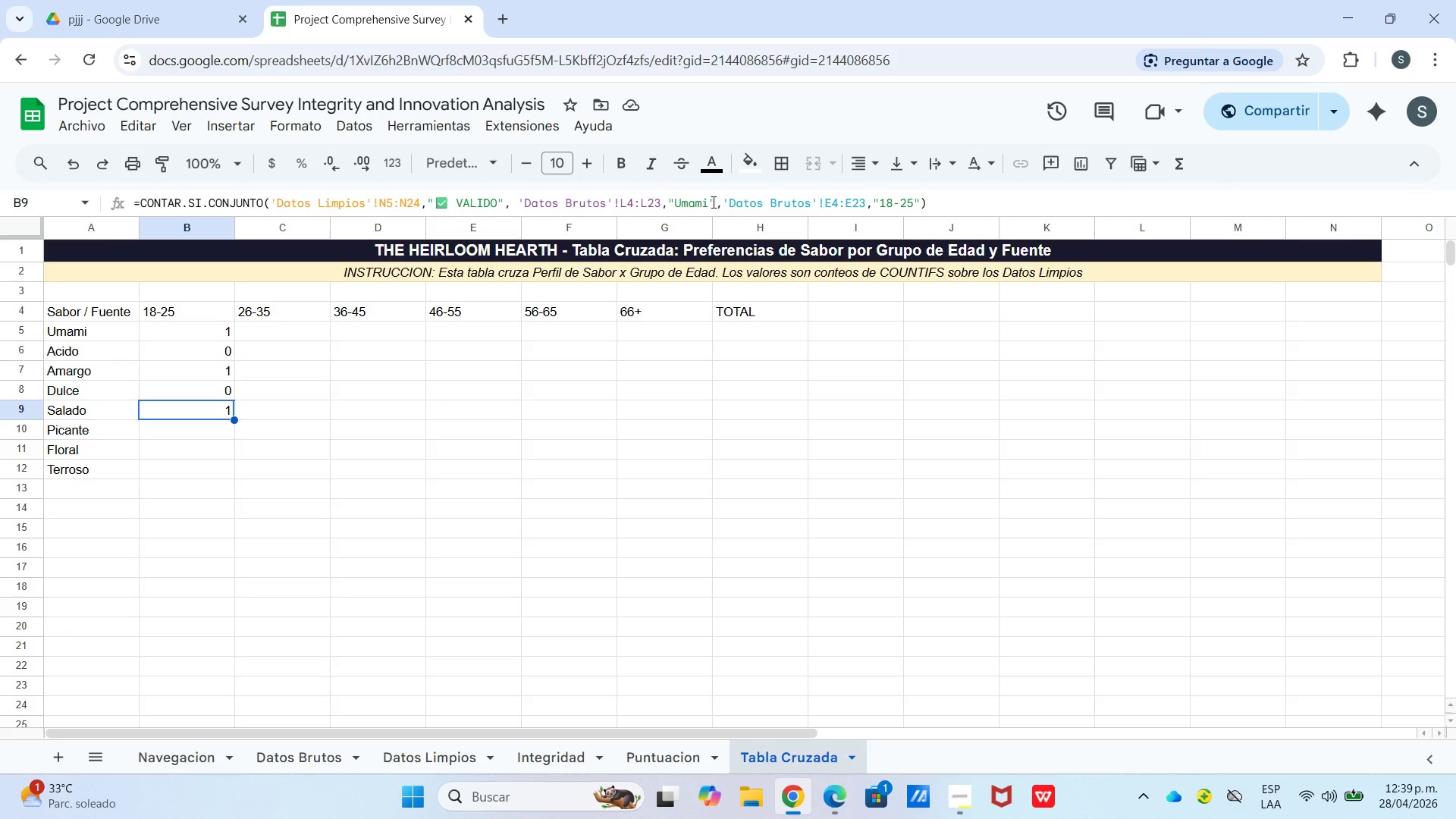 
type(al)
key(Backspace)
key(Backspace)
key(Backspace)
 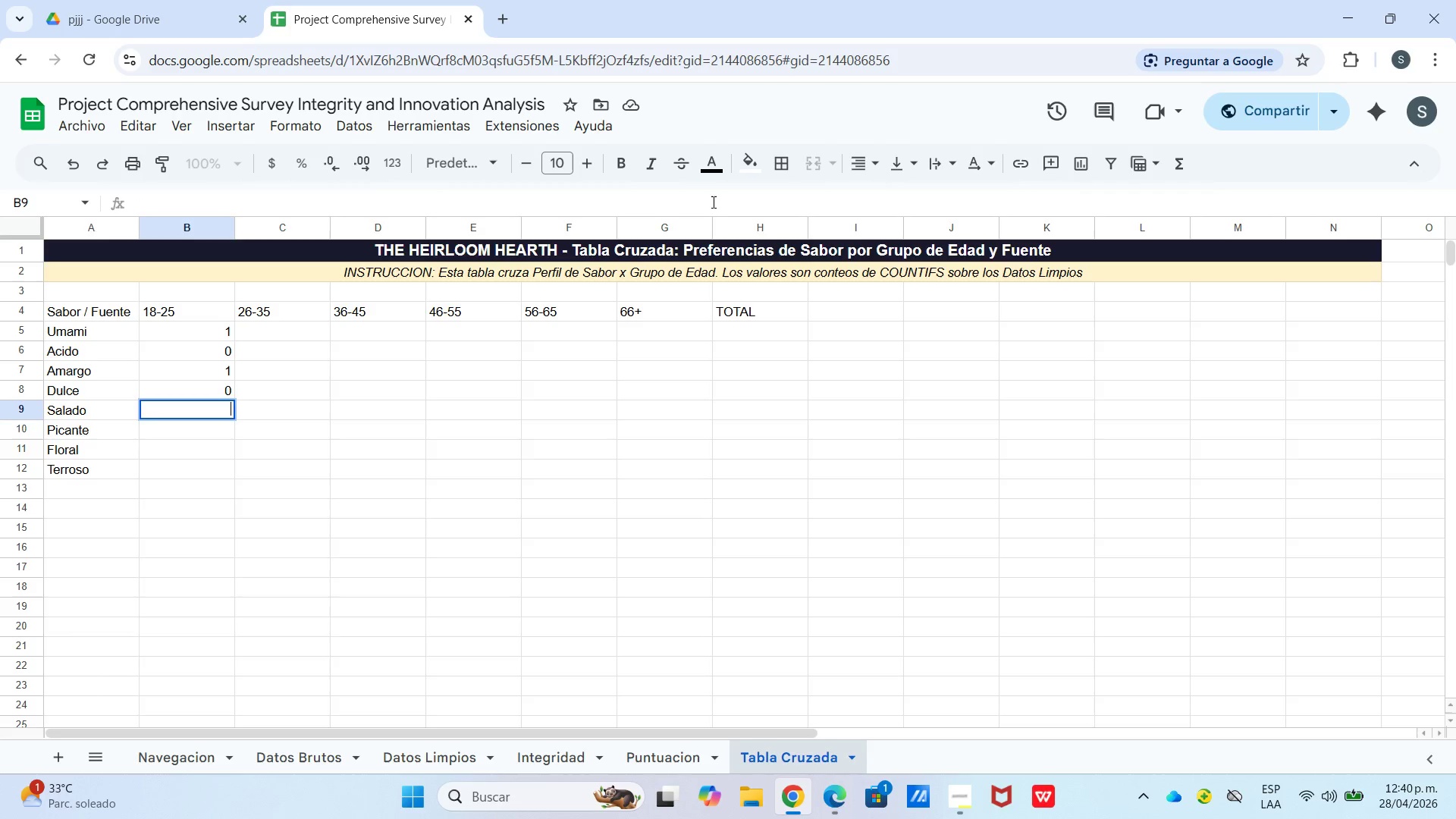 
key(Control+V)
 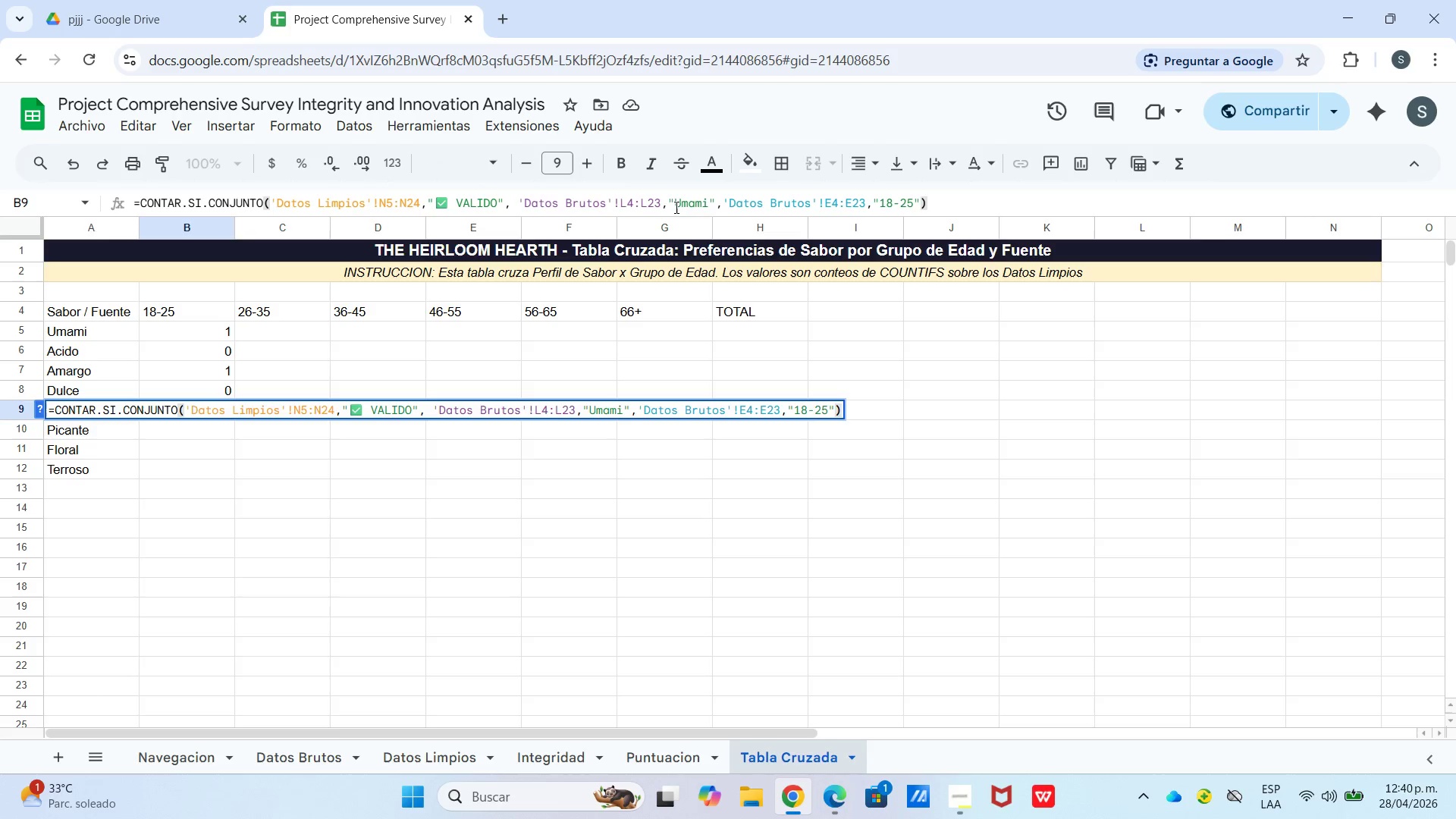 
left_click_drag(start_coordinate=[673, 205], to_coordinate=[707, 206])
 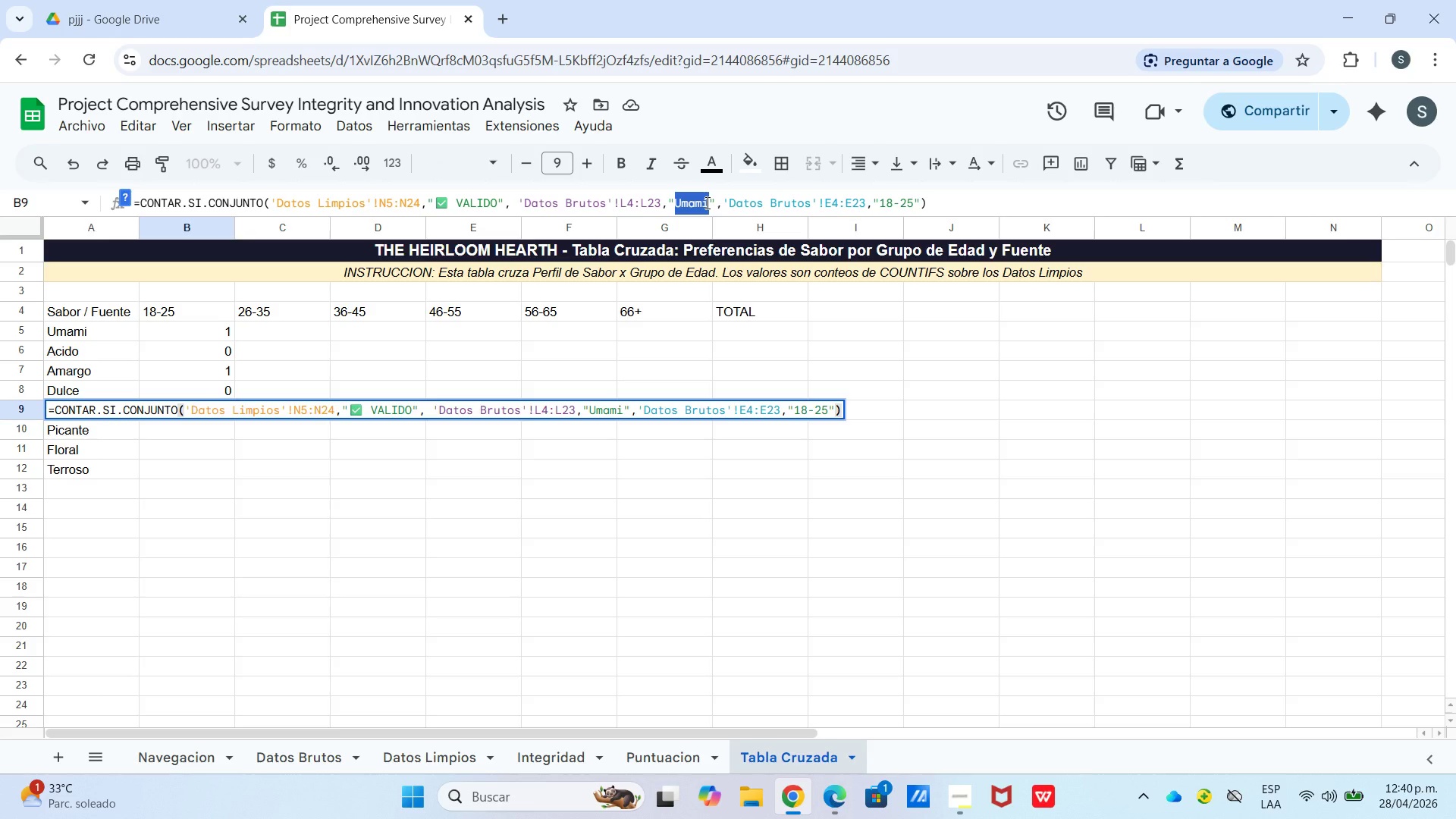 
type(Salado)
 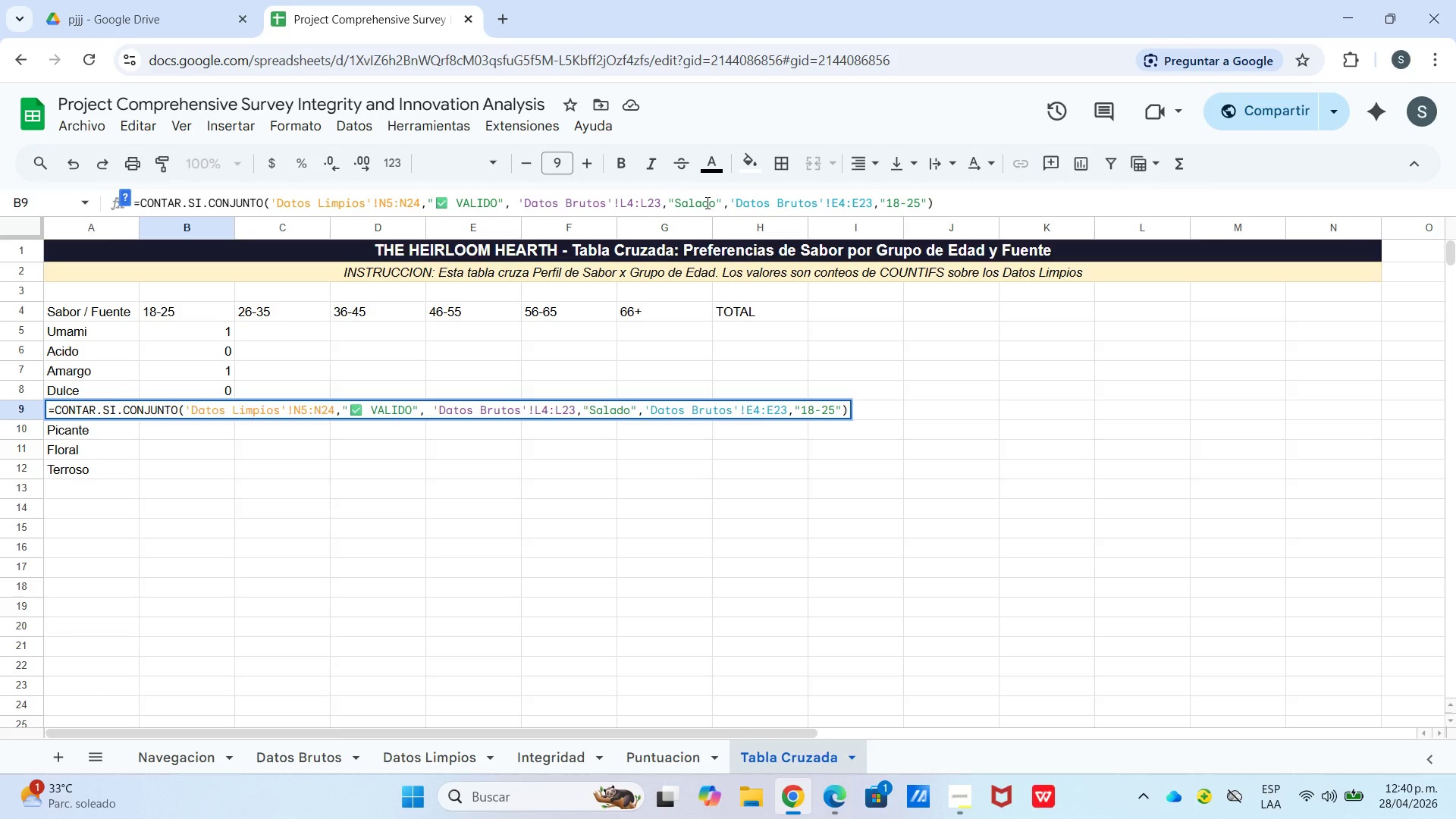 
key(Enter)
 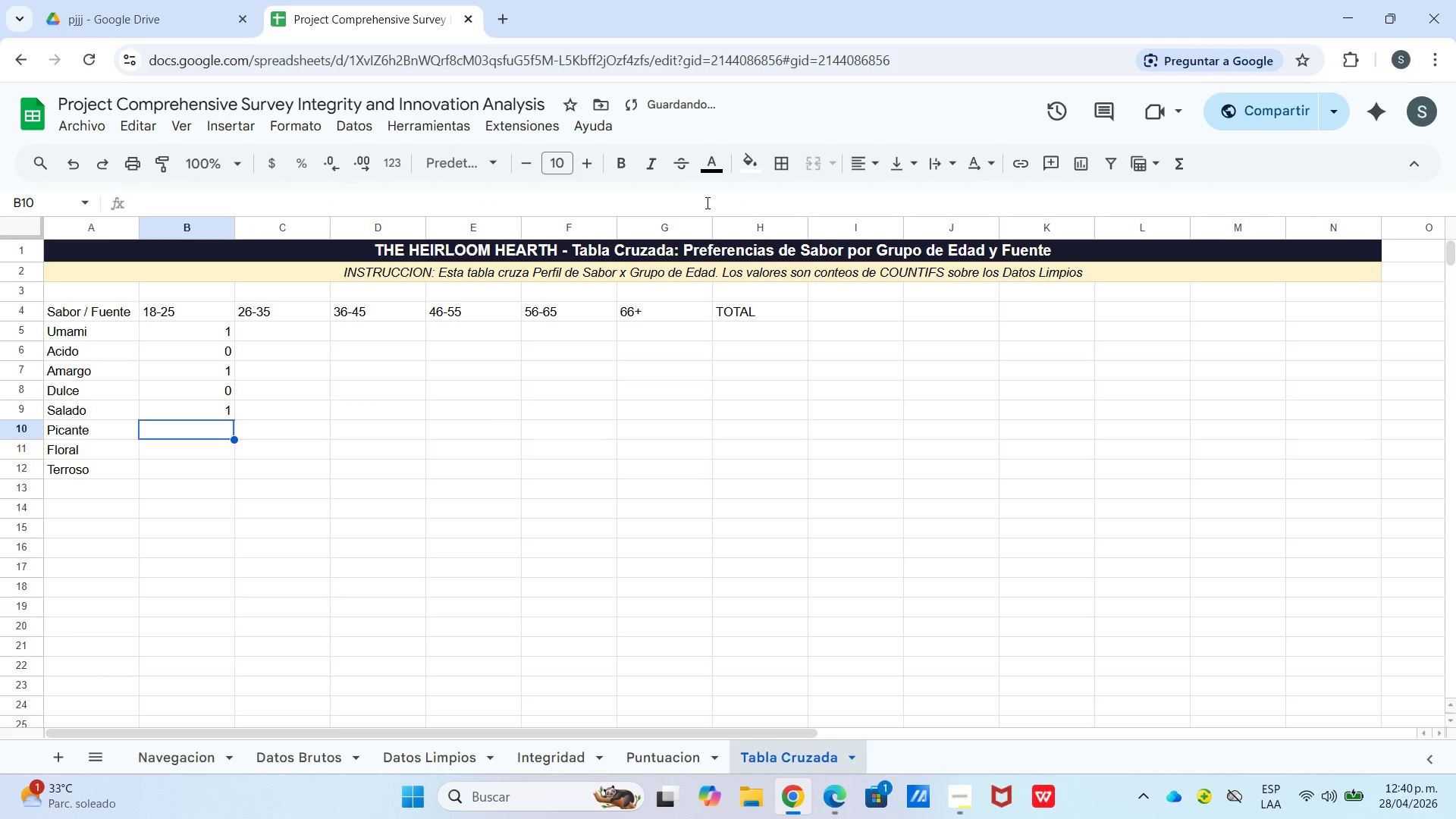 
key(Control+V)
 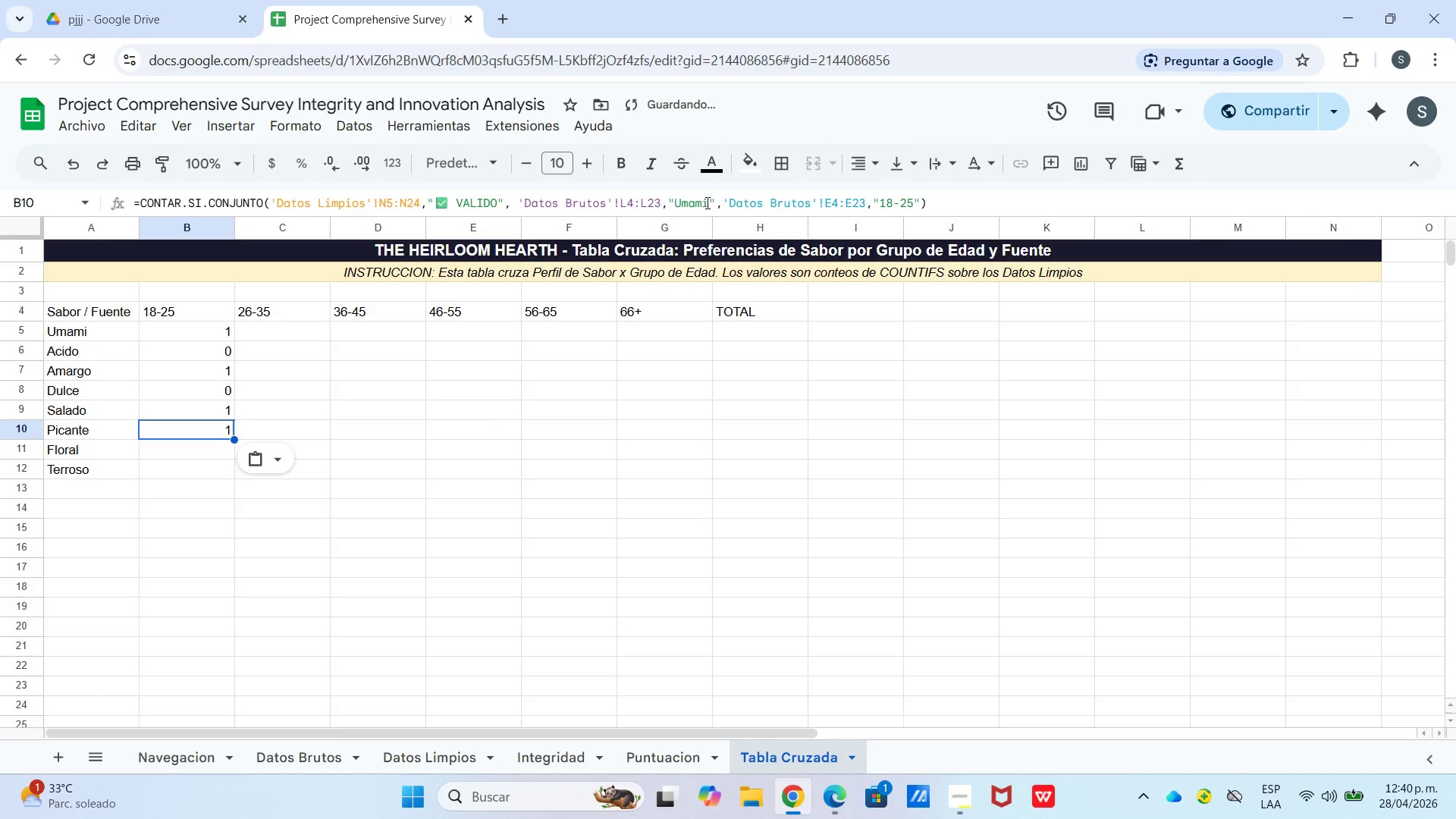 
left_click_drag(start_coordinate=[706, 202], to_coordinate=[670, 207])
 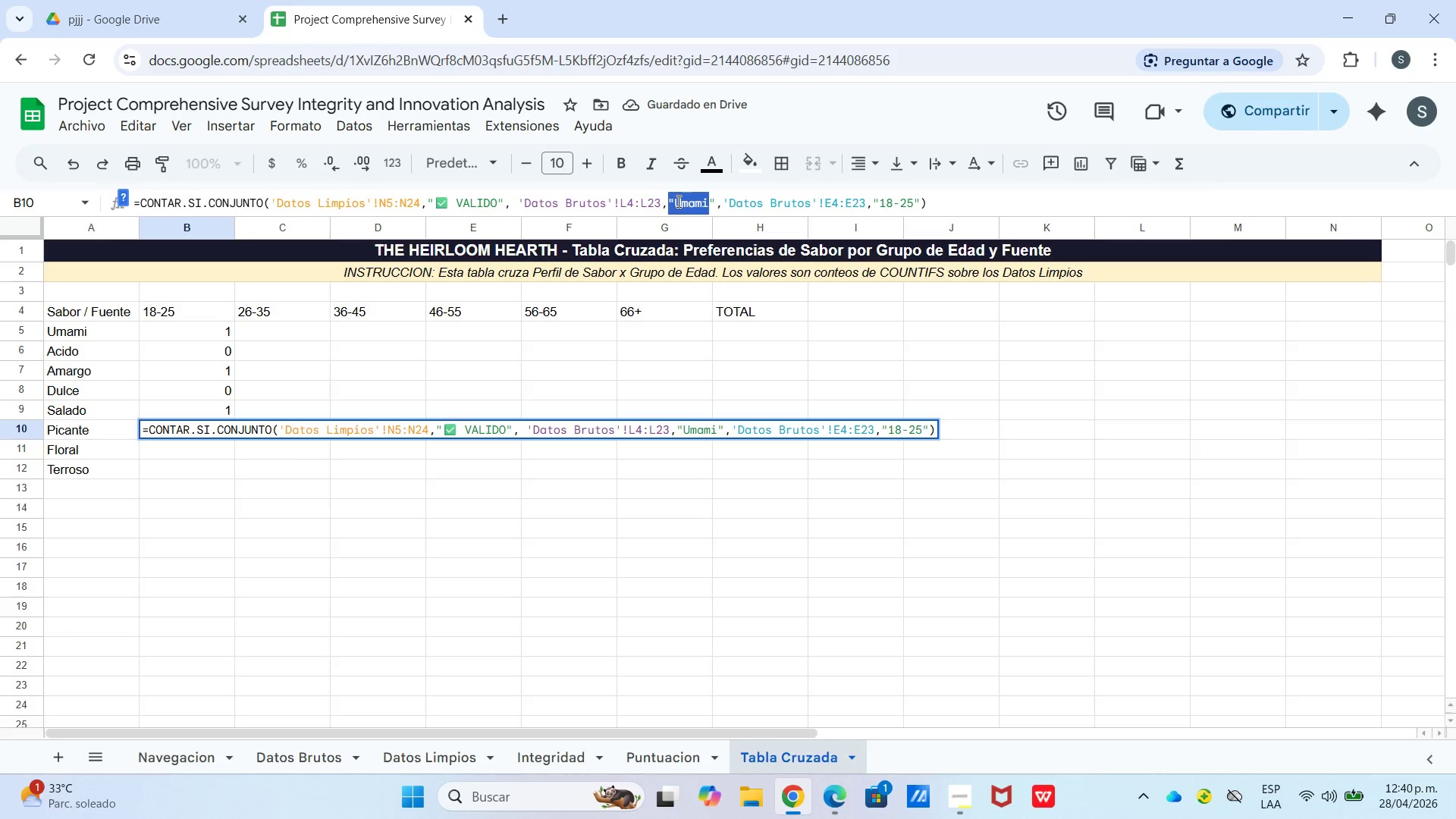 
left_click([678, 201])
 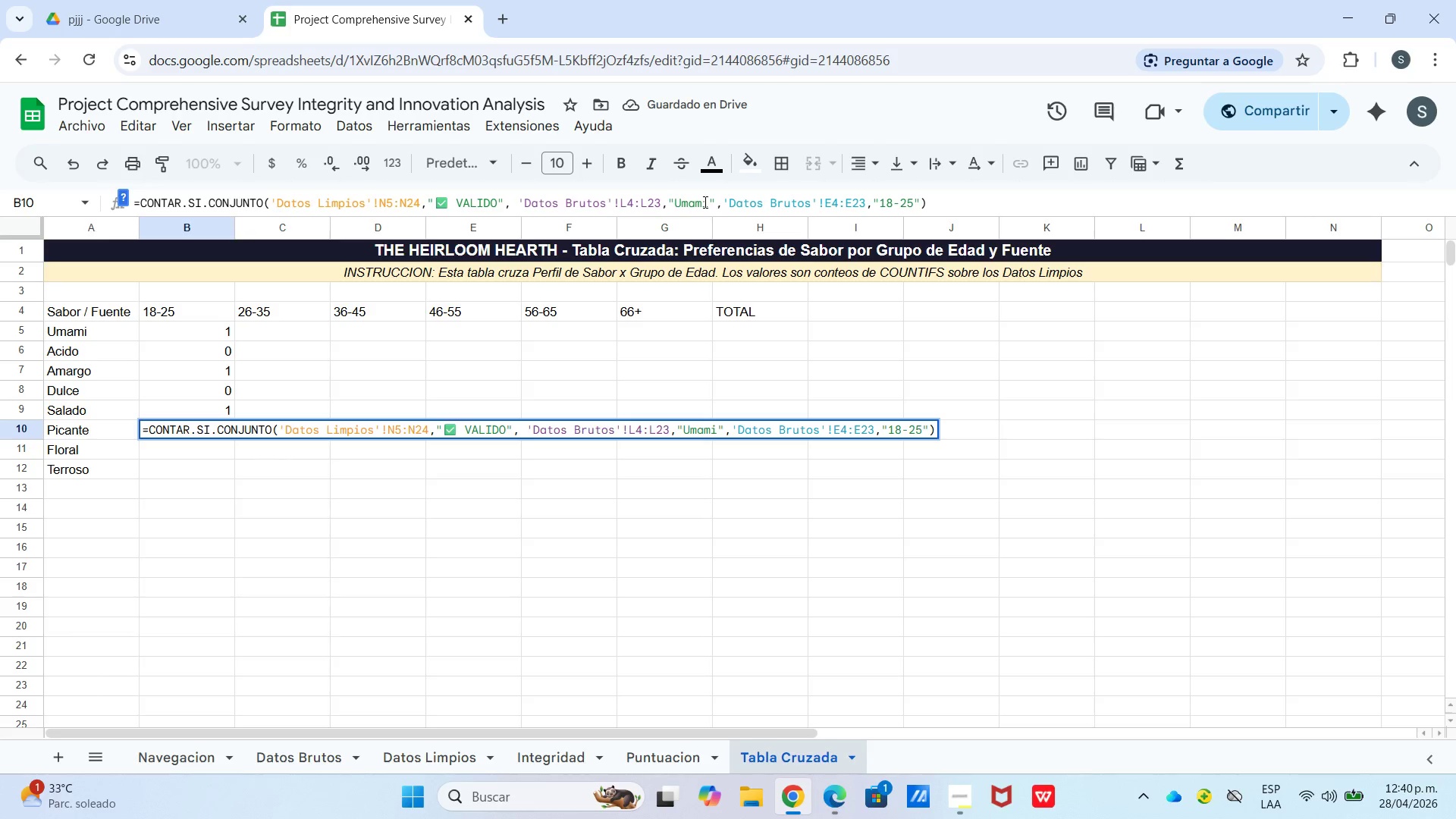 
left_click_drag(start_coordinate=[704, 202], to_coordinate=[679, 203])
 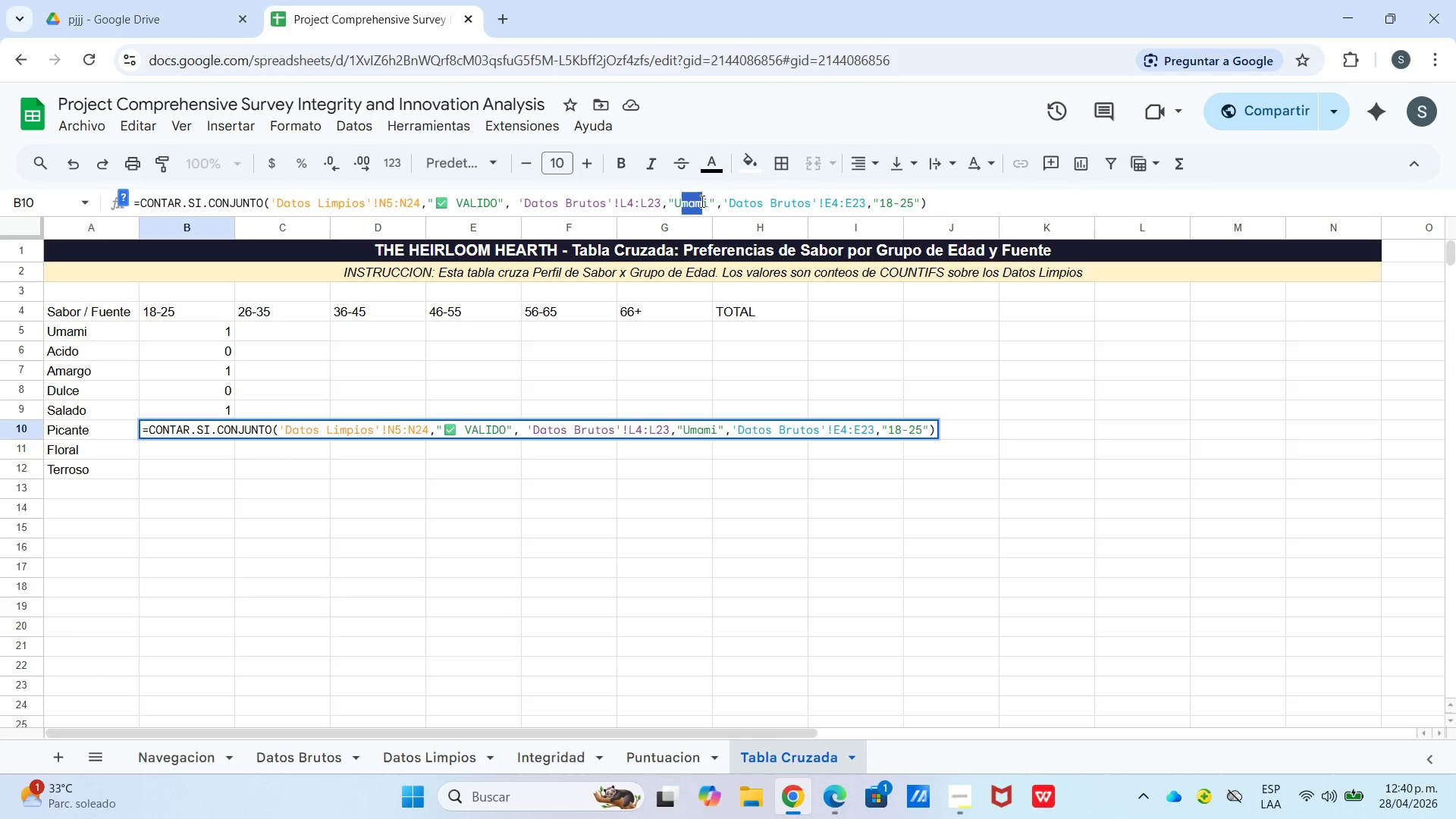 
key(Backspace)
 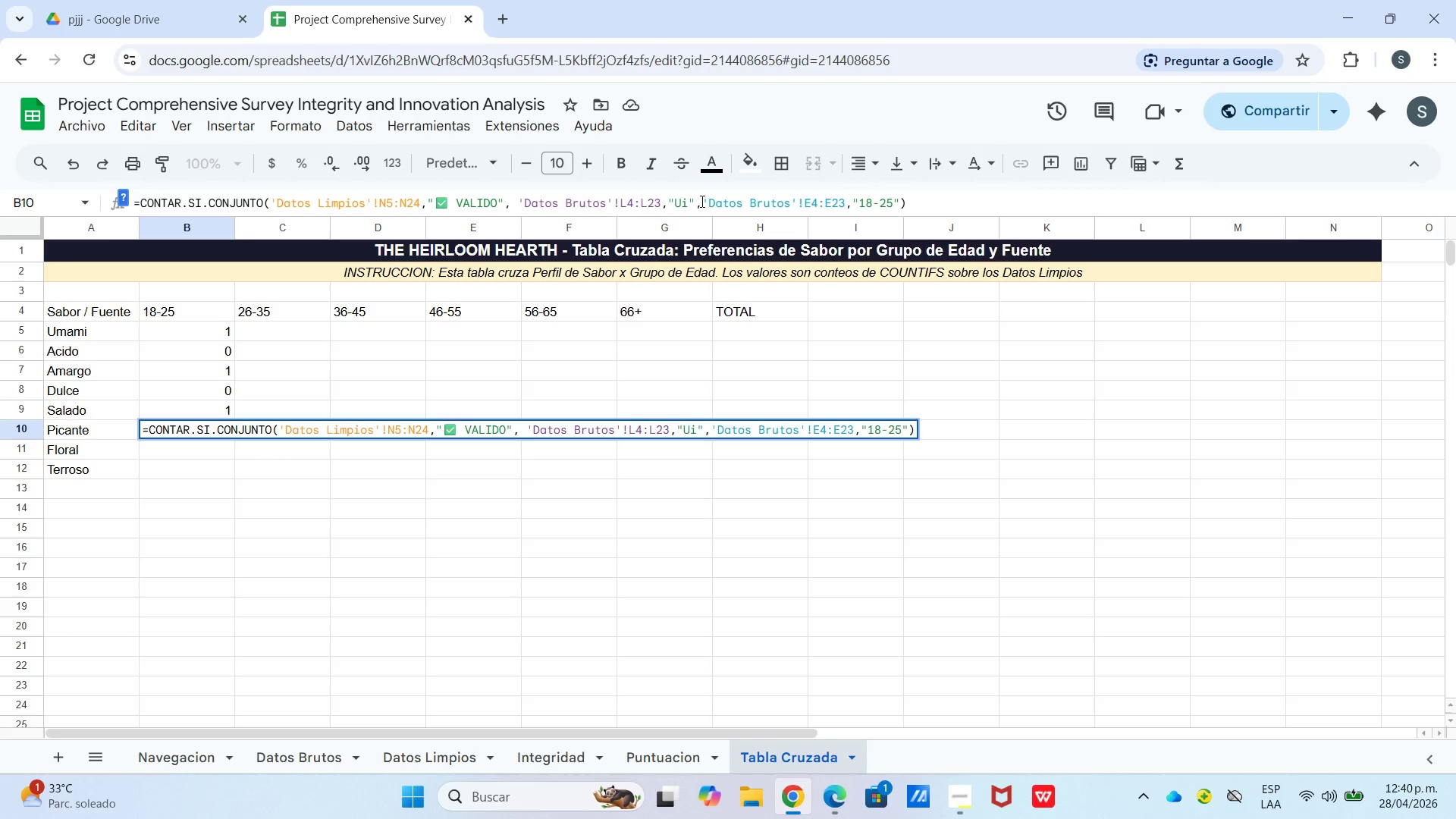 
key(ArrowRight)
 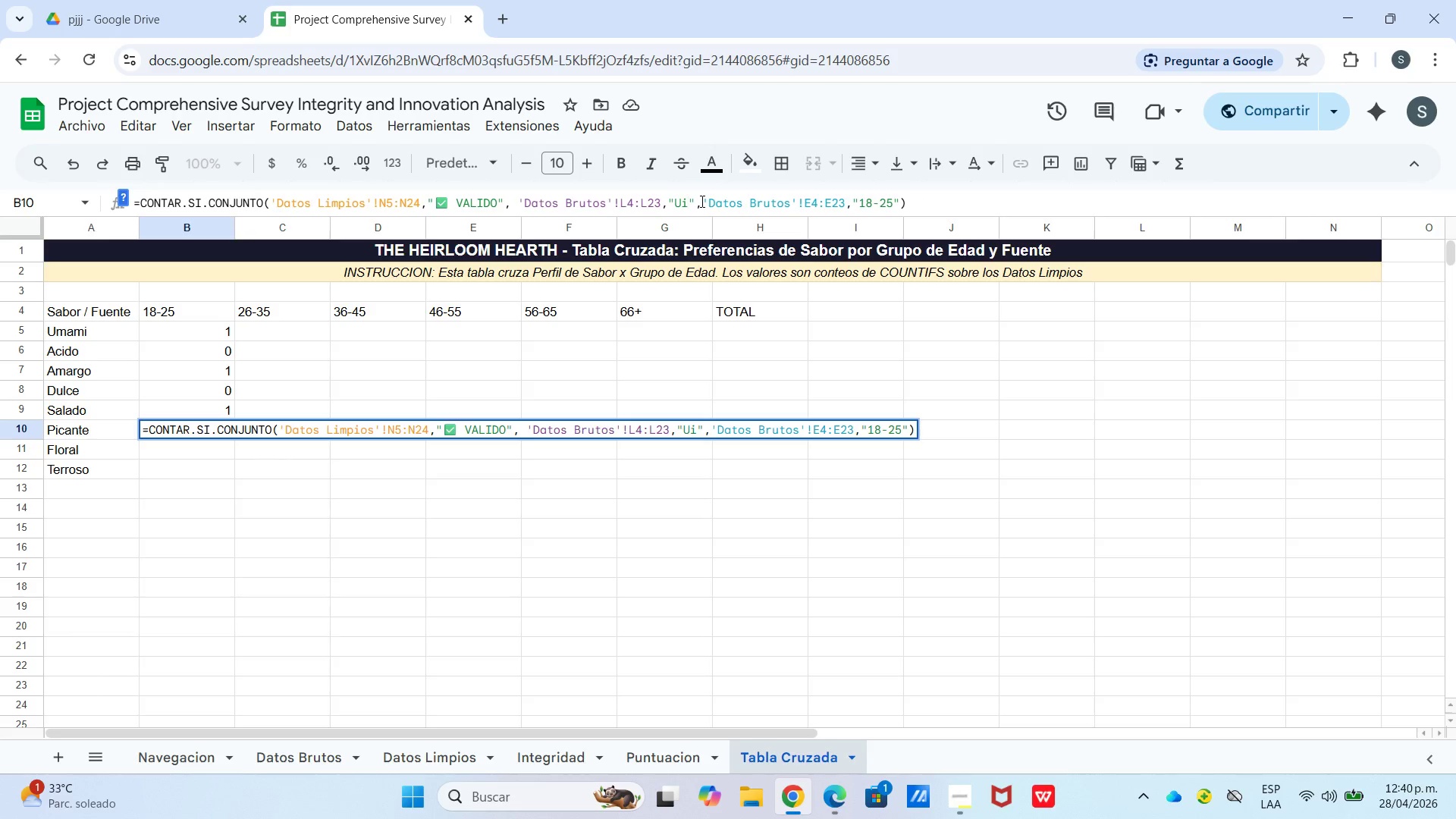 
key(Backspace)
key(Backspace)
type(Picante)
 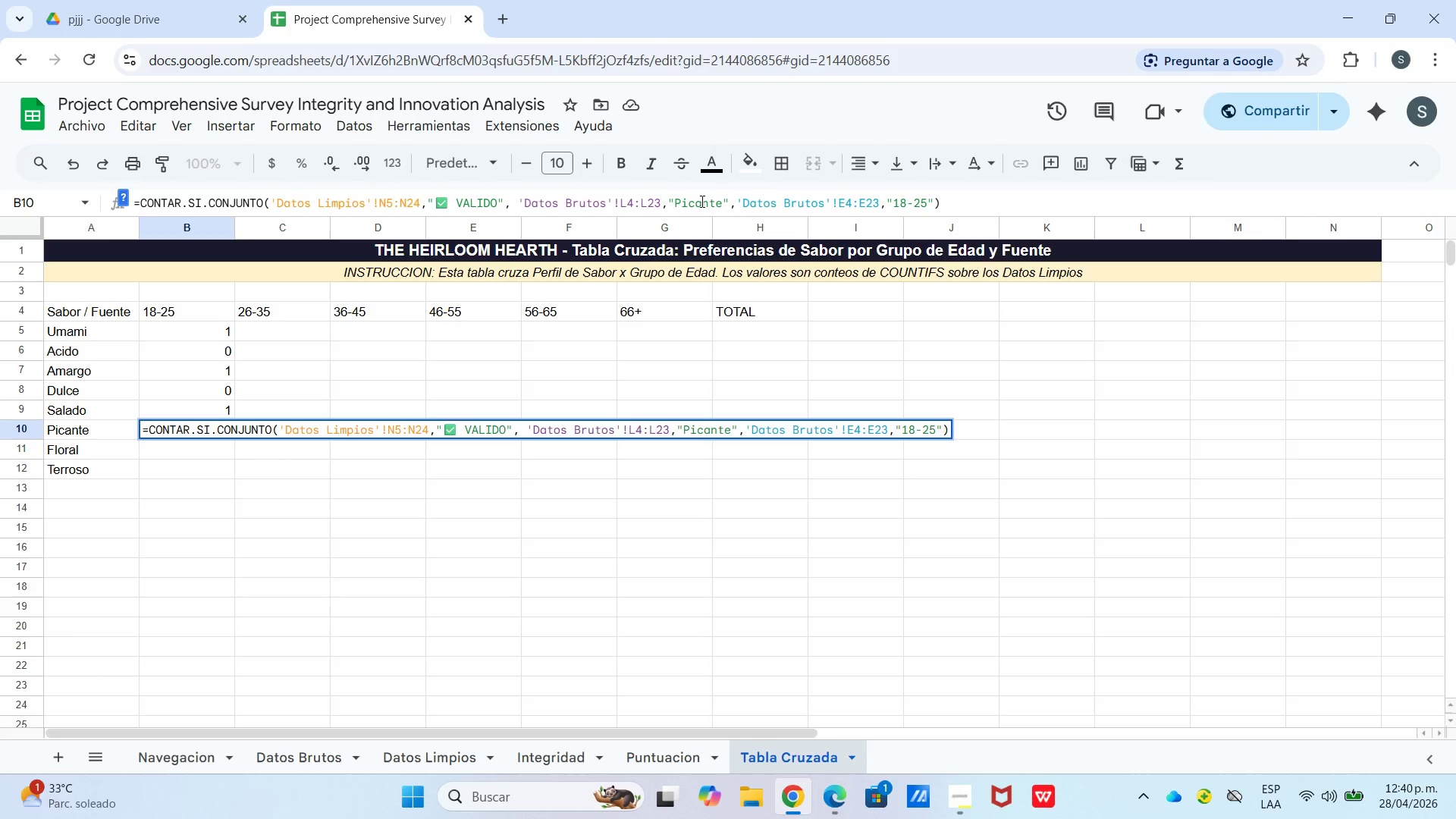 
key(Enter)
 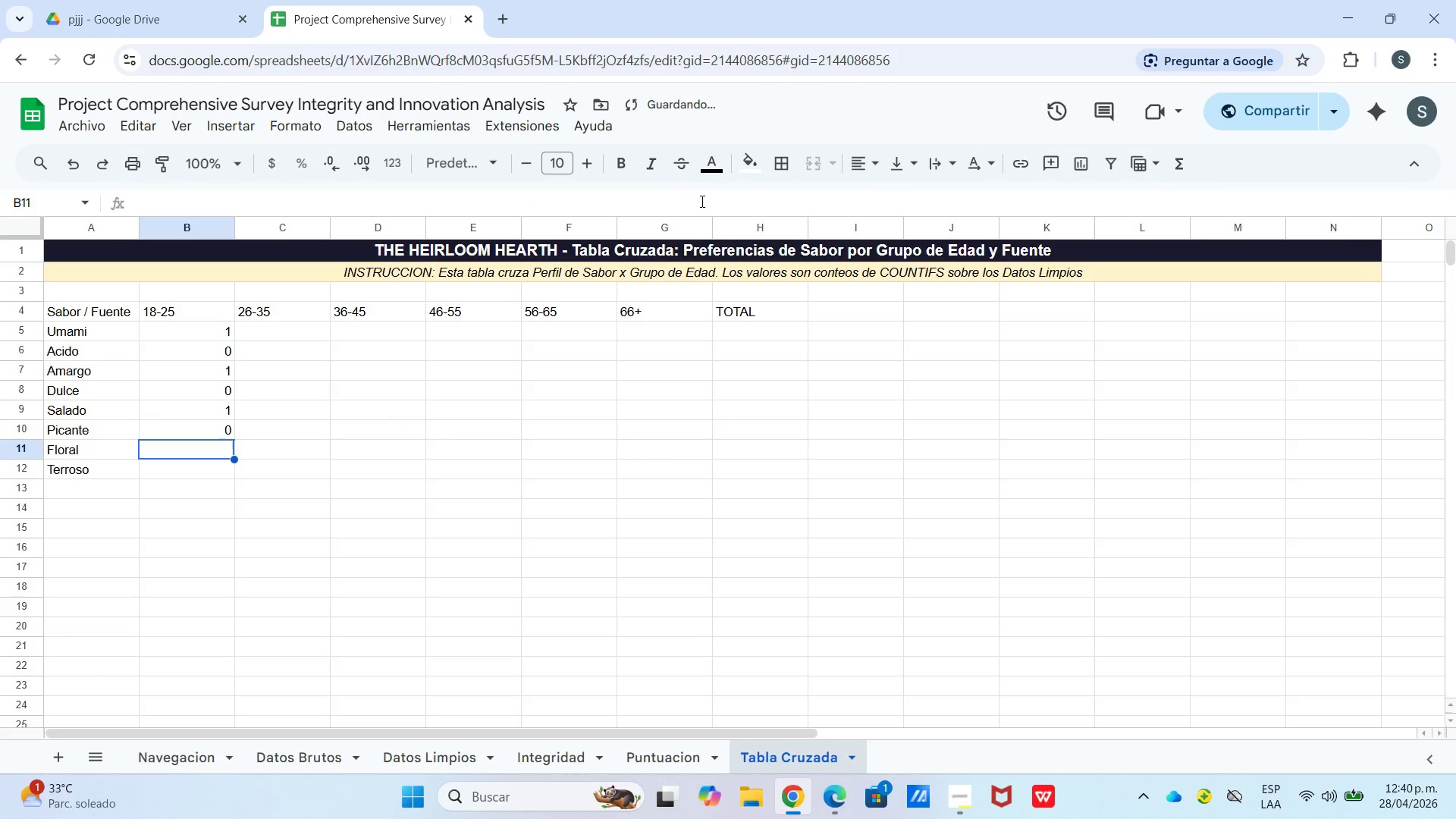 
key(Control+V)
 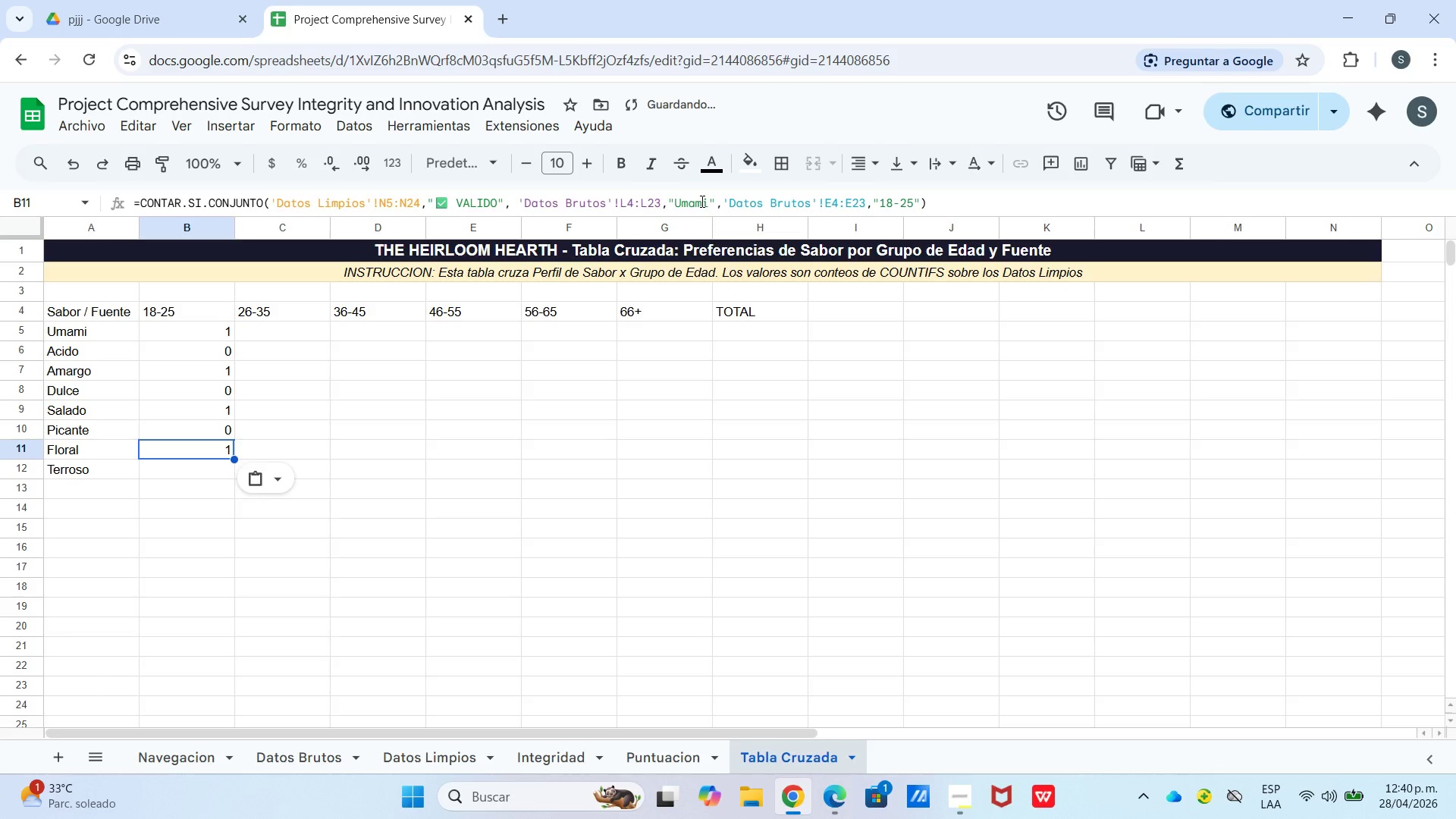 
left_click_drag(start_coordinate=[701, 201], to_coordinate=[673, 206])
 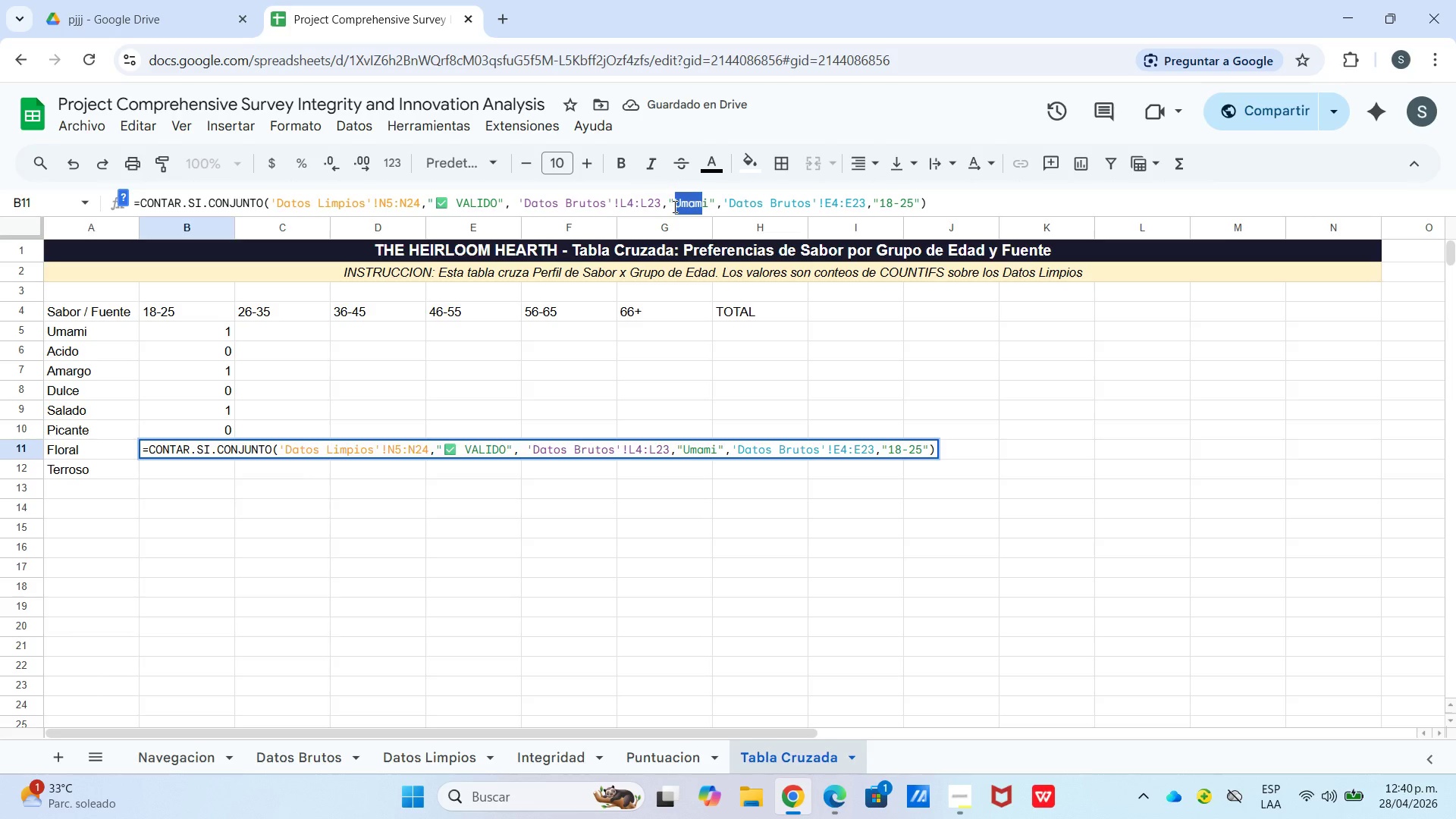 
key(Backspace)
 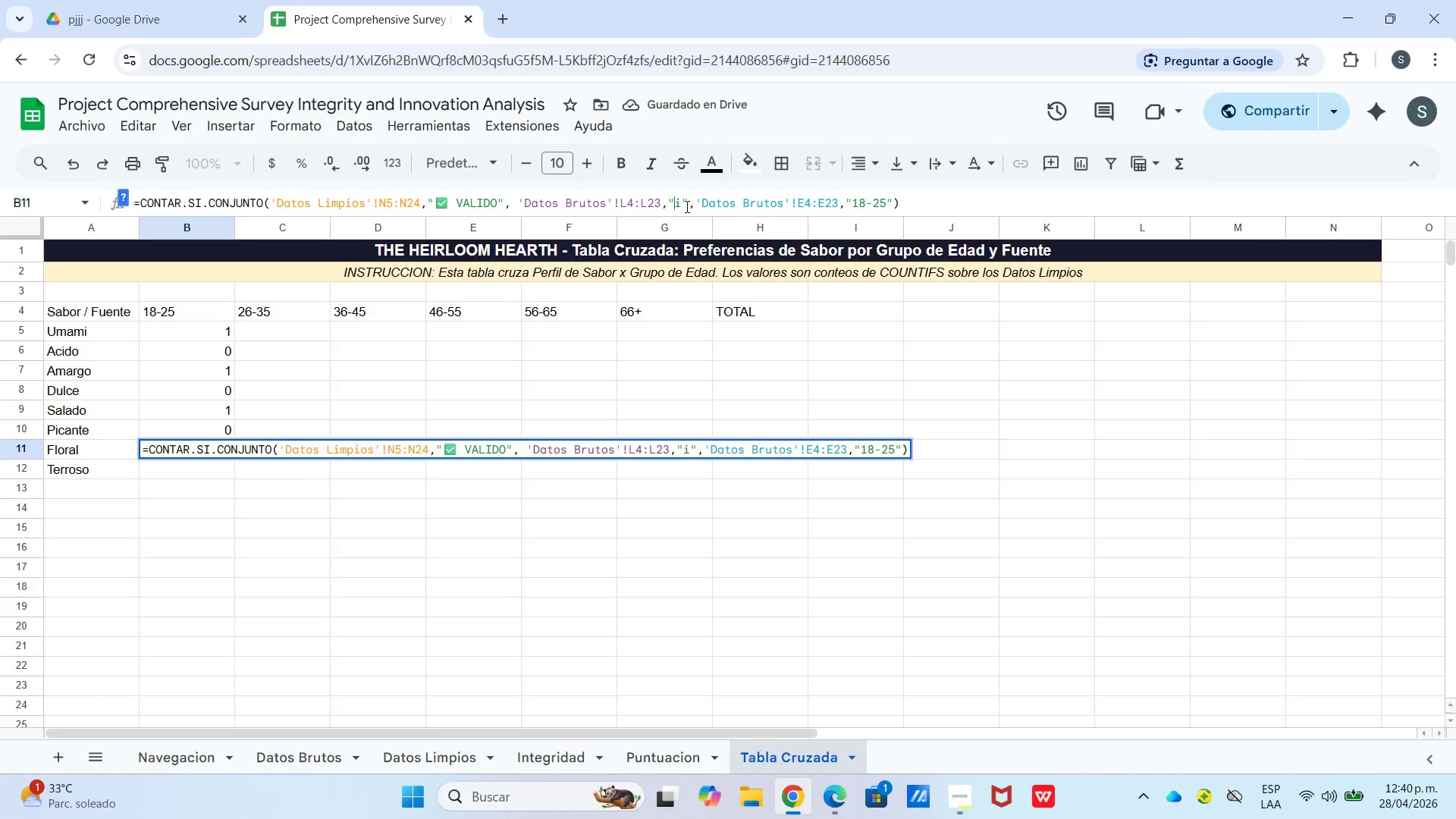 
left_click([683, 206])
 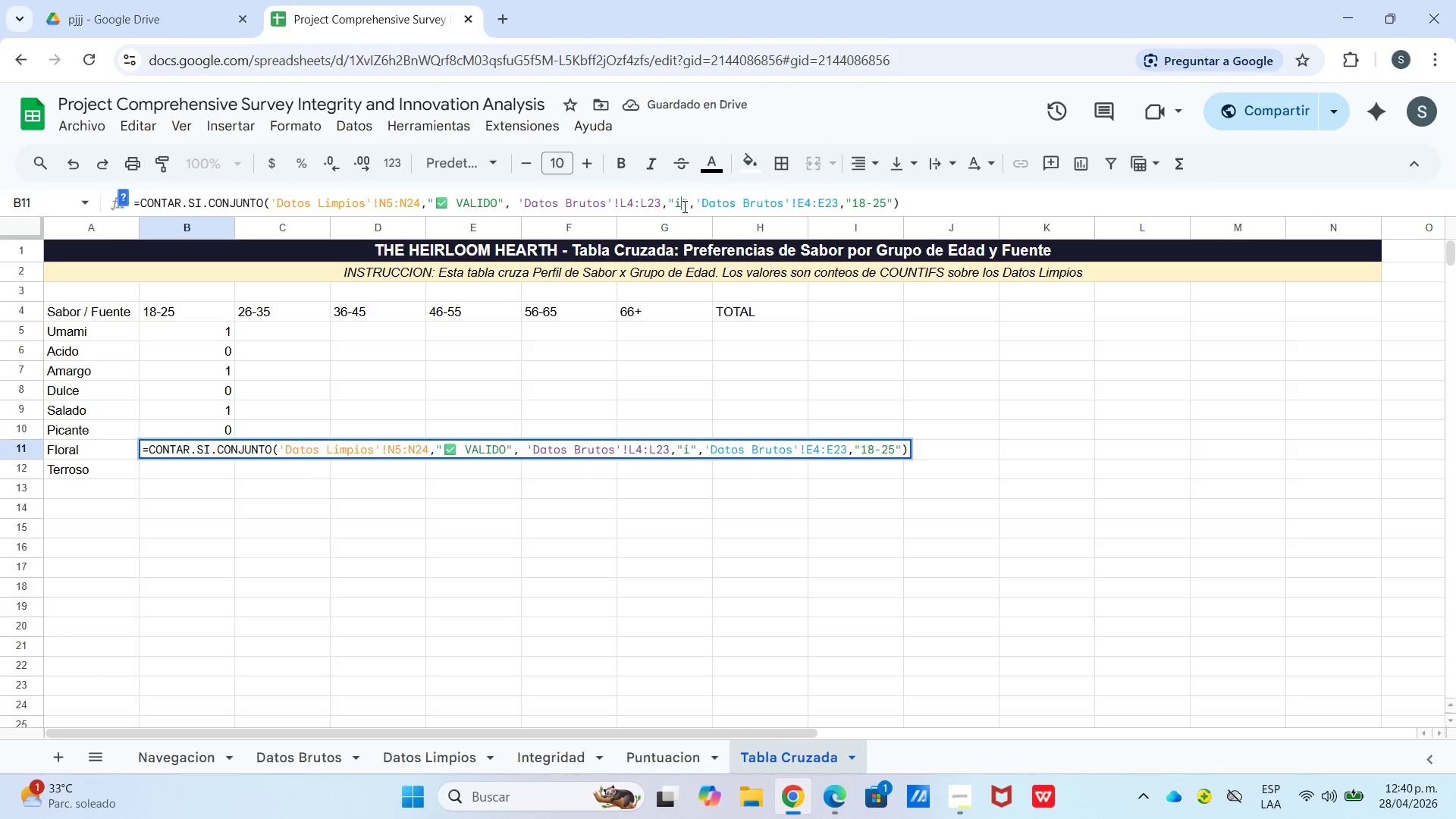 
key(Backspace)
 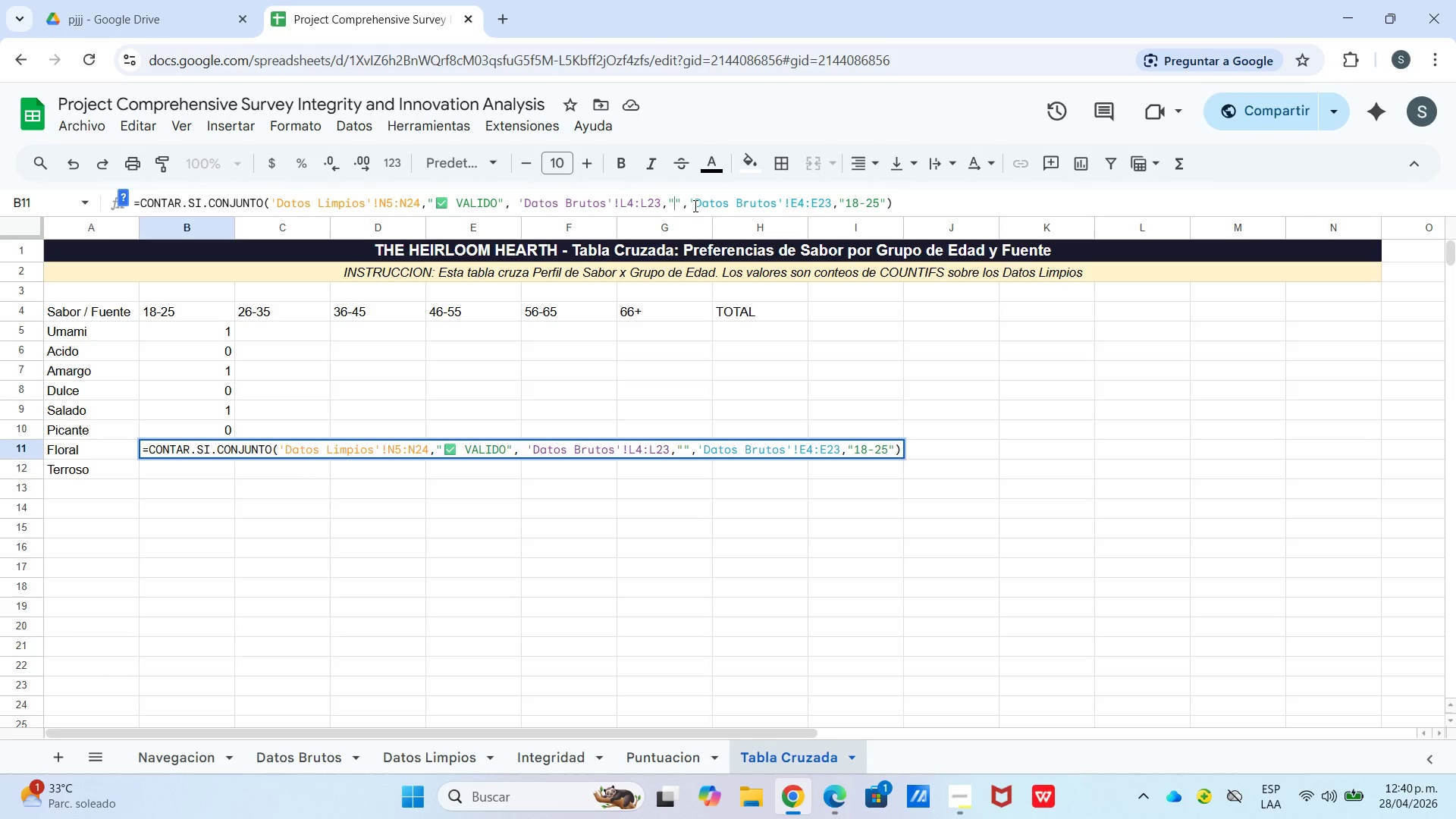 
type(Floral)
 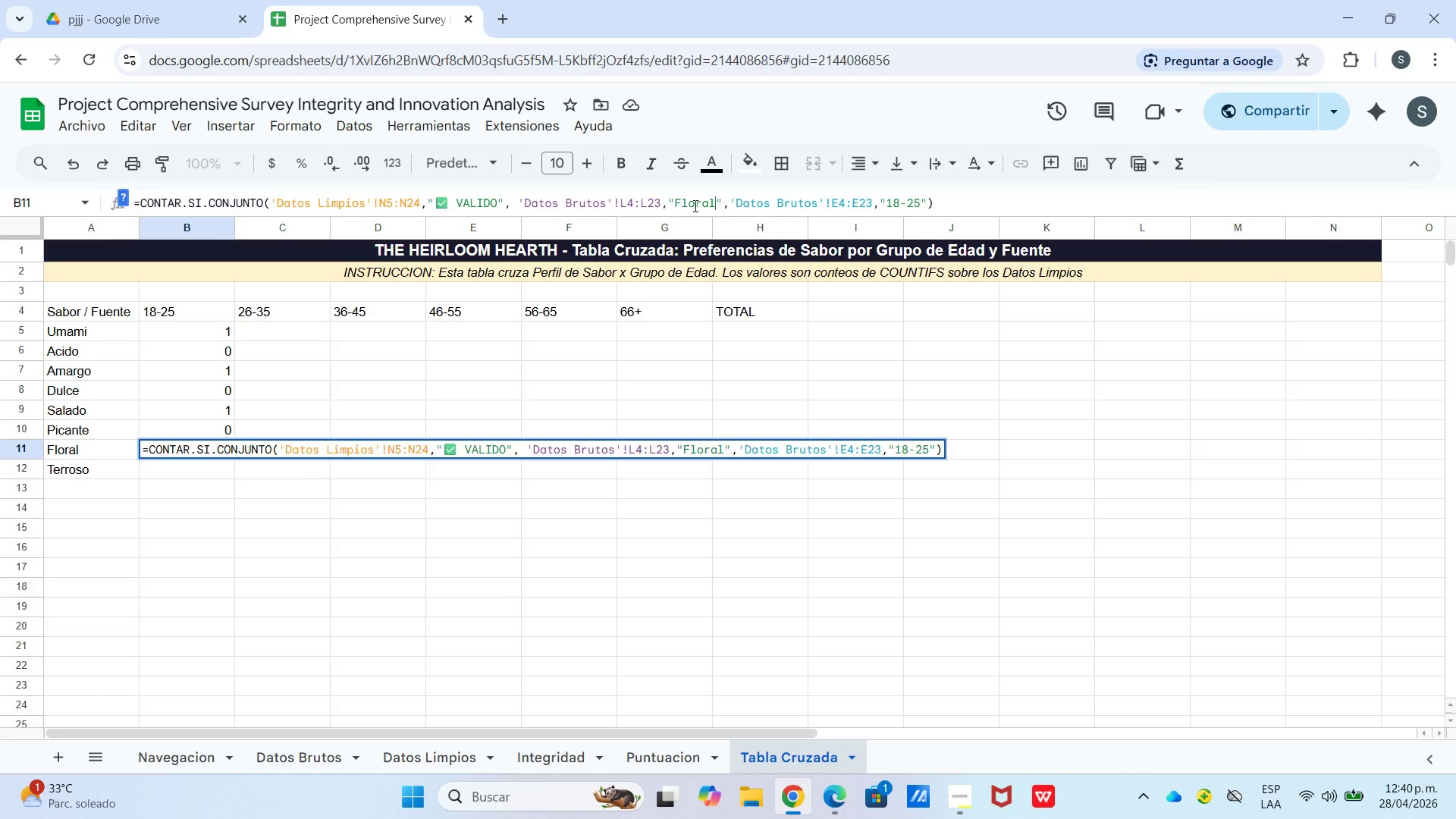 
key(Enter)
 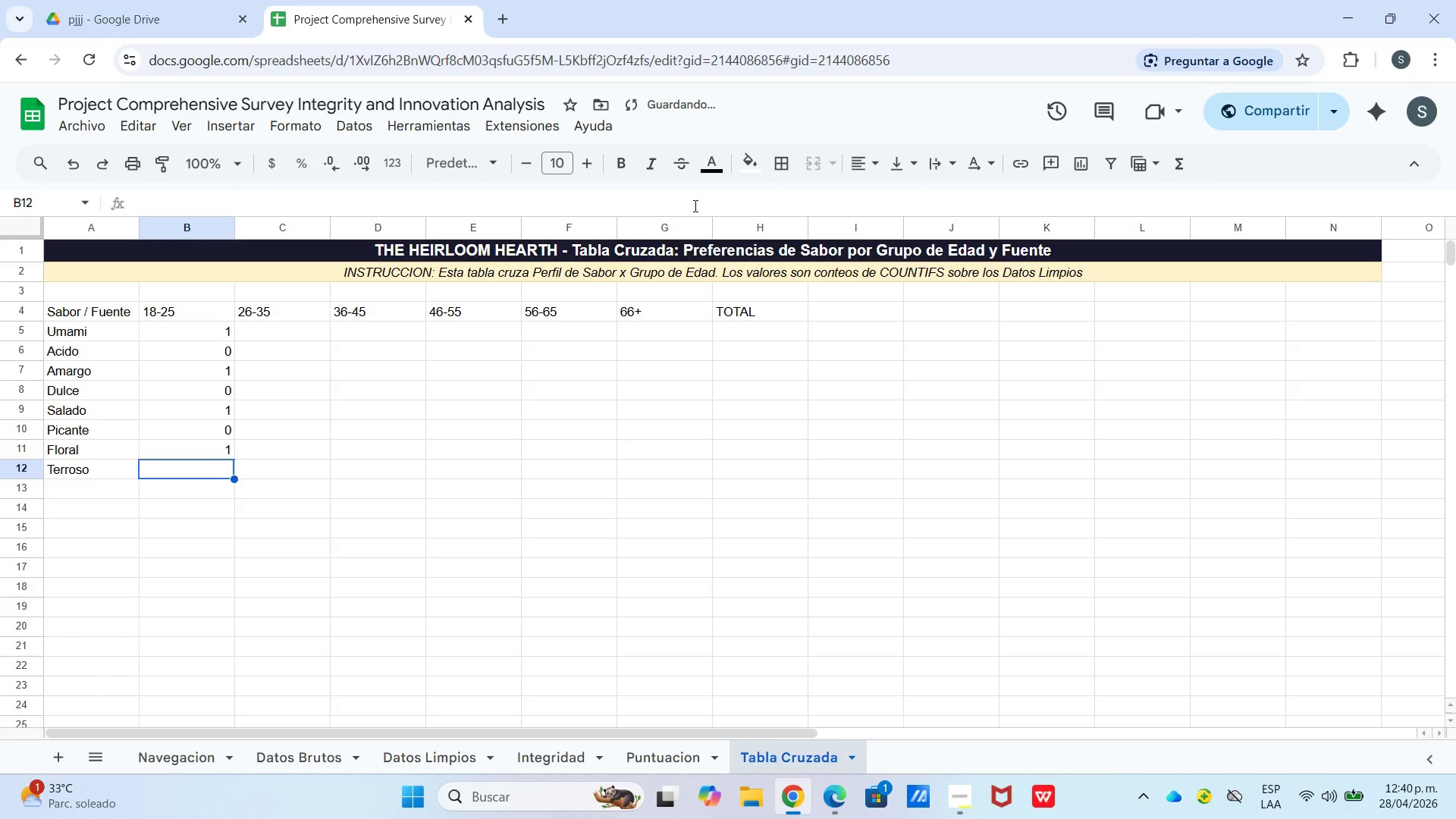 
key(Control+V)
 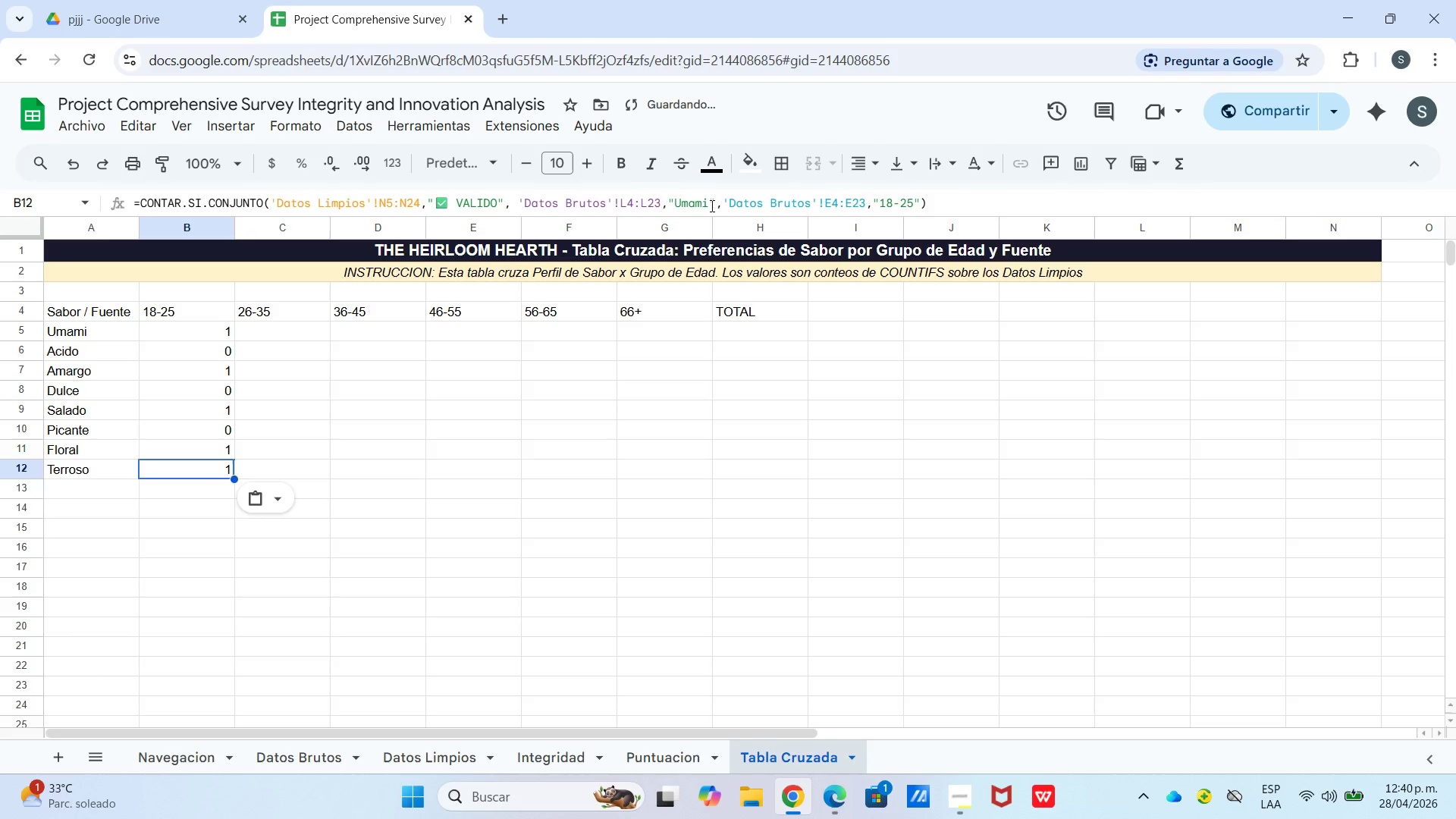 
left_click_drag(start_coordinate=[706, 205], to_coordinate=[677, 206])
 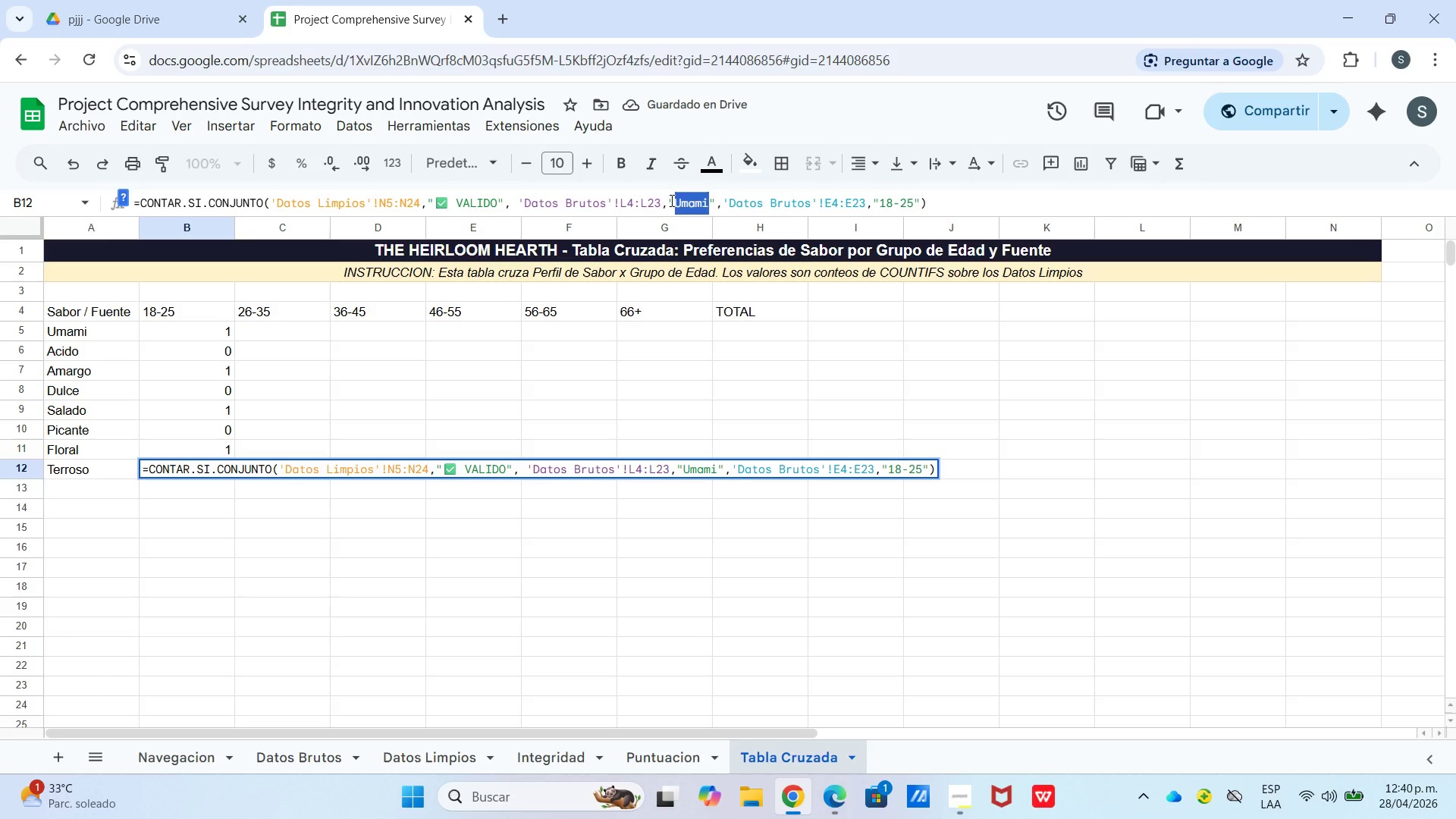 
type(Terroso)
 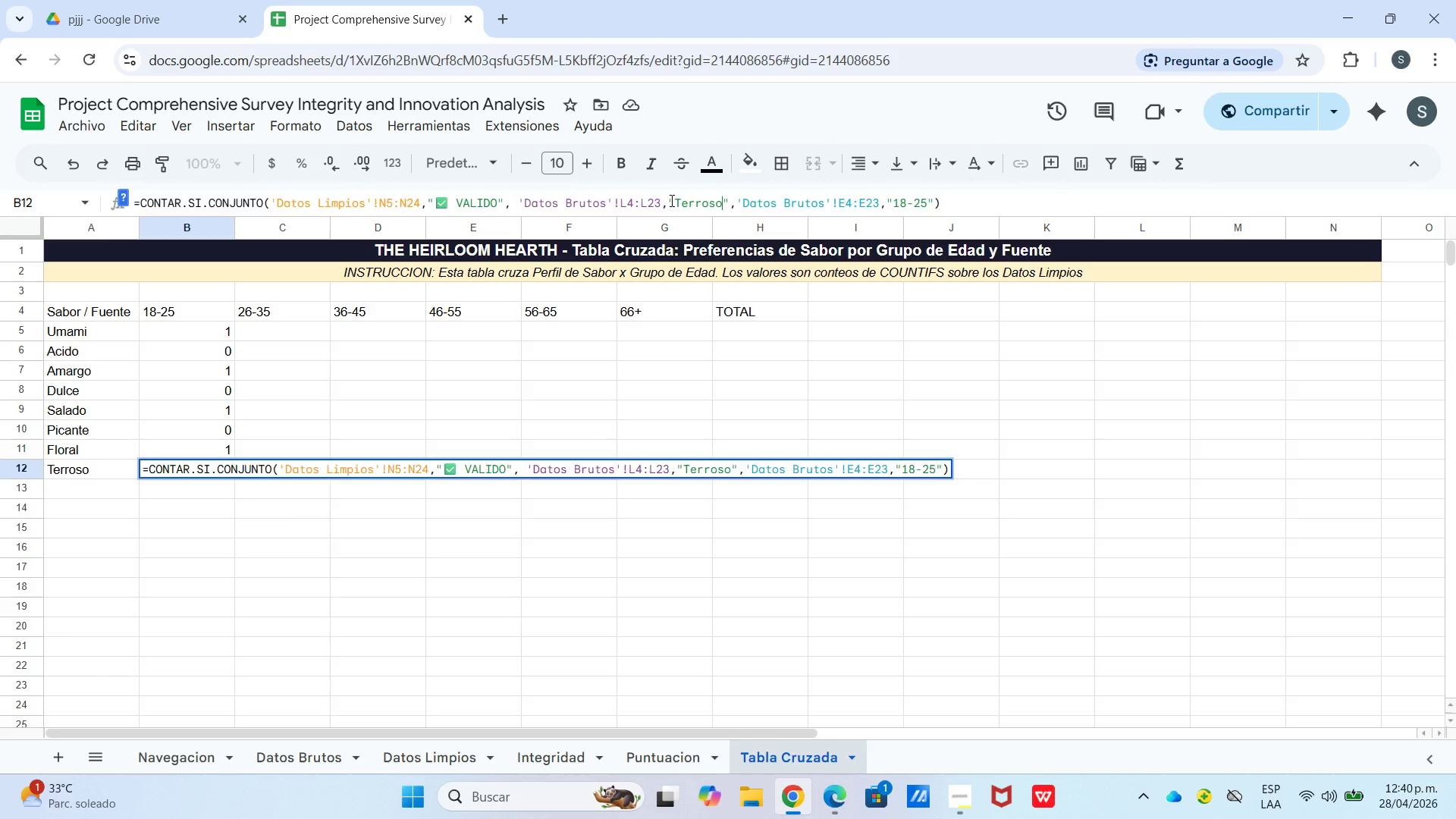 
key(Enter)
 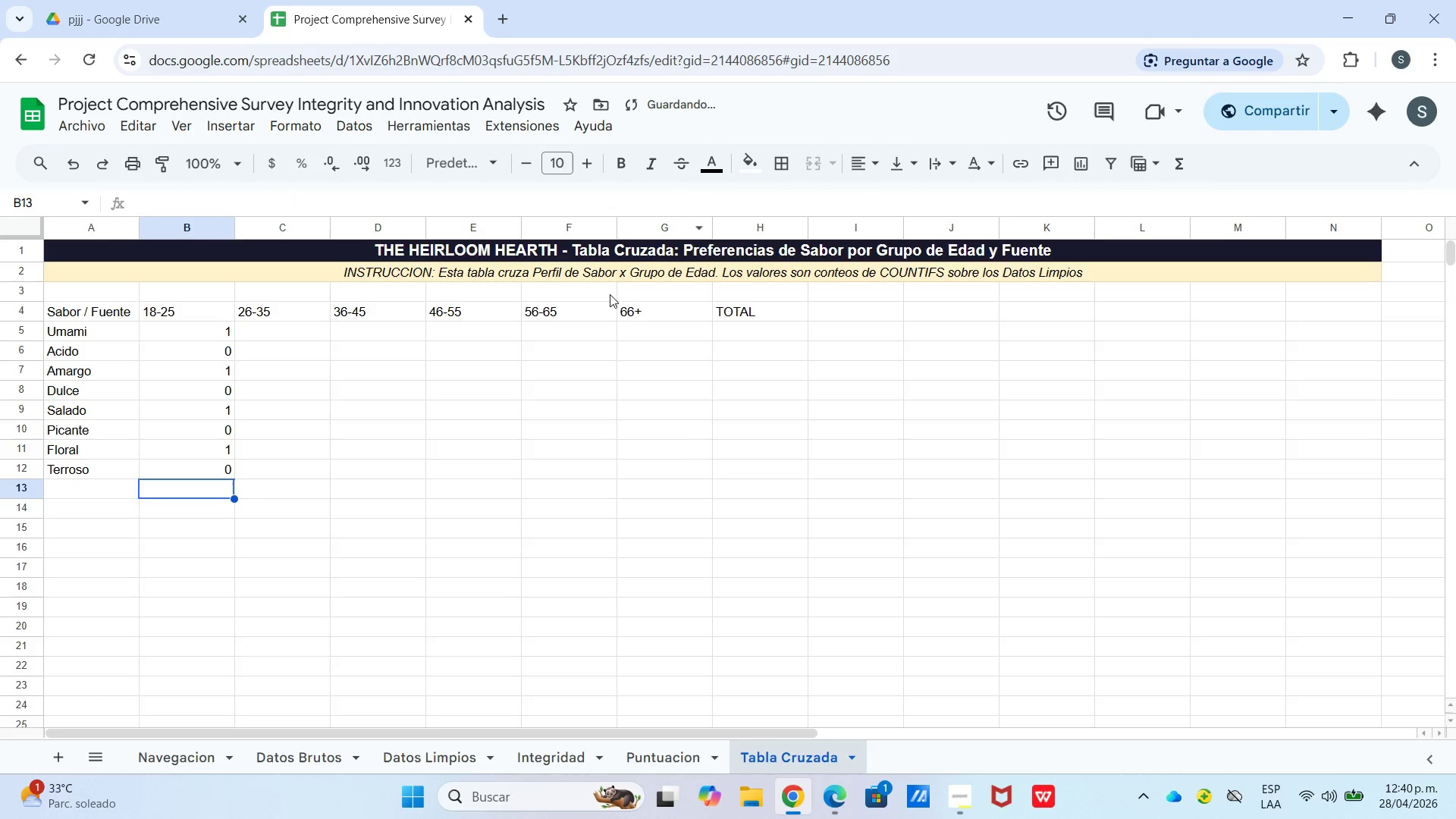 
left_click([199, 472])
 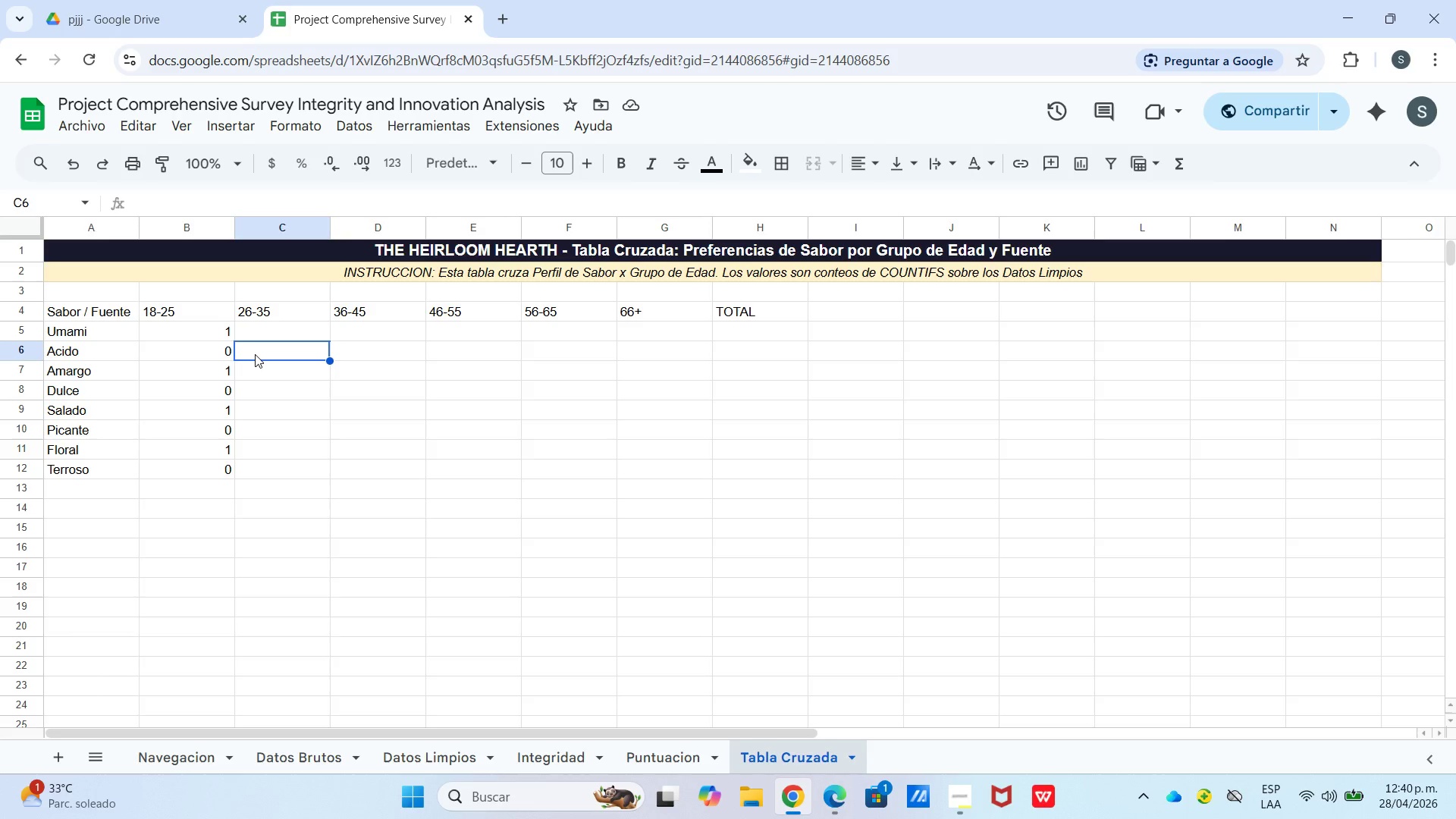 
left_click([269, 330])
 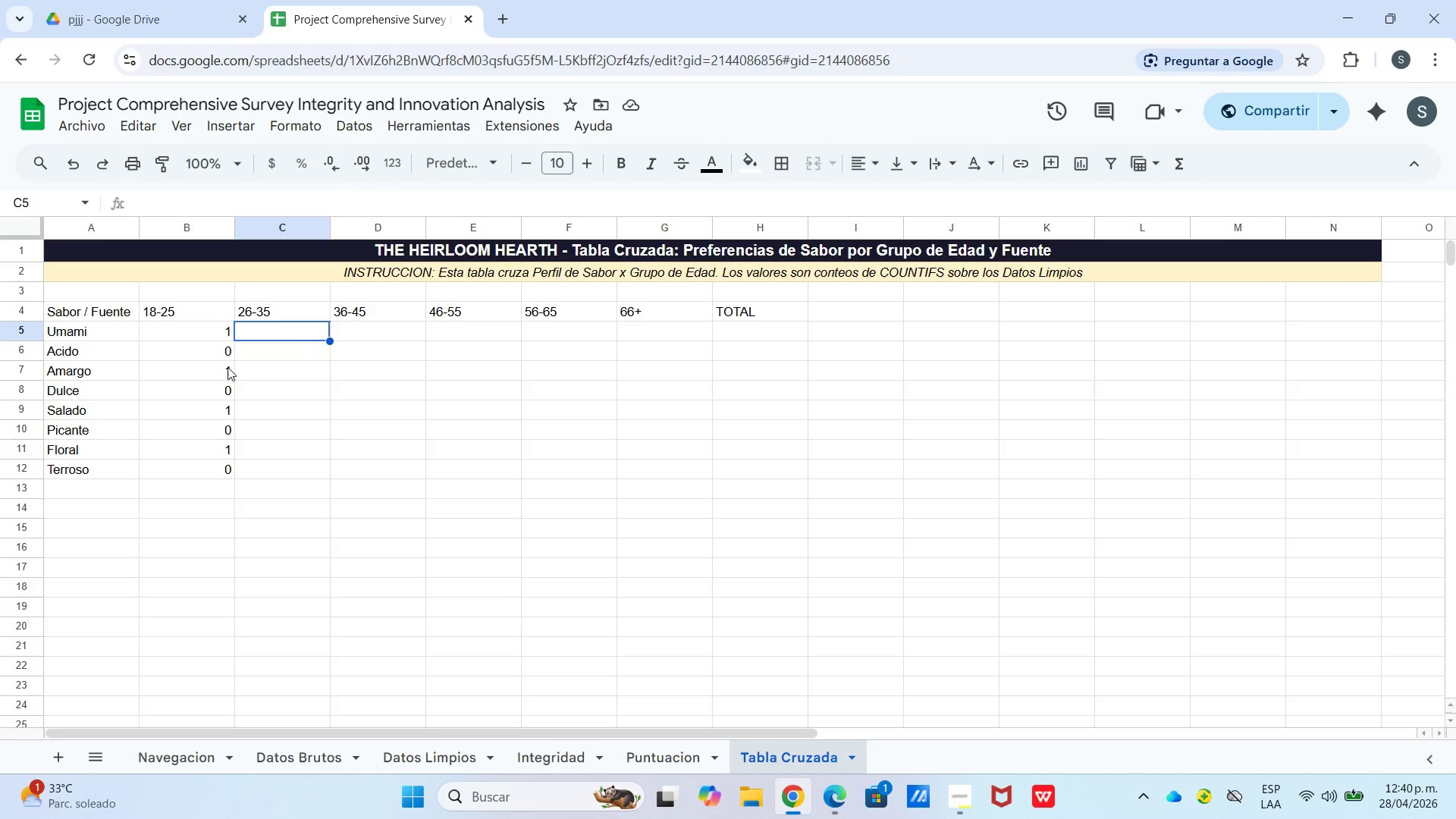 
wait(7.36)
 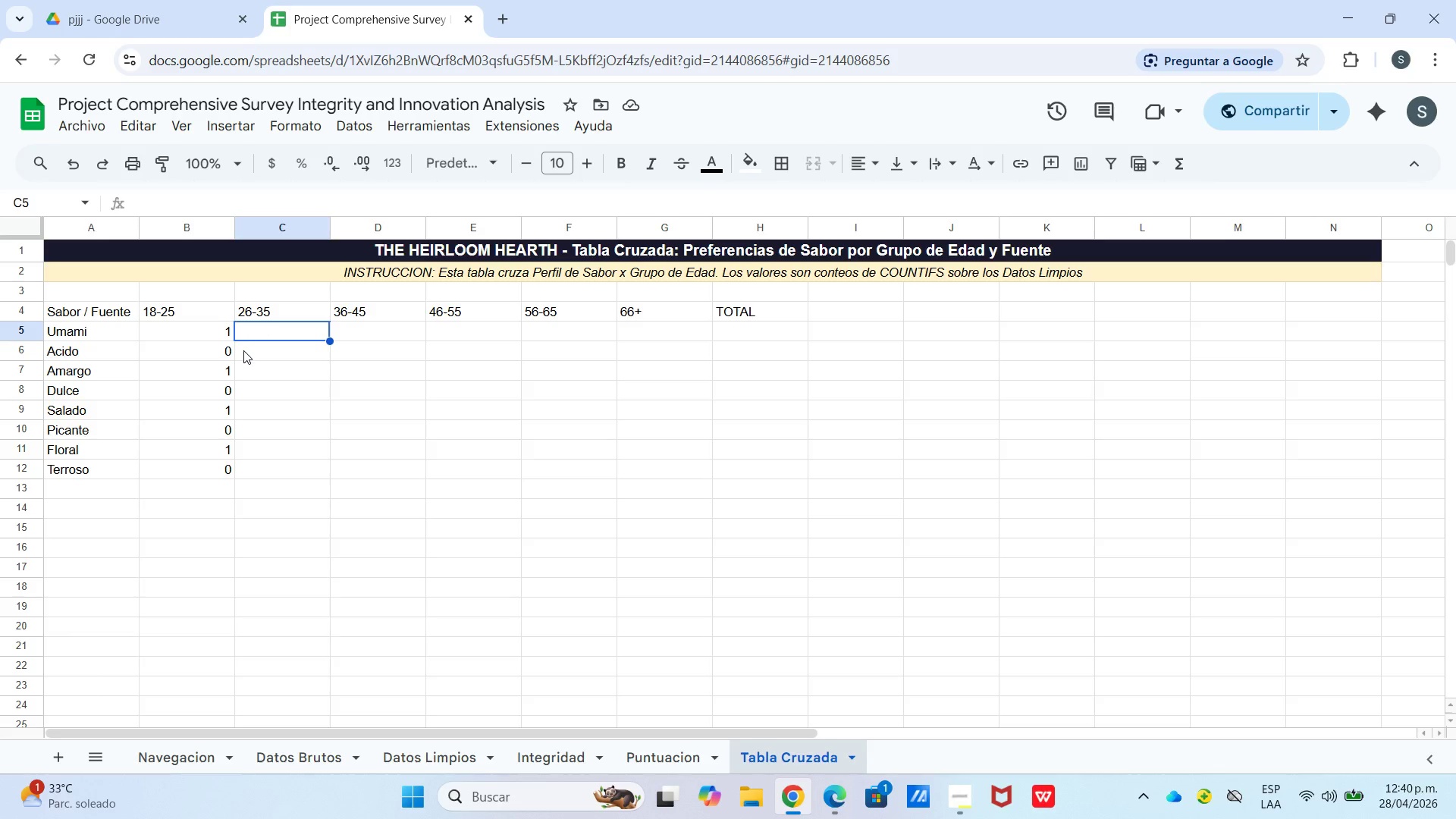 
left_click([217, 322])
 